 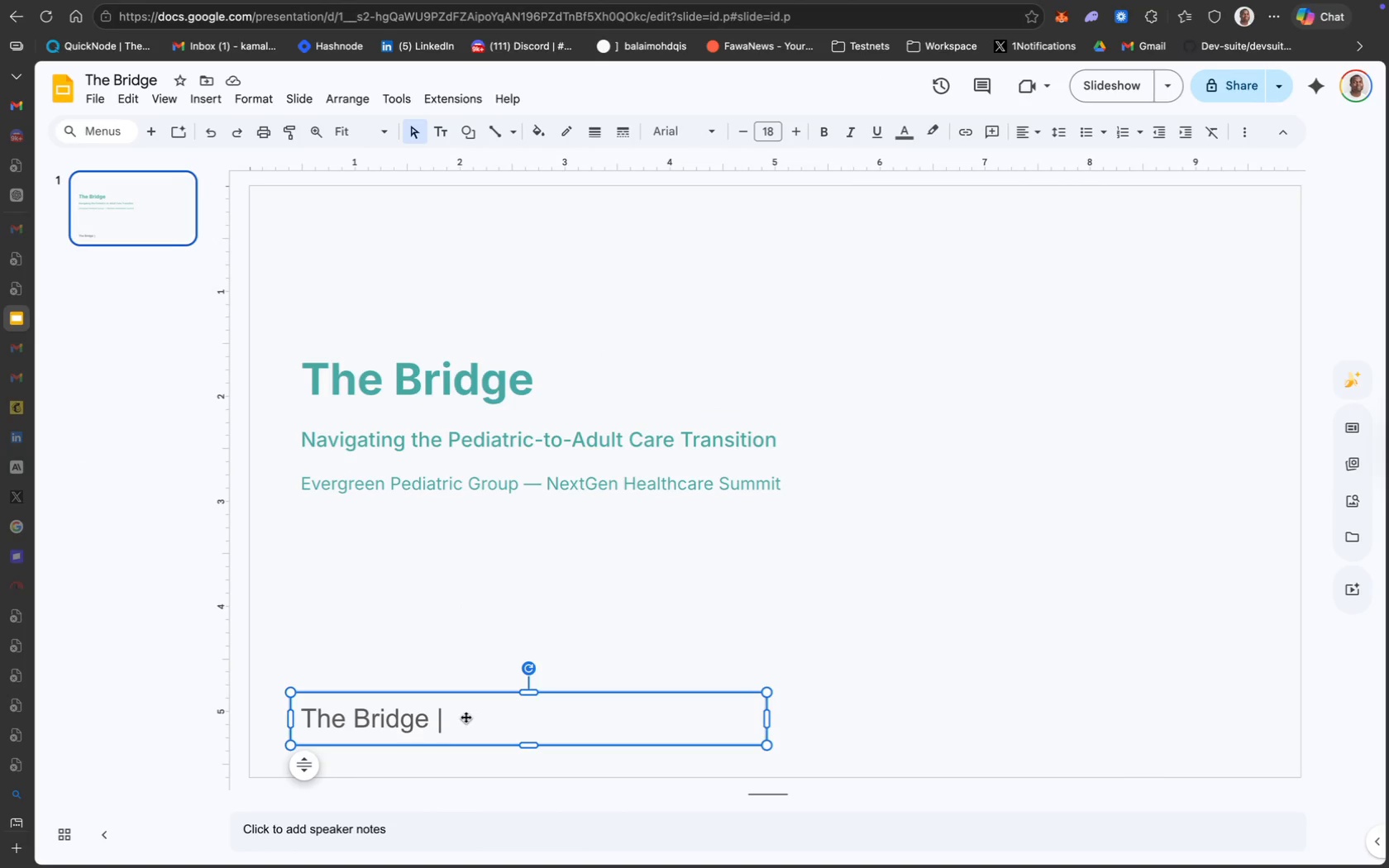 
left_click([459, 718])
 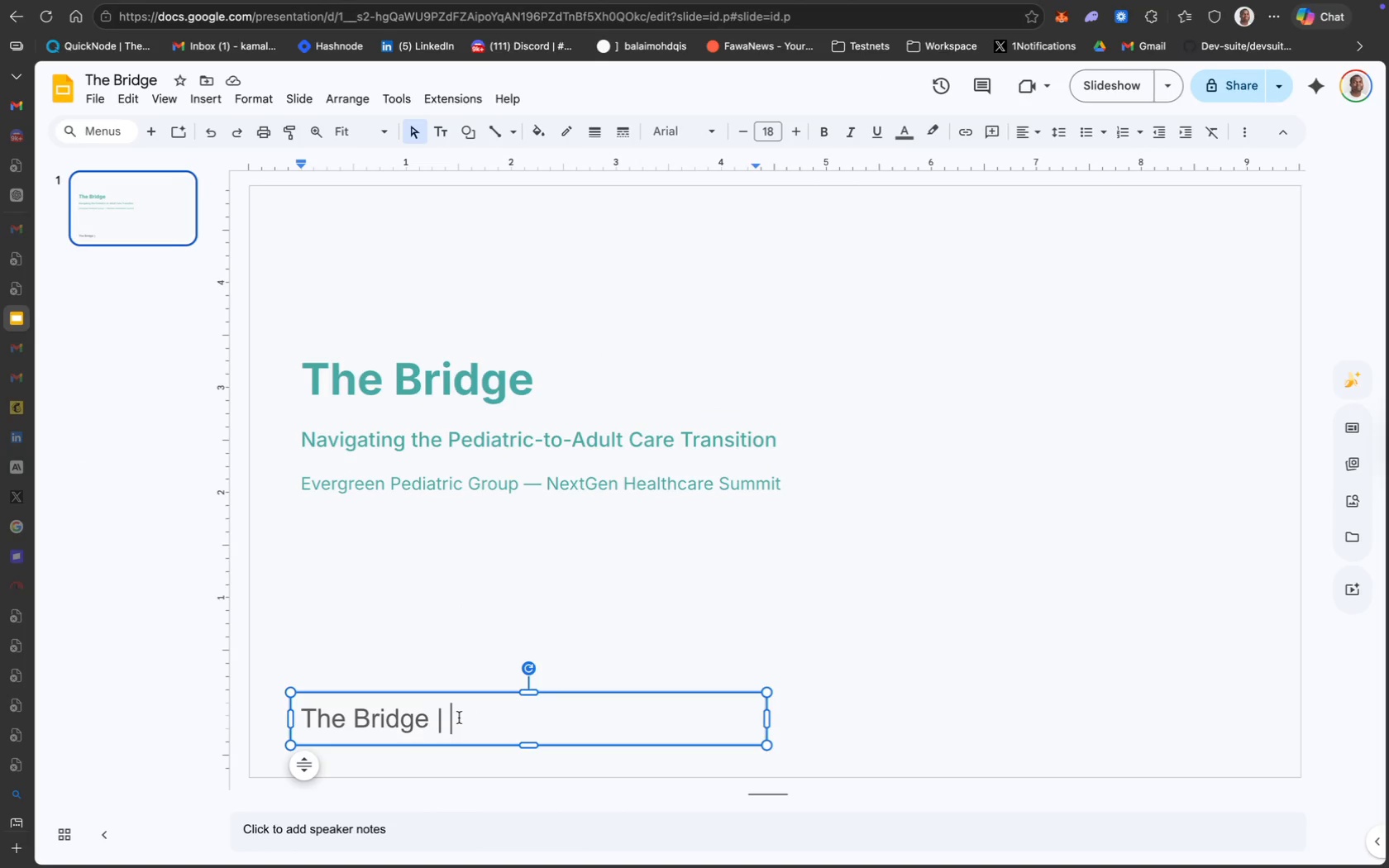 
key(Meta+CommandLeft)
 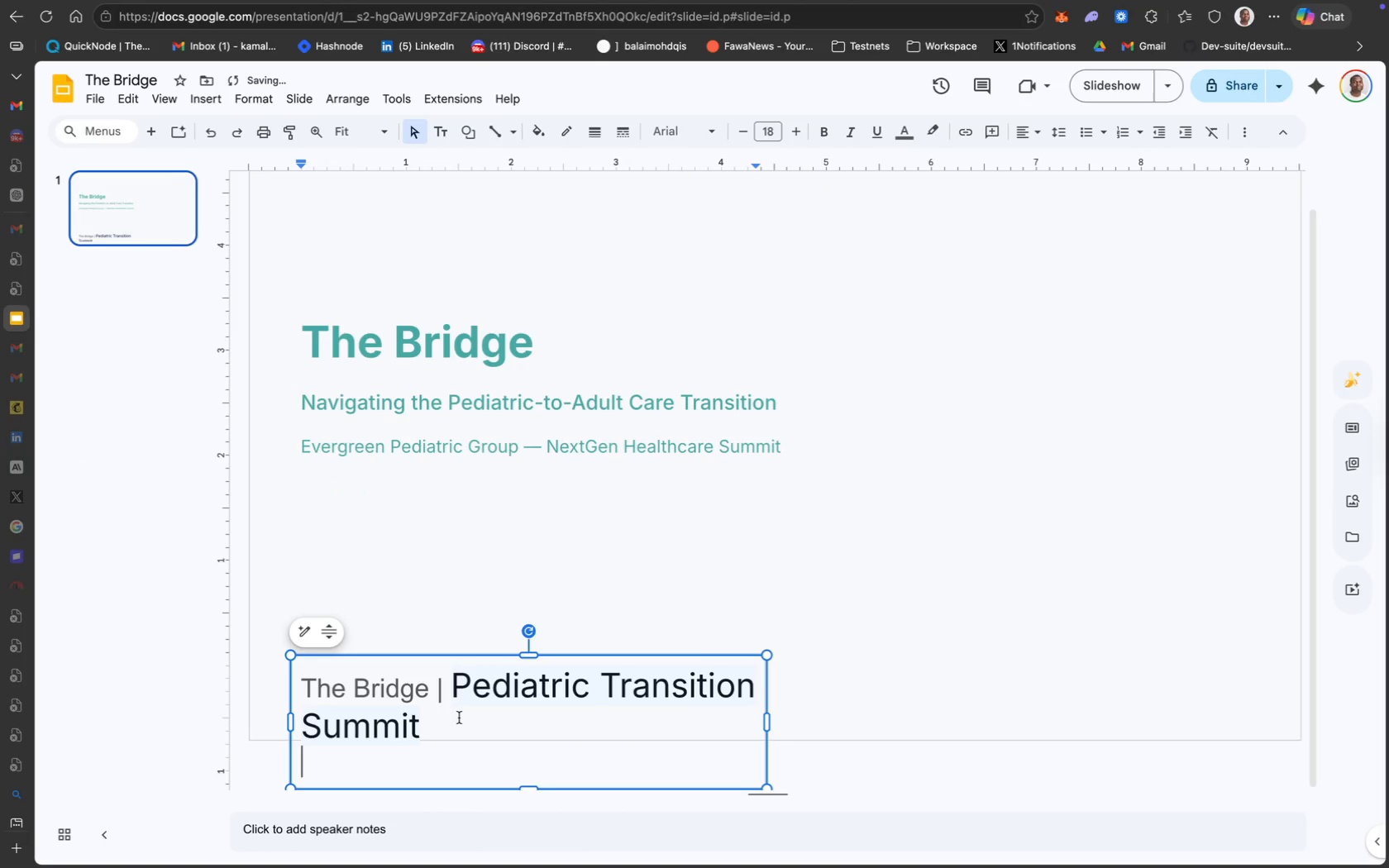 
key(Meta+V)
 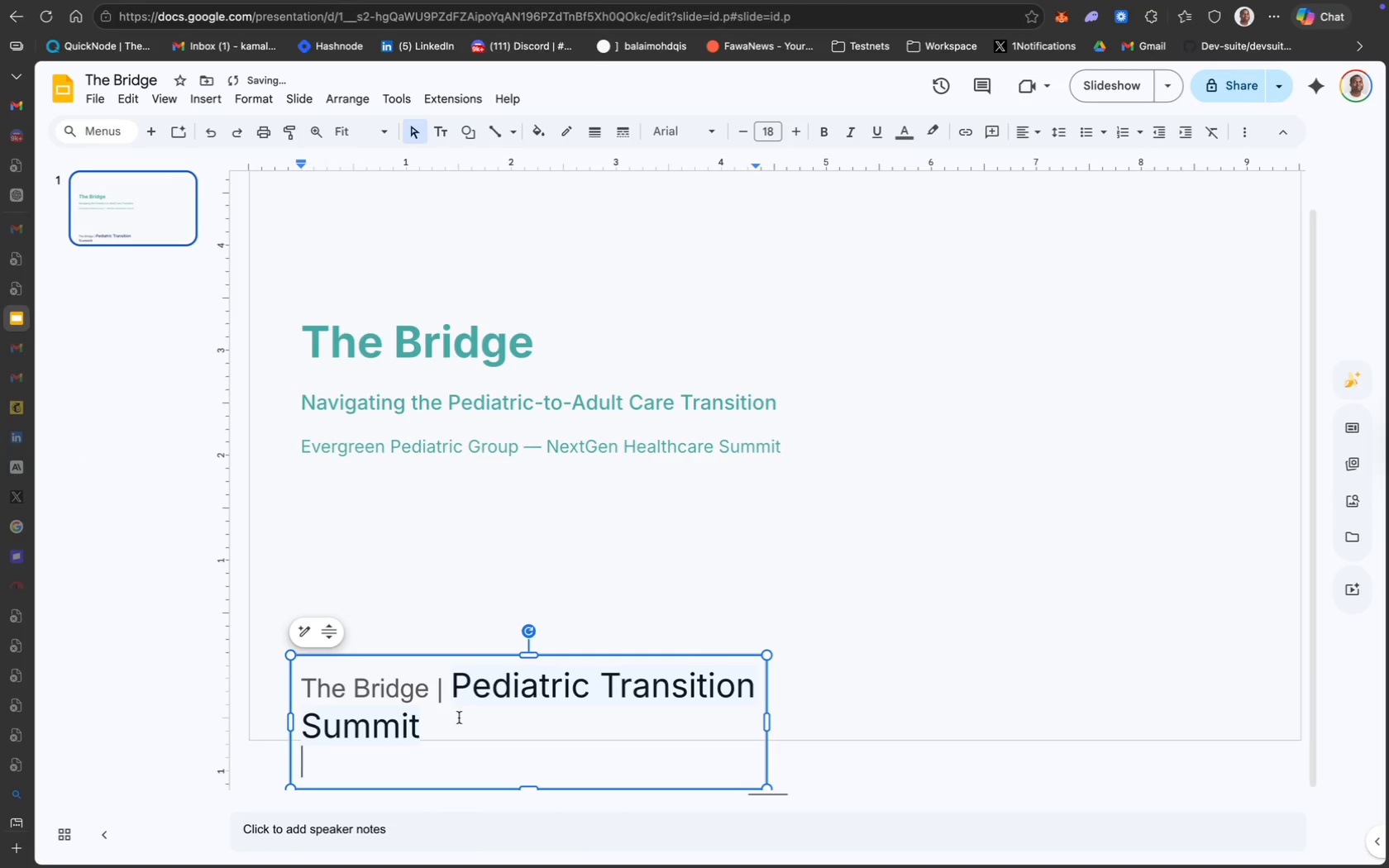 
key(Meta+CommandLeft)
 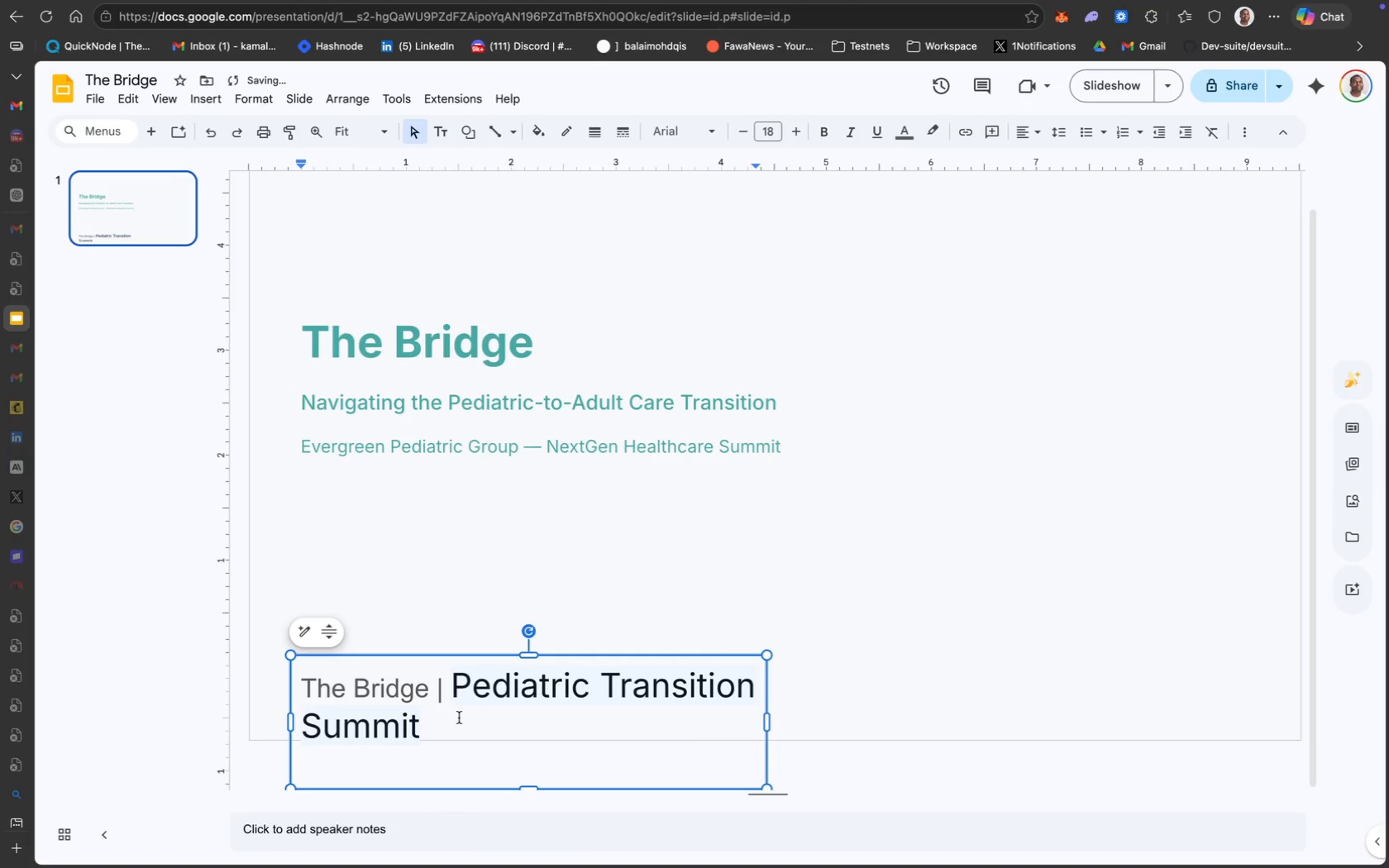 
key(Backspace)
 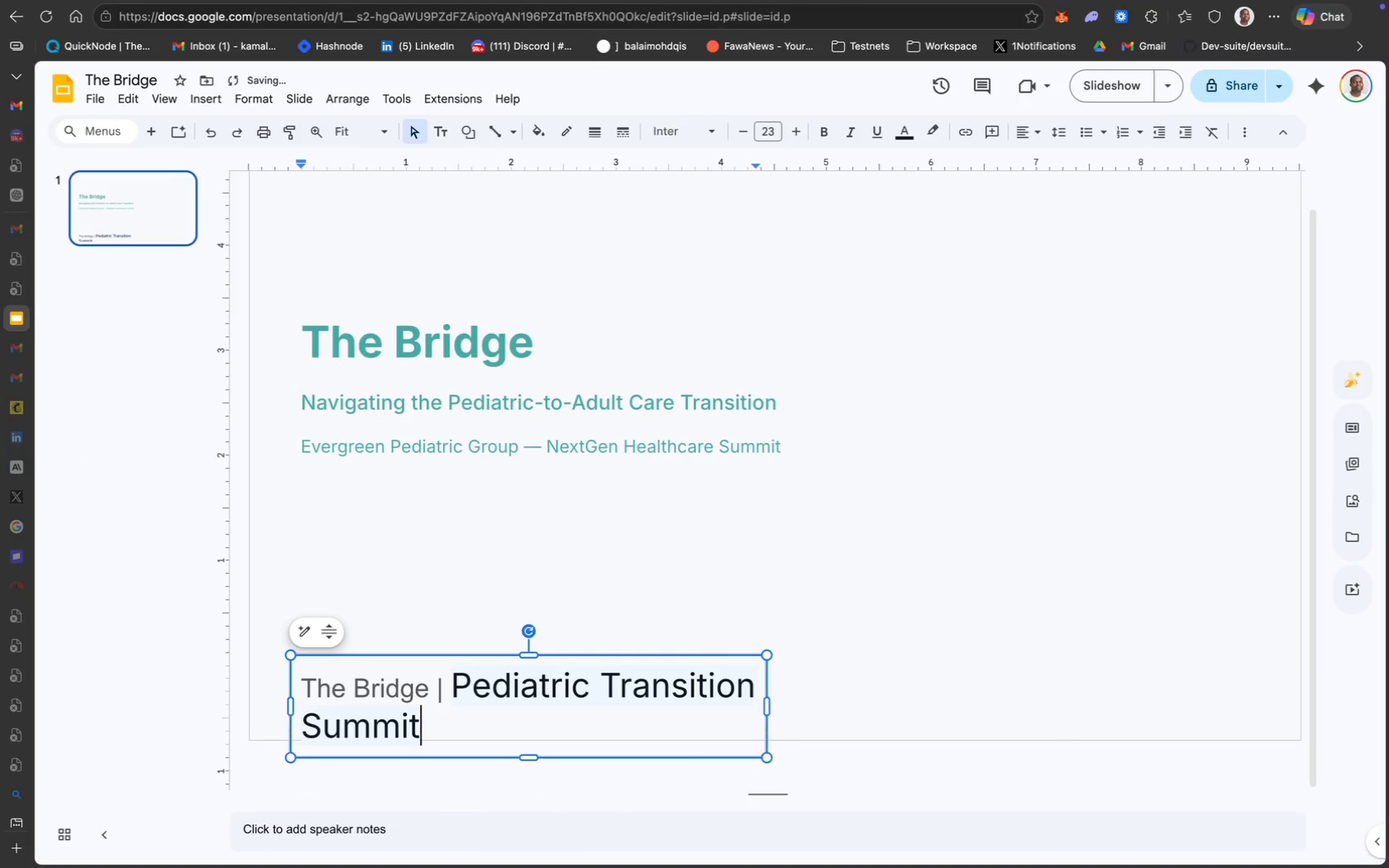 
key(Meta+CommandLeft)
 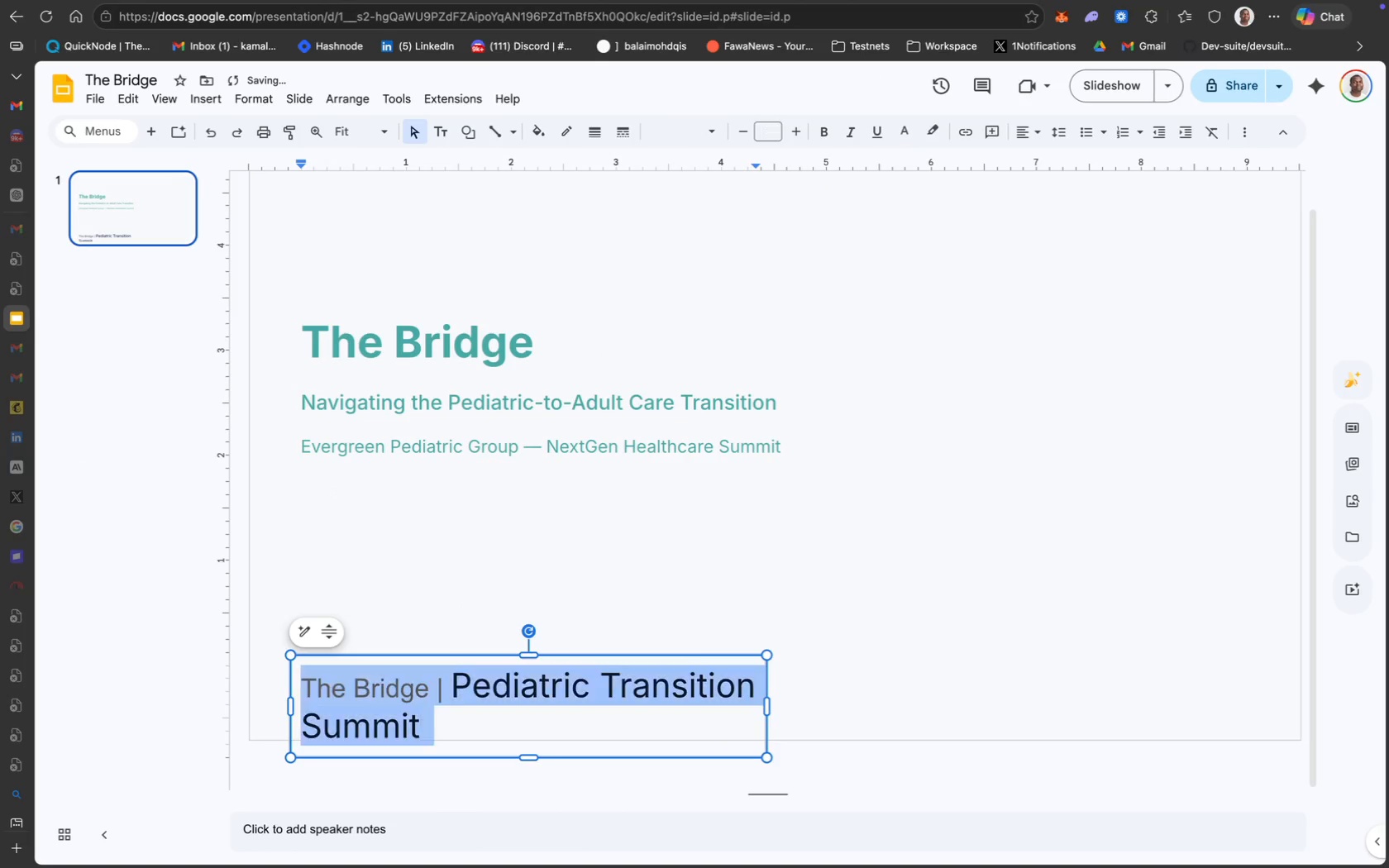 
key(Meta+A)
 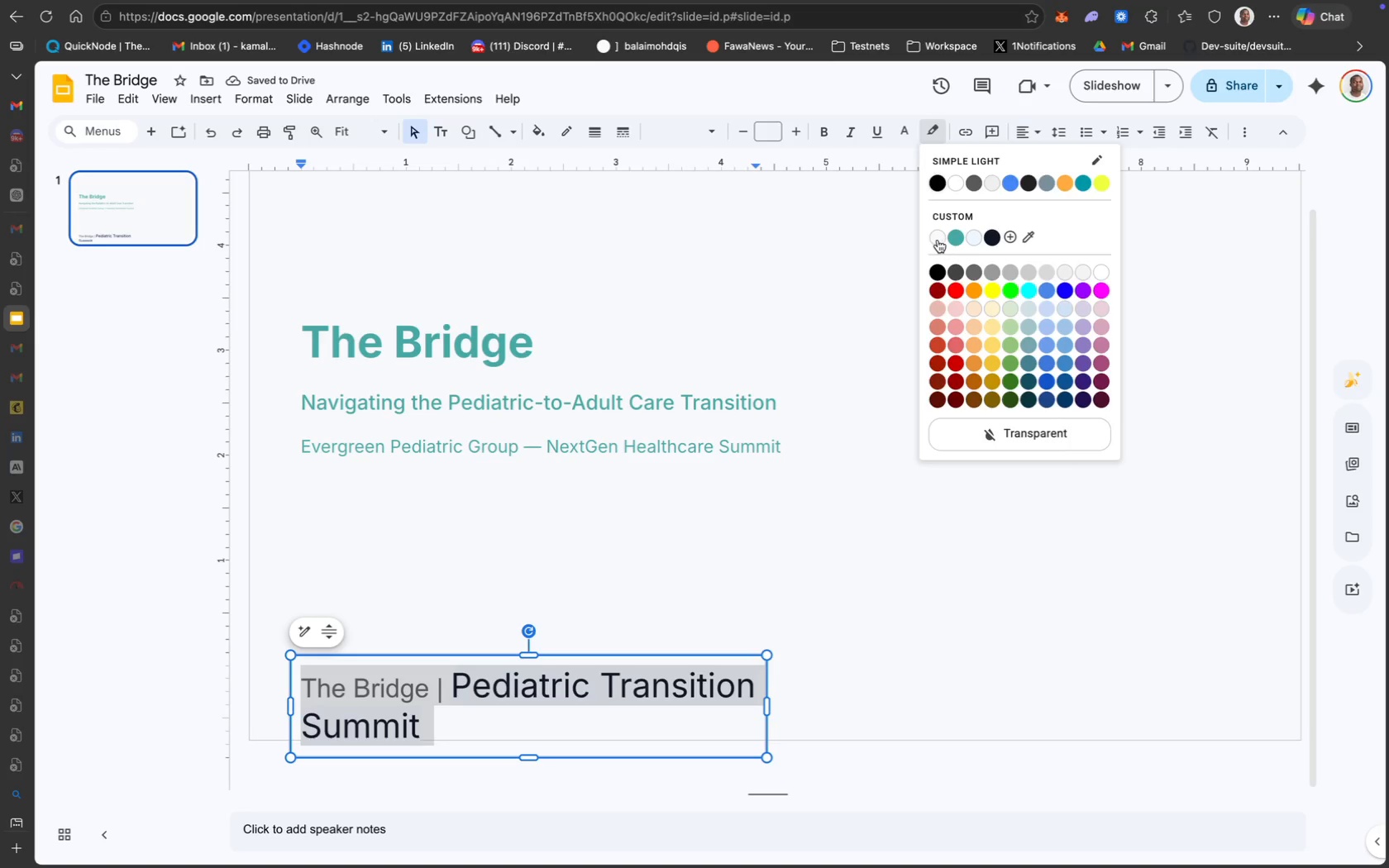 
wait(5.63)
 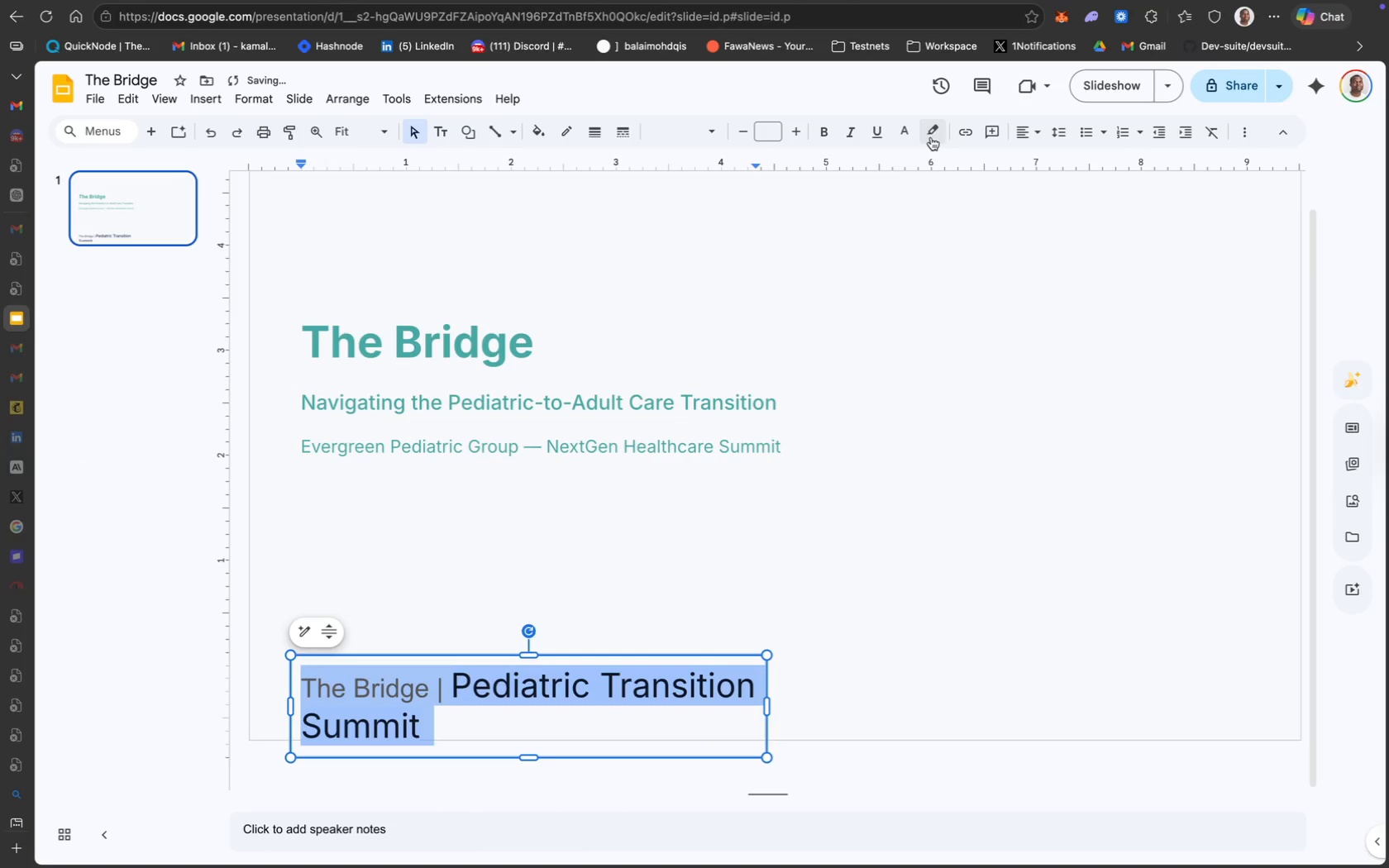 
left_click([719, 131])
 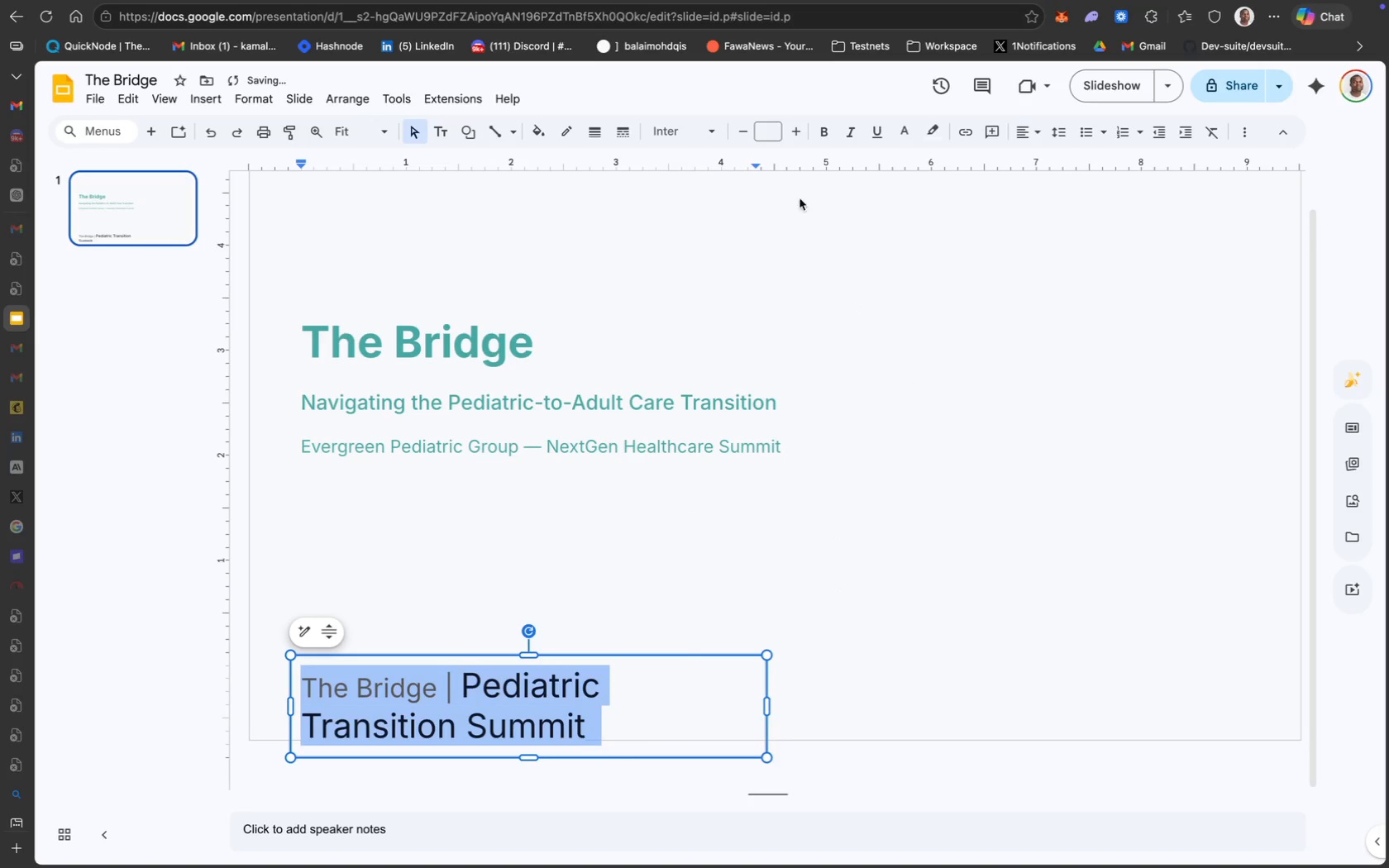 
type(10)
 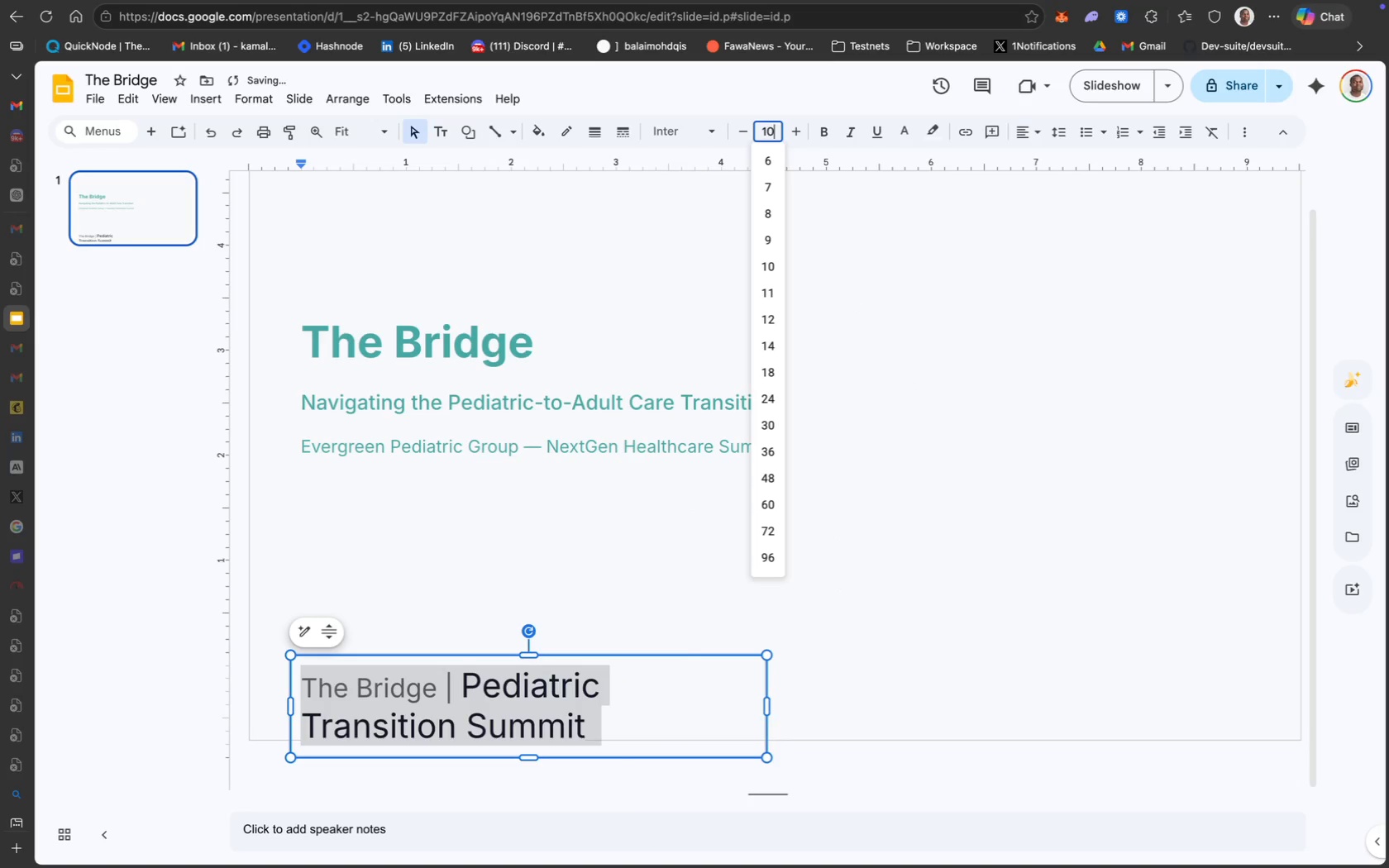 
key(Enter)
 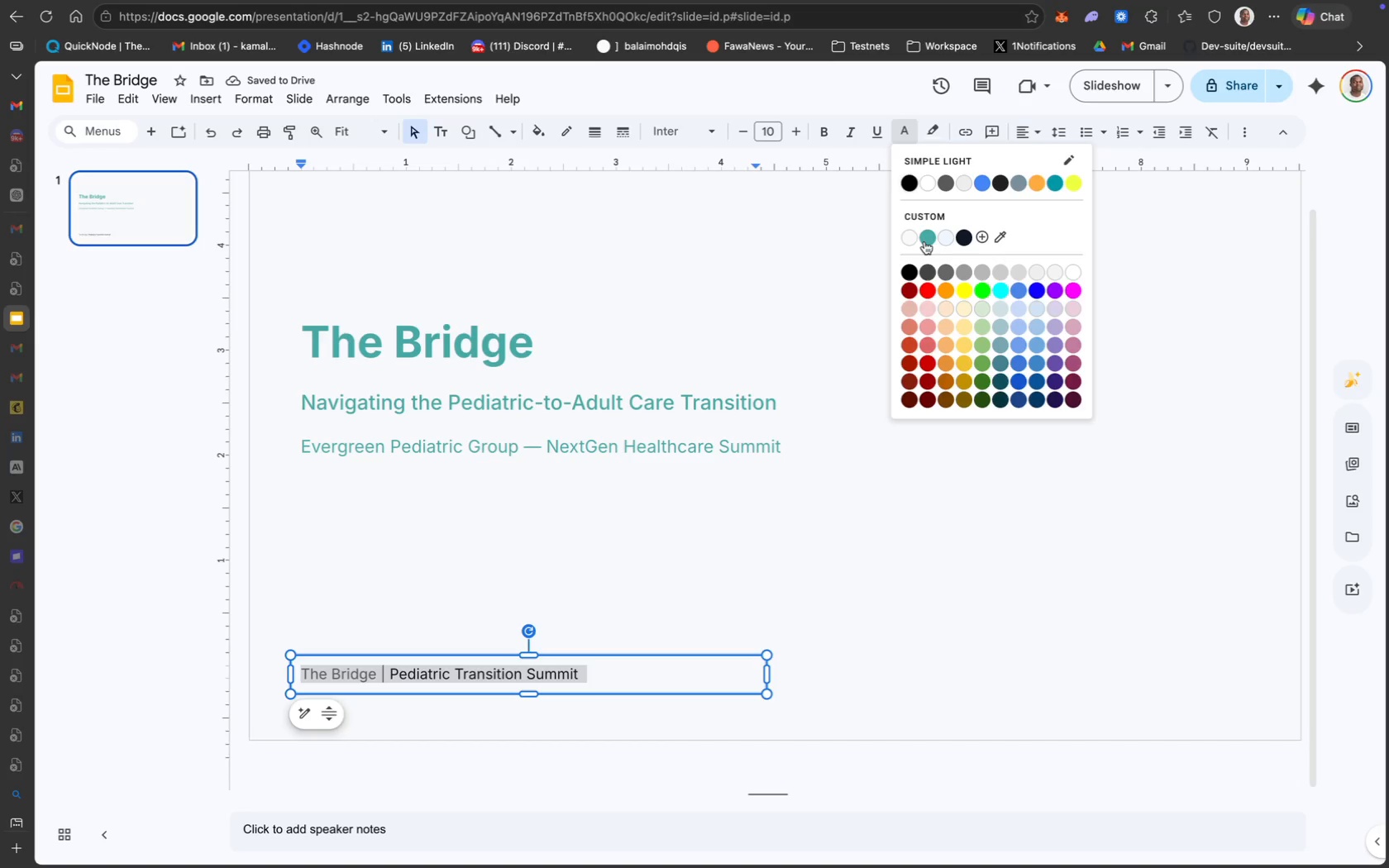 
wait(5.0)
 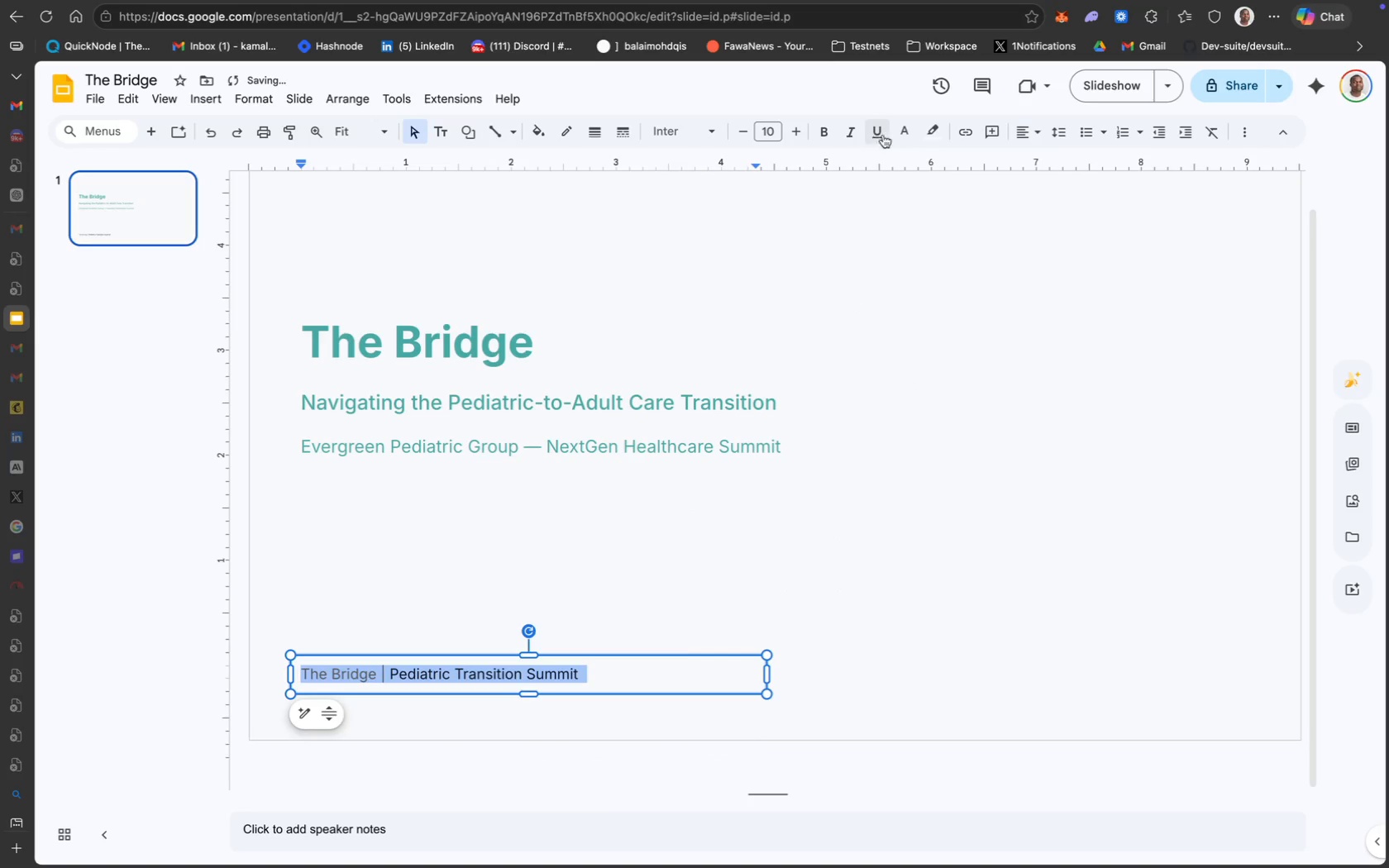 
left_click([925, 240])
 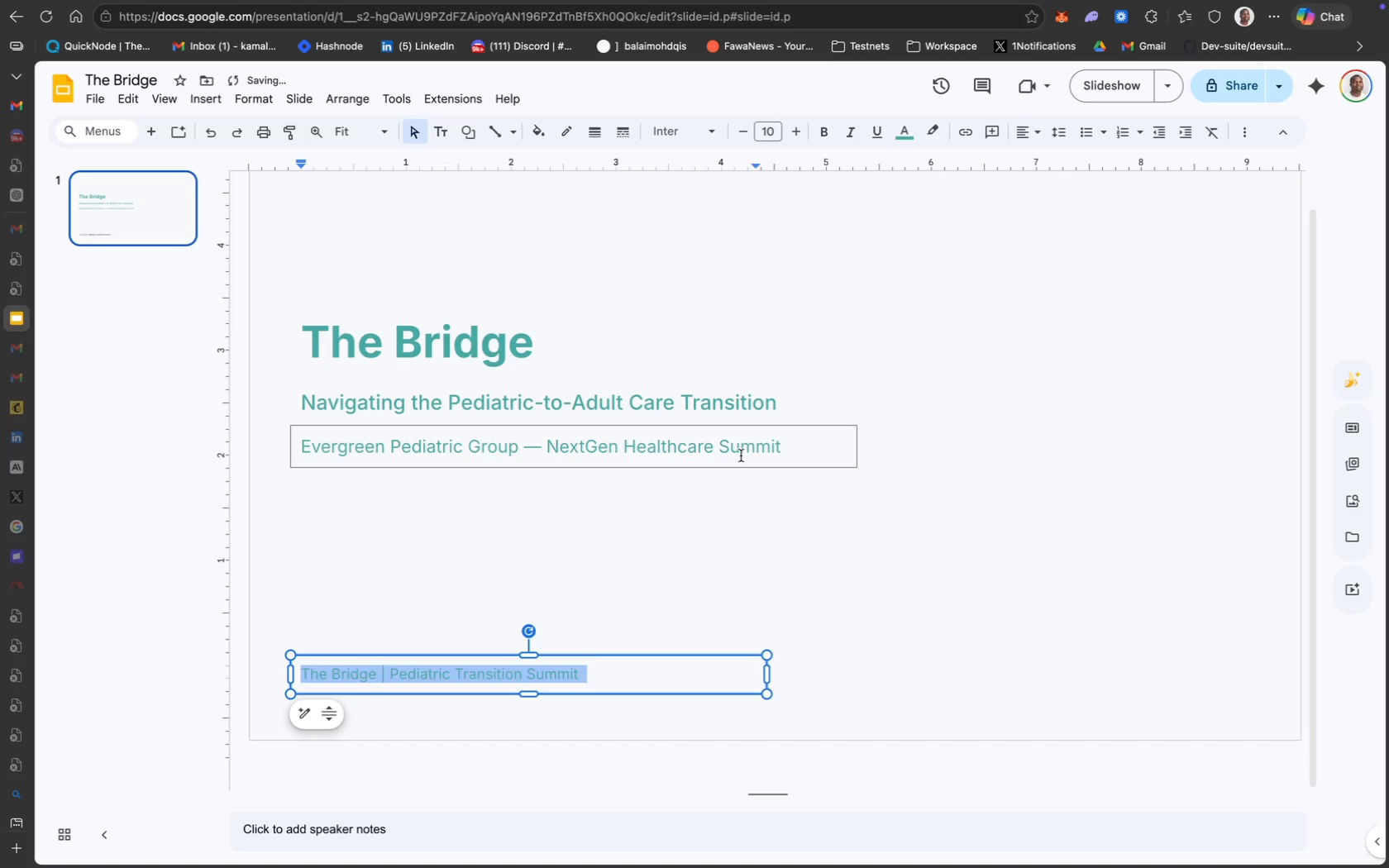 
left_click([709, 545])
 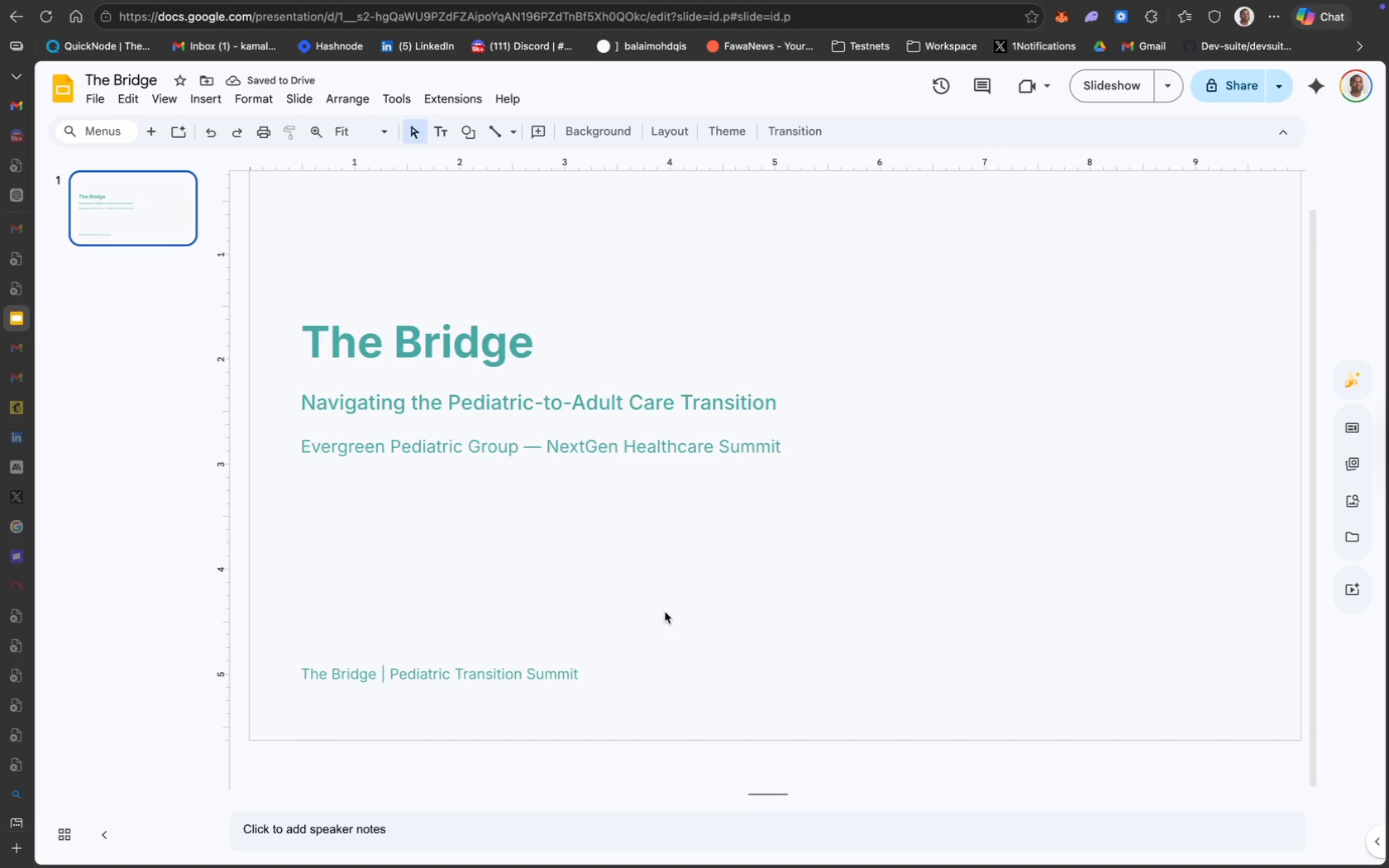 
left_click([572, 673])
 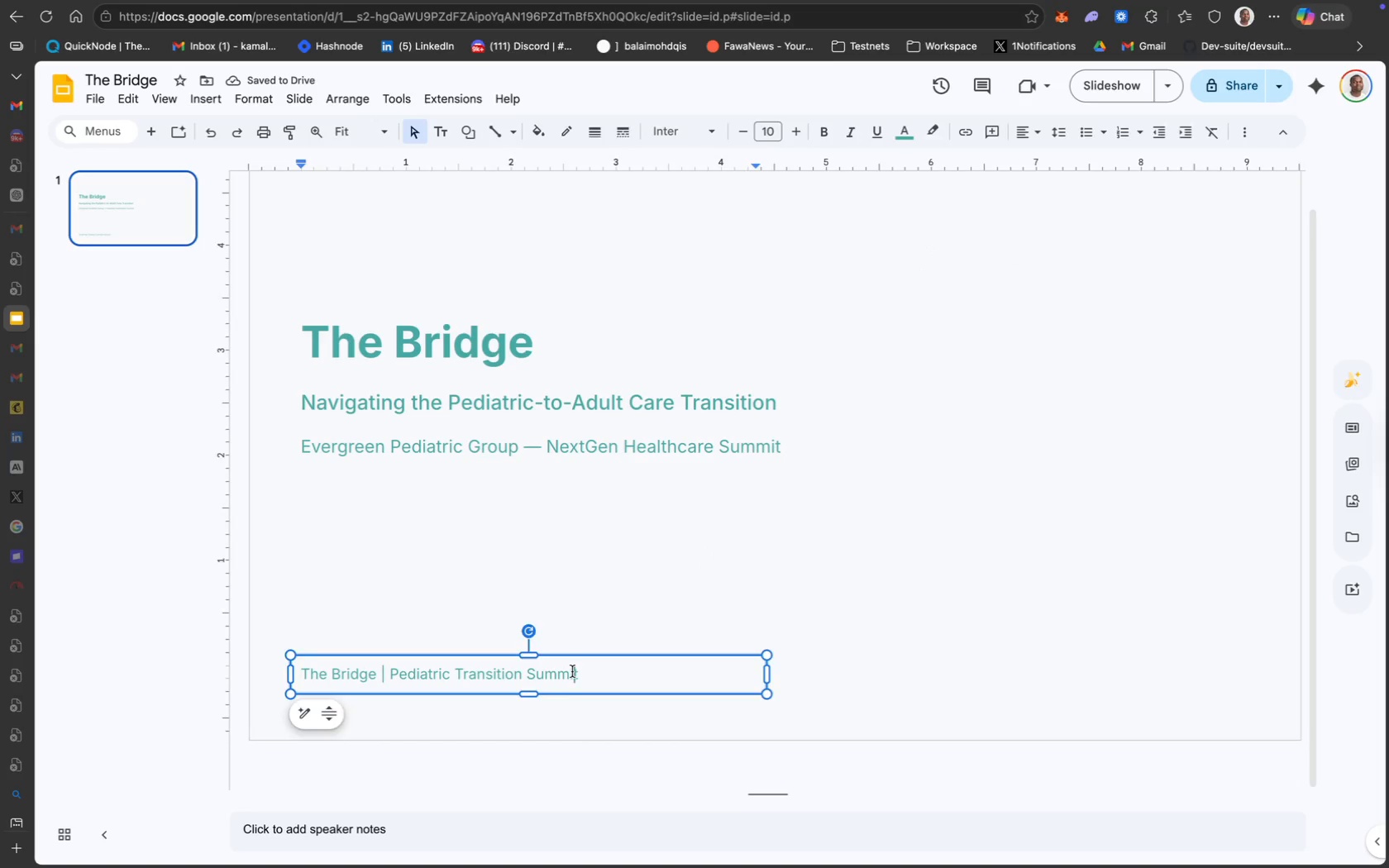 
left_click([537, 546])
 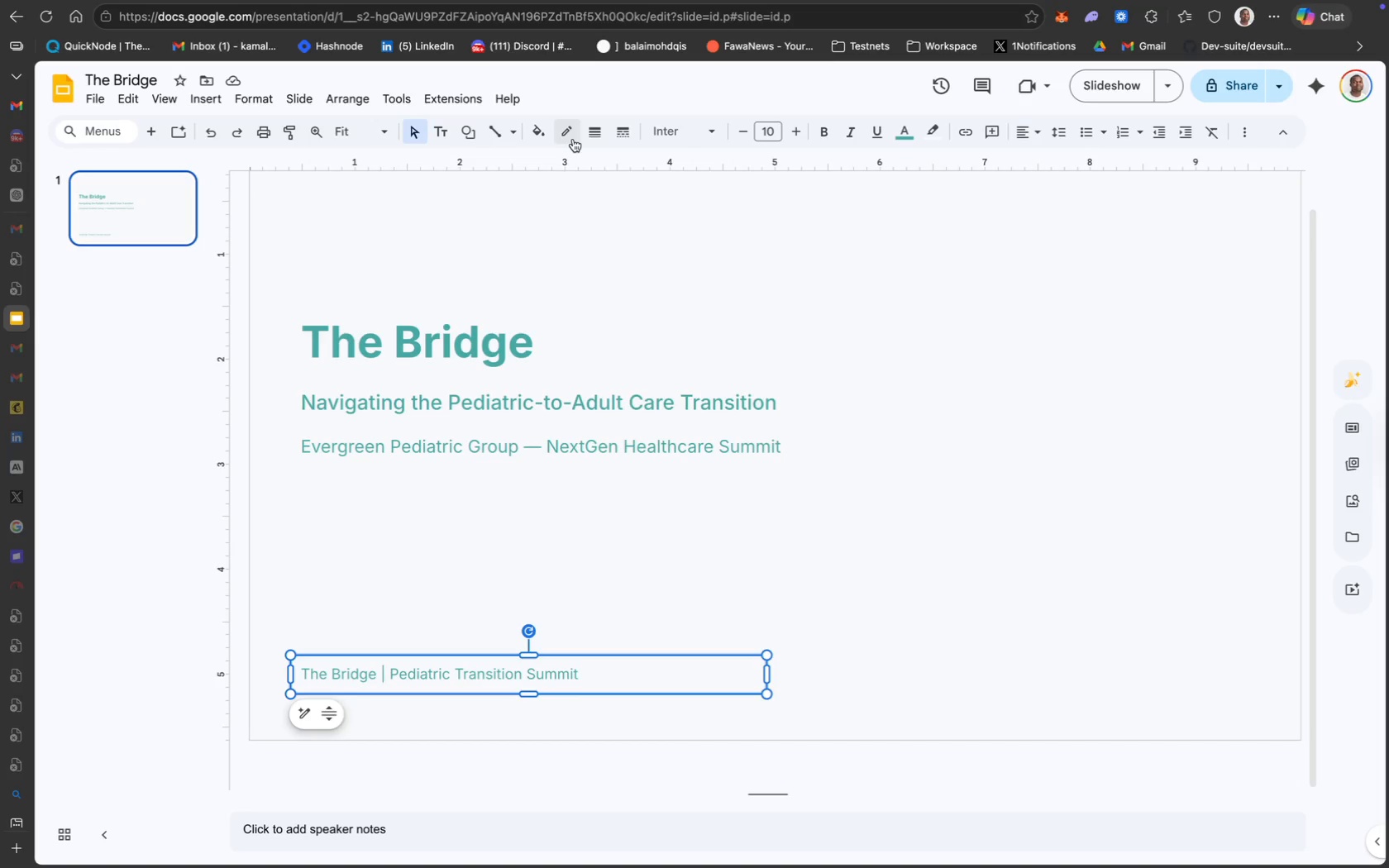 
wait(6.0)
 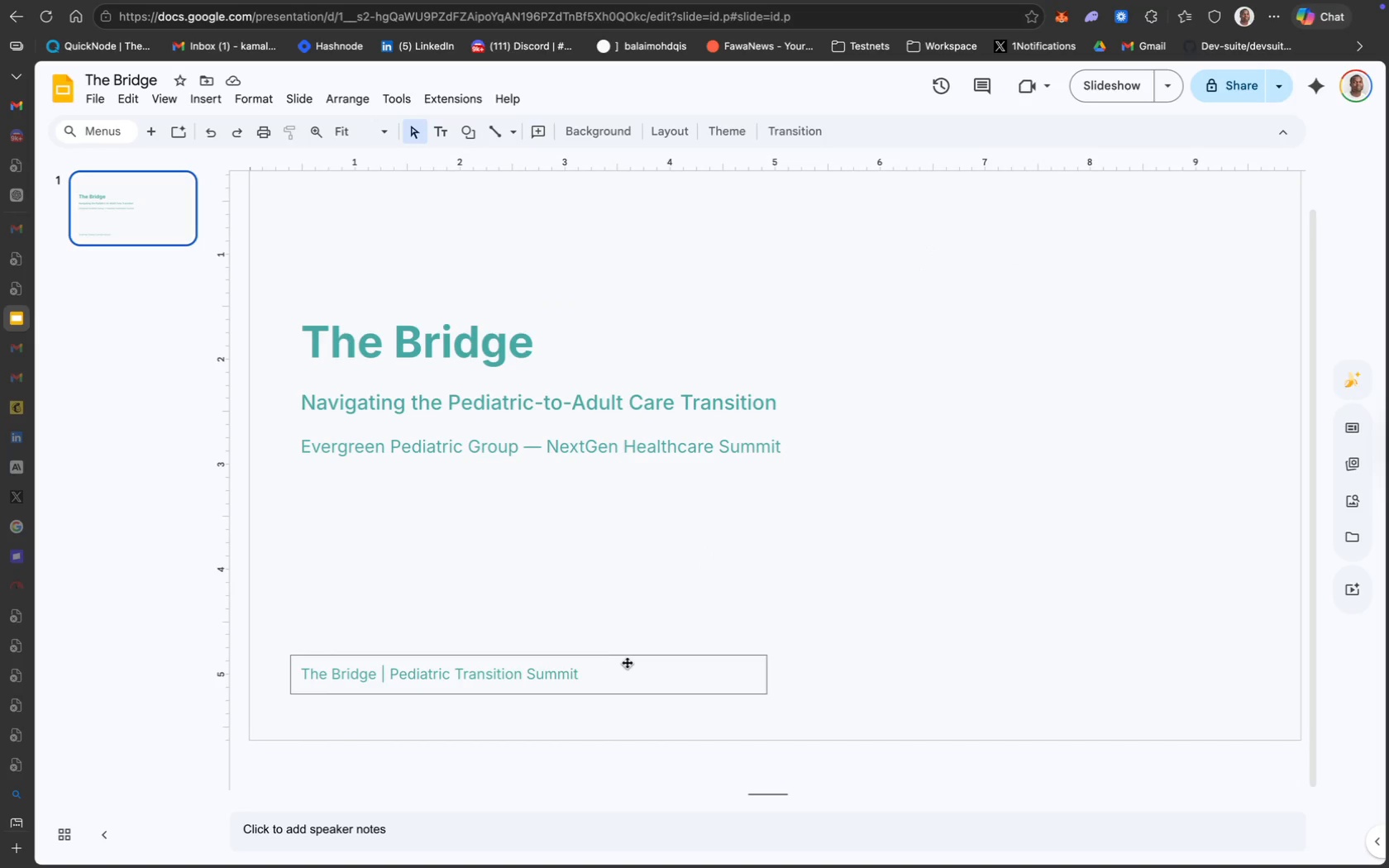 
left_click([647, 242])
 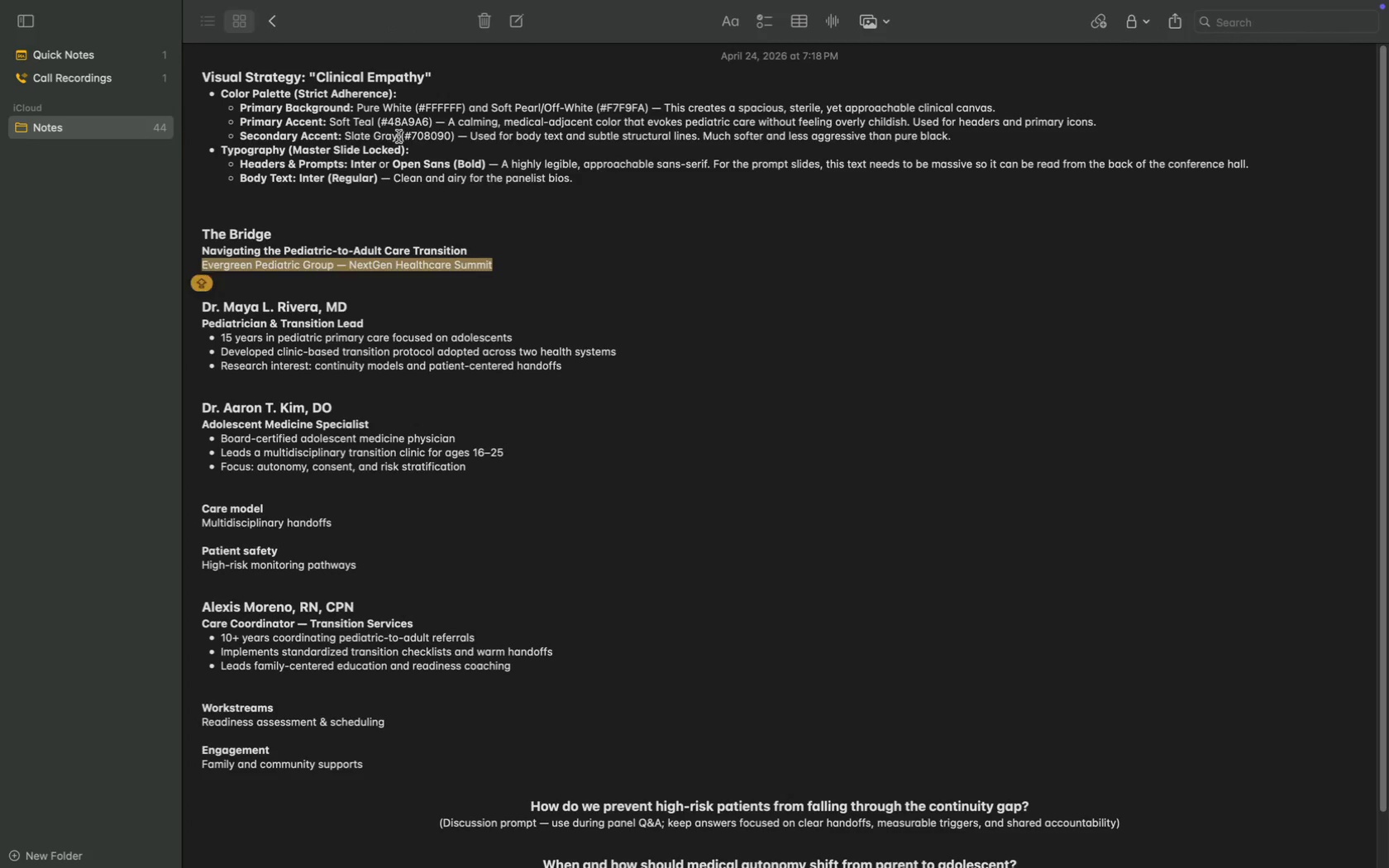 
left_click([419, 131])
 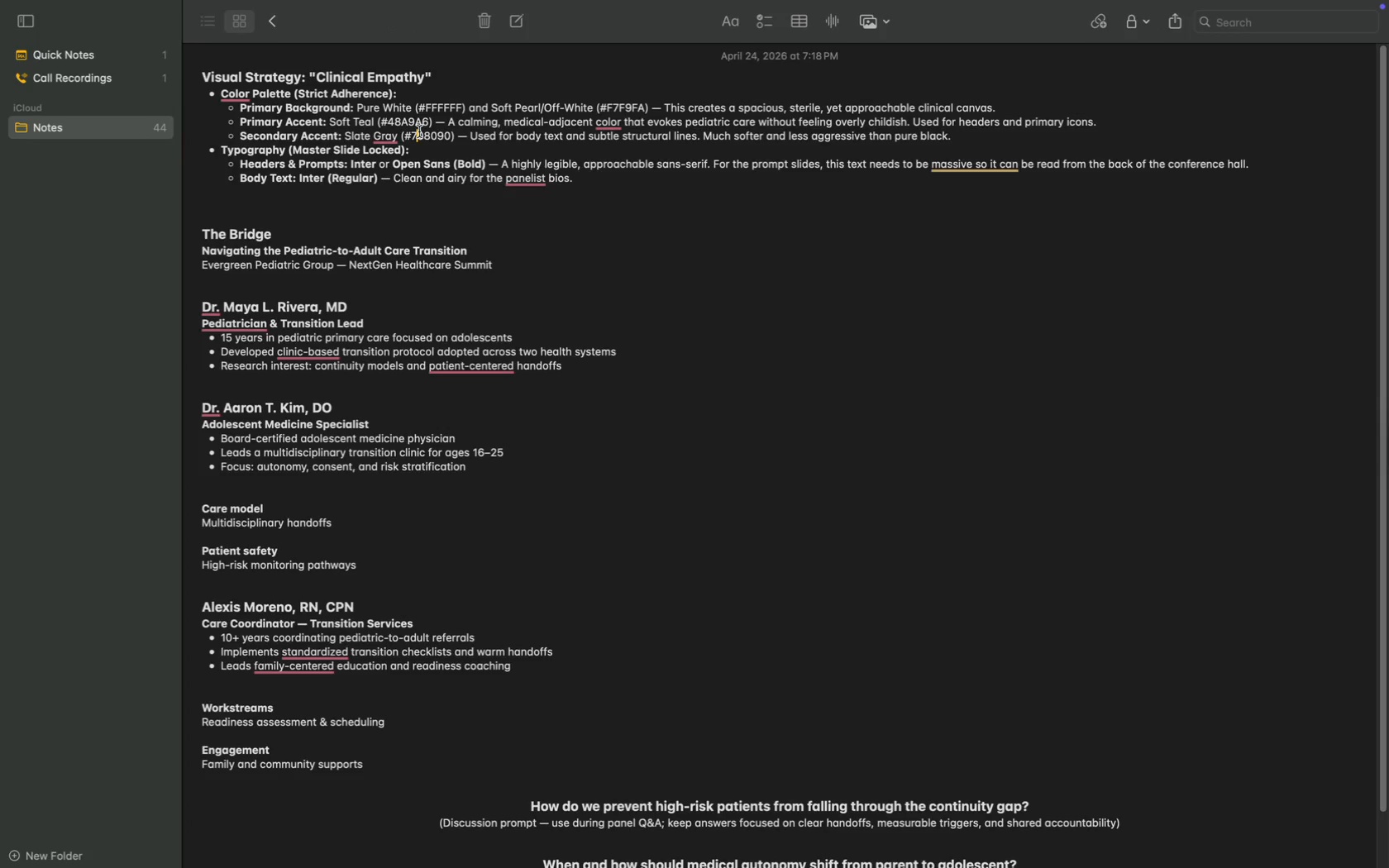 
key(Meta+CommandLeft)
 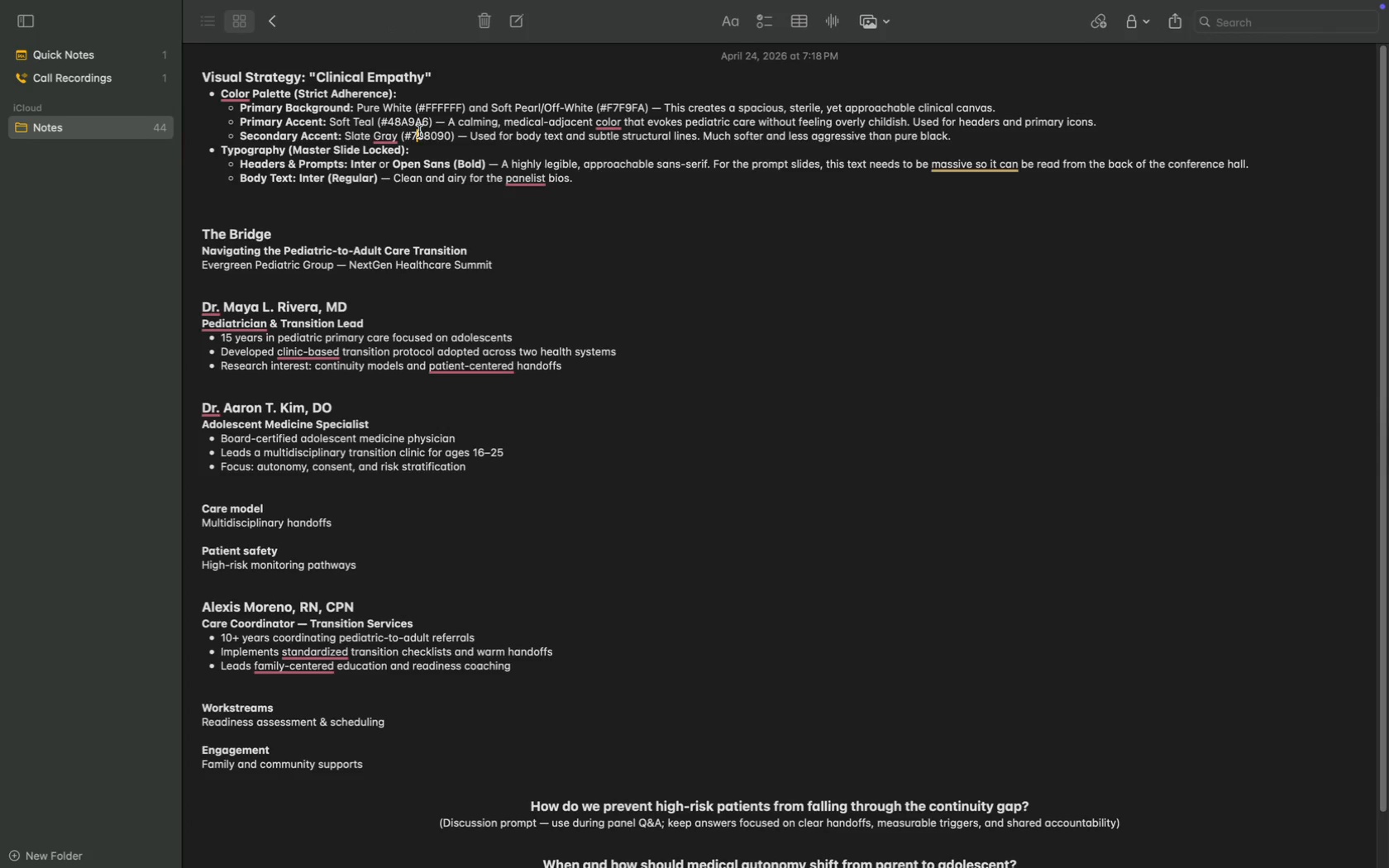 
double_click([419, 131])
 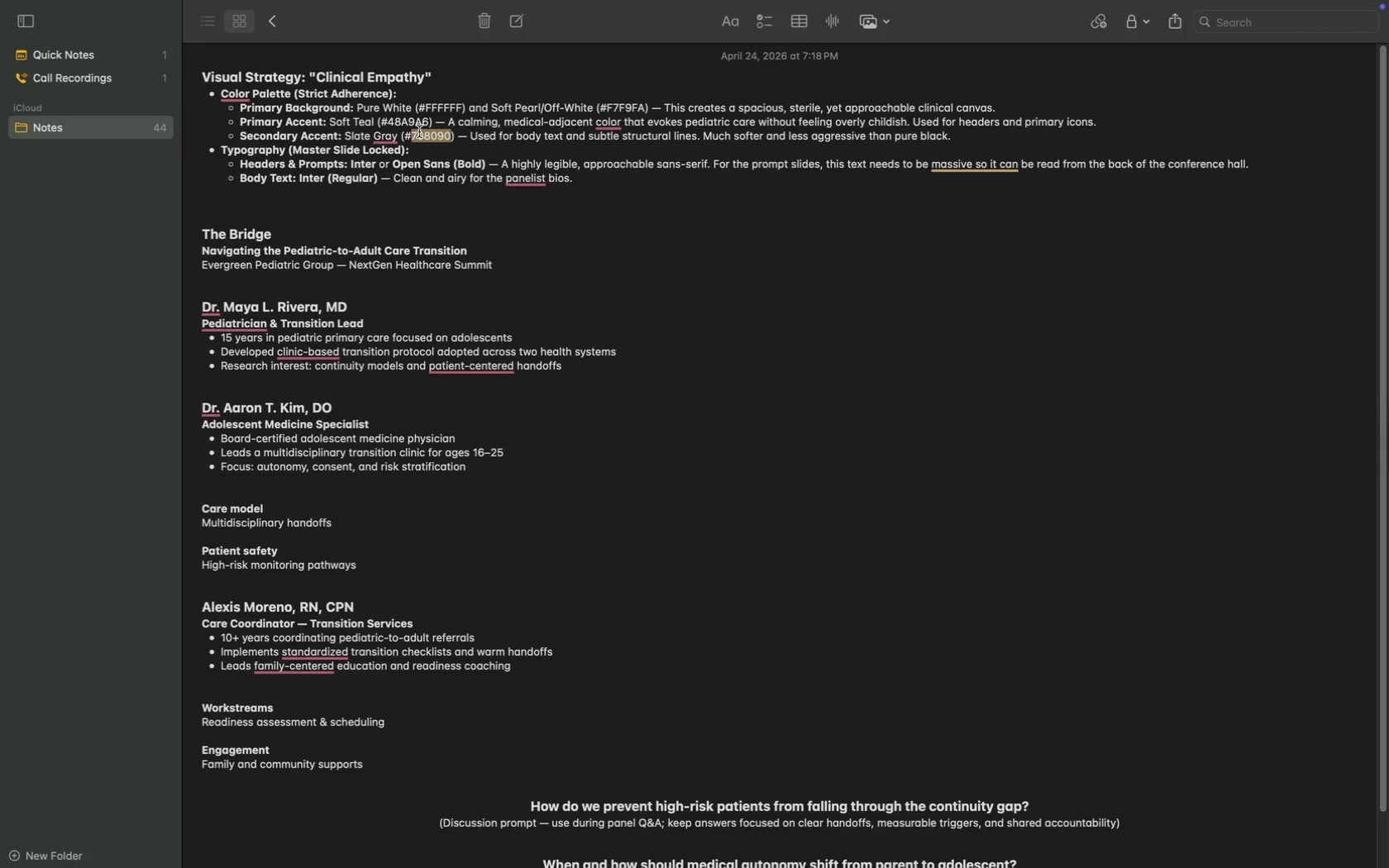 
key(Meta+C)
 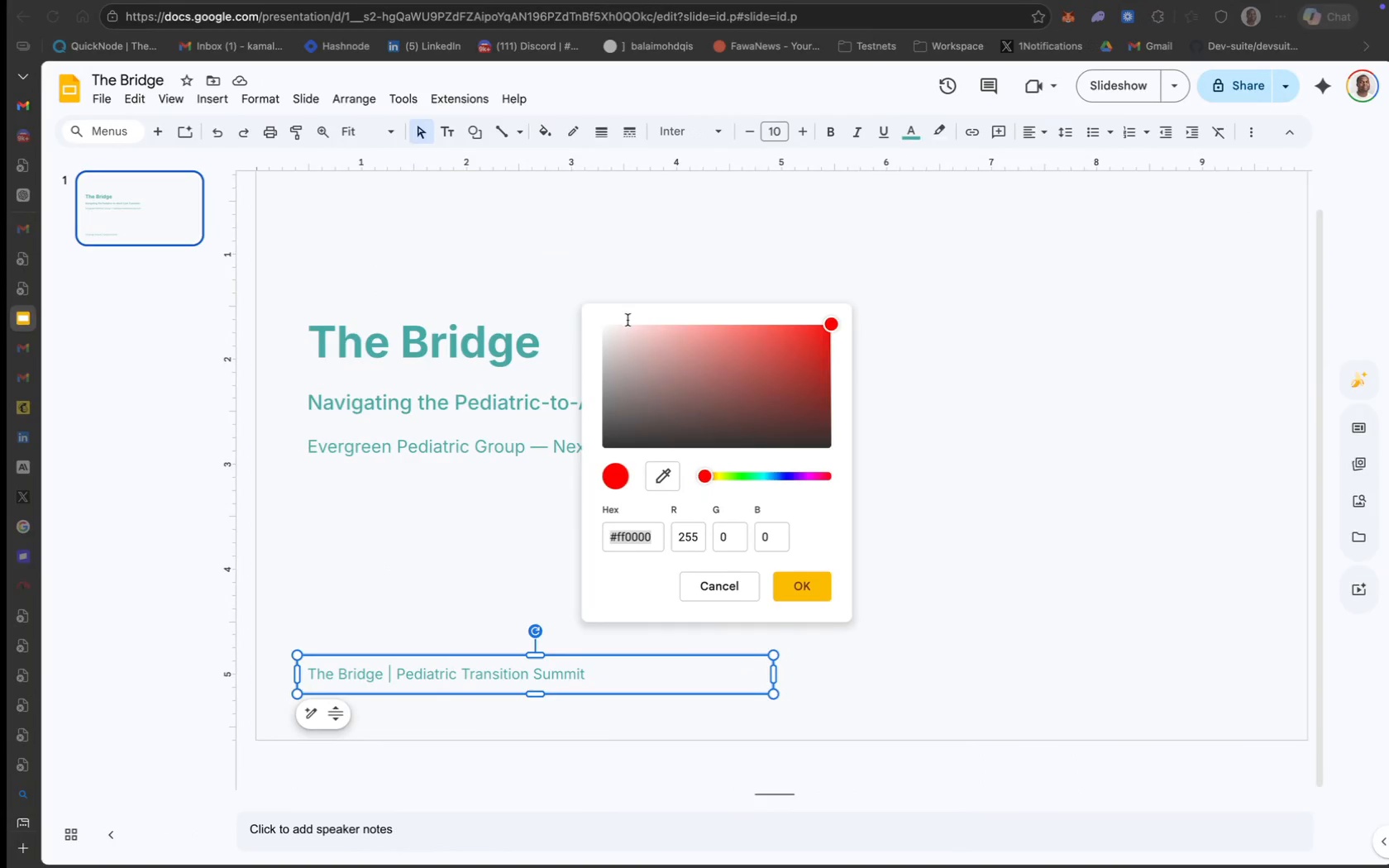 
key(Meta+V)
 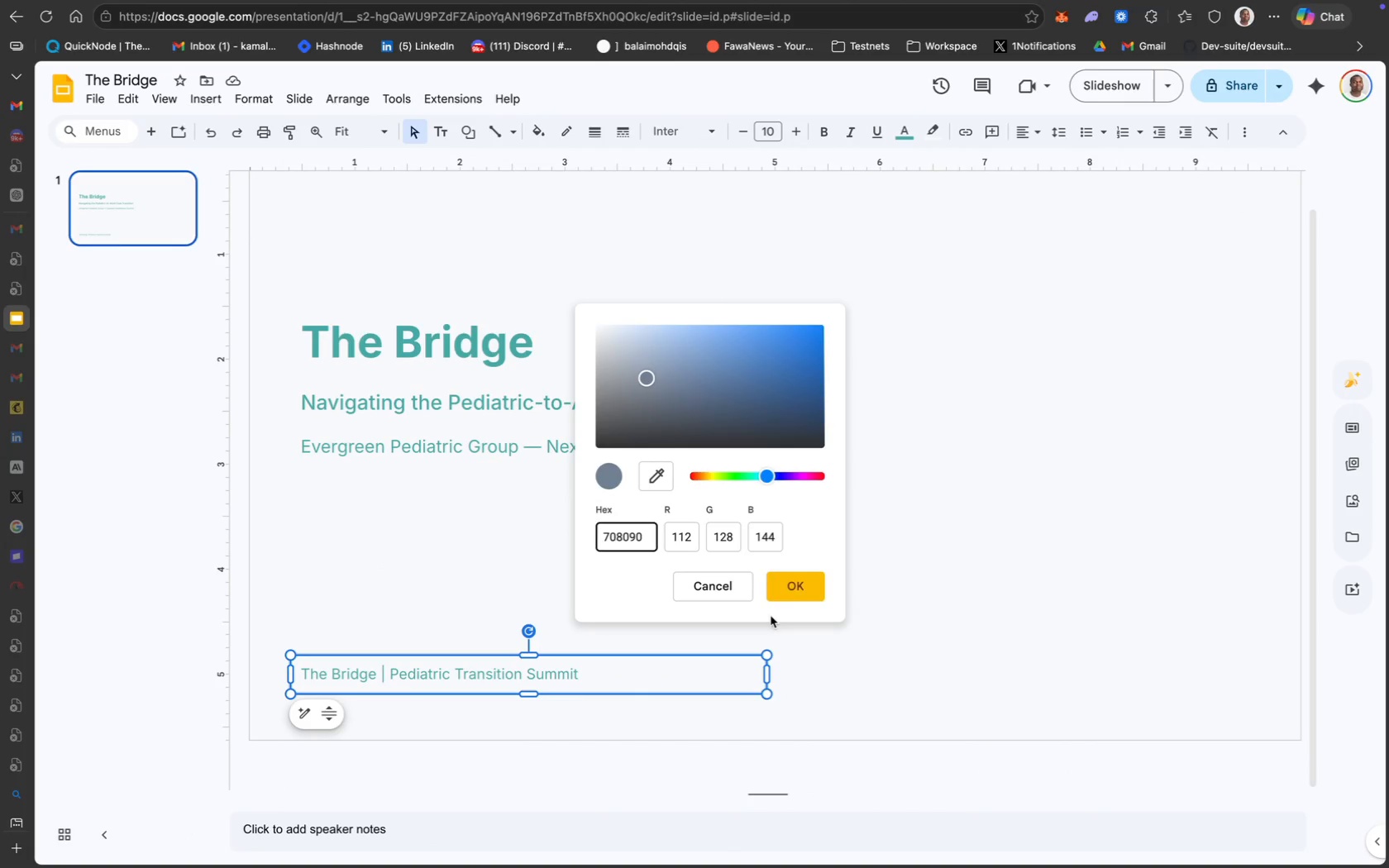 
left_click([792, 587])
 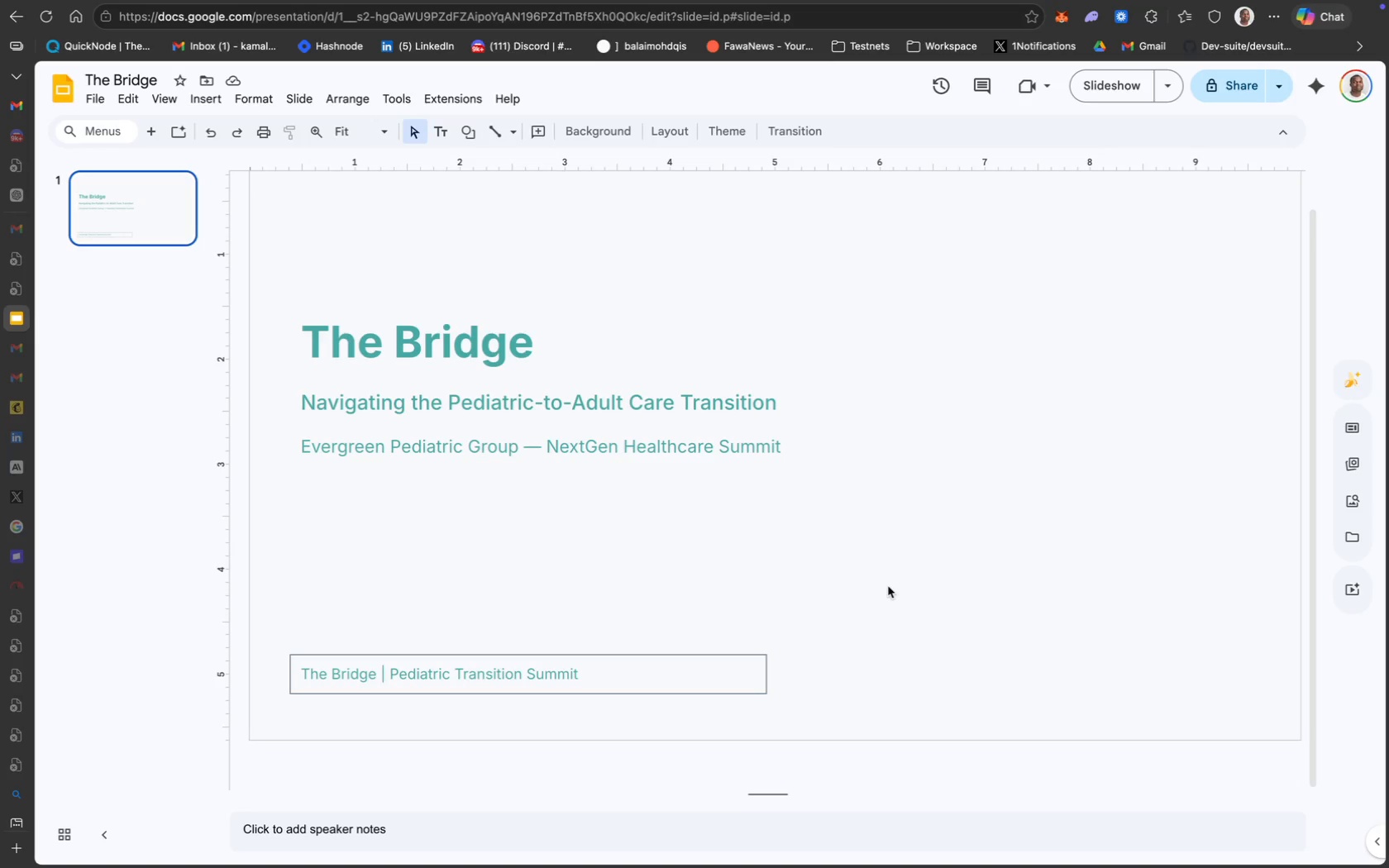 
wait(15.43)
 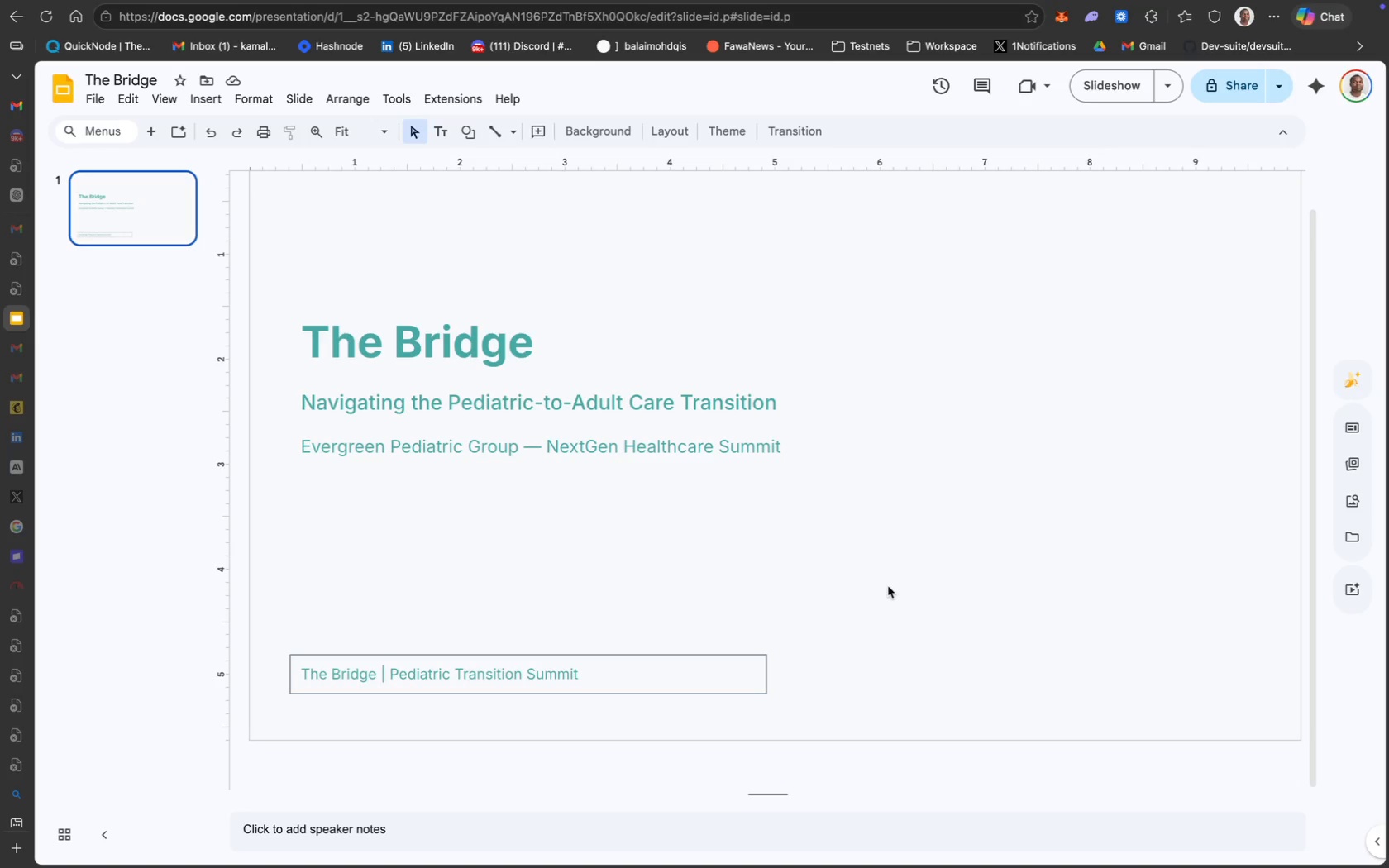 
left_click([722, 655])
 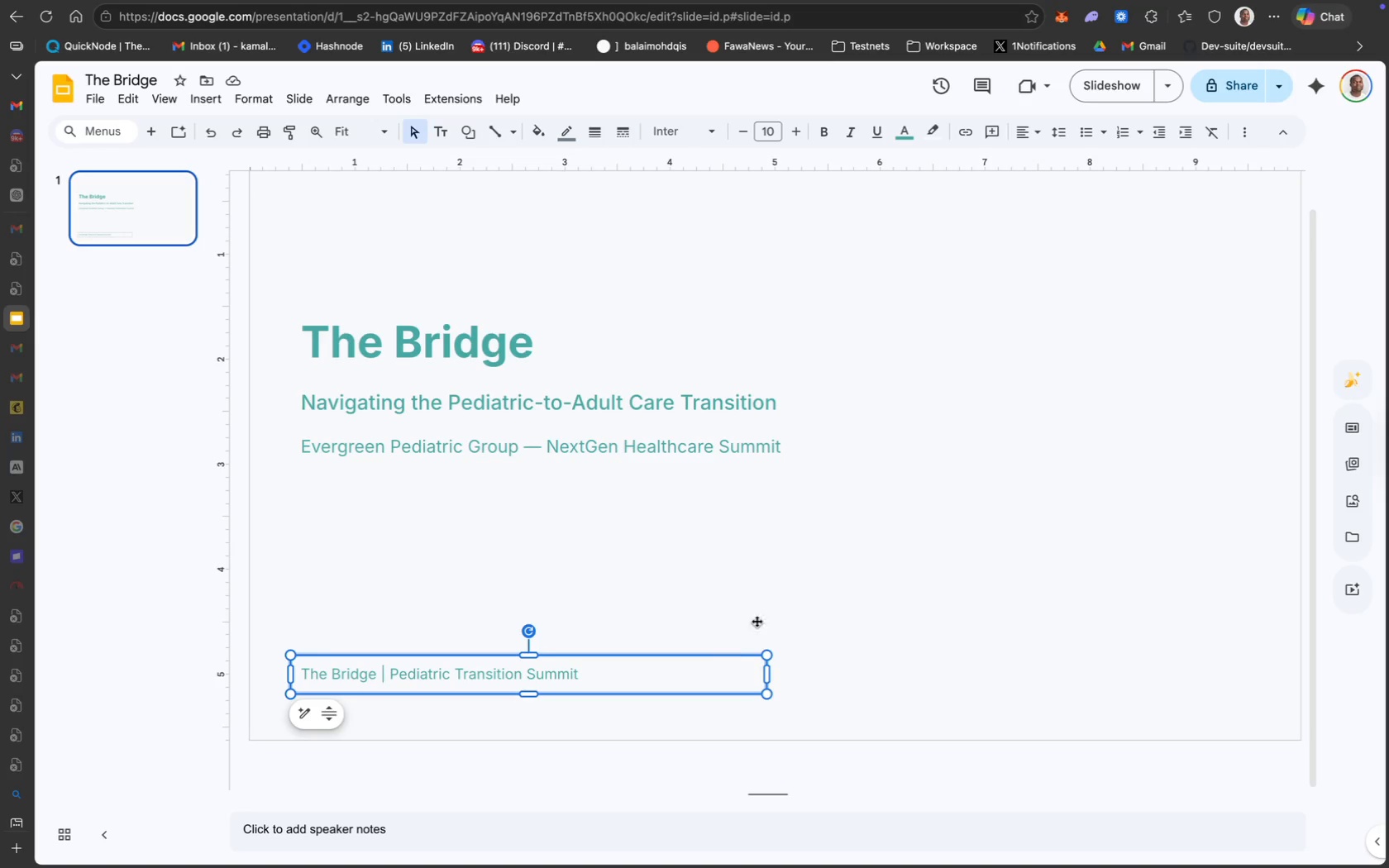 
left_click([851, 541])
 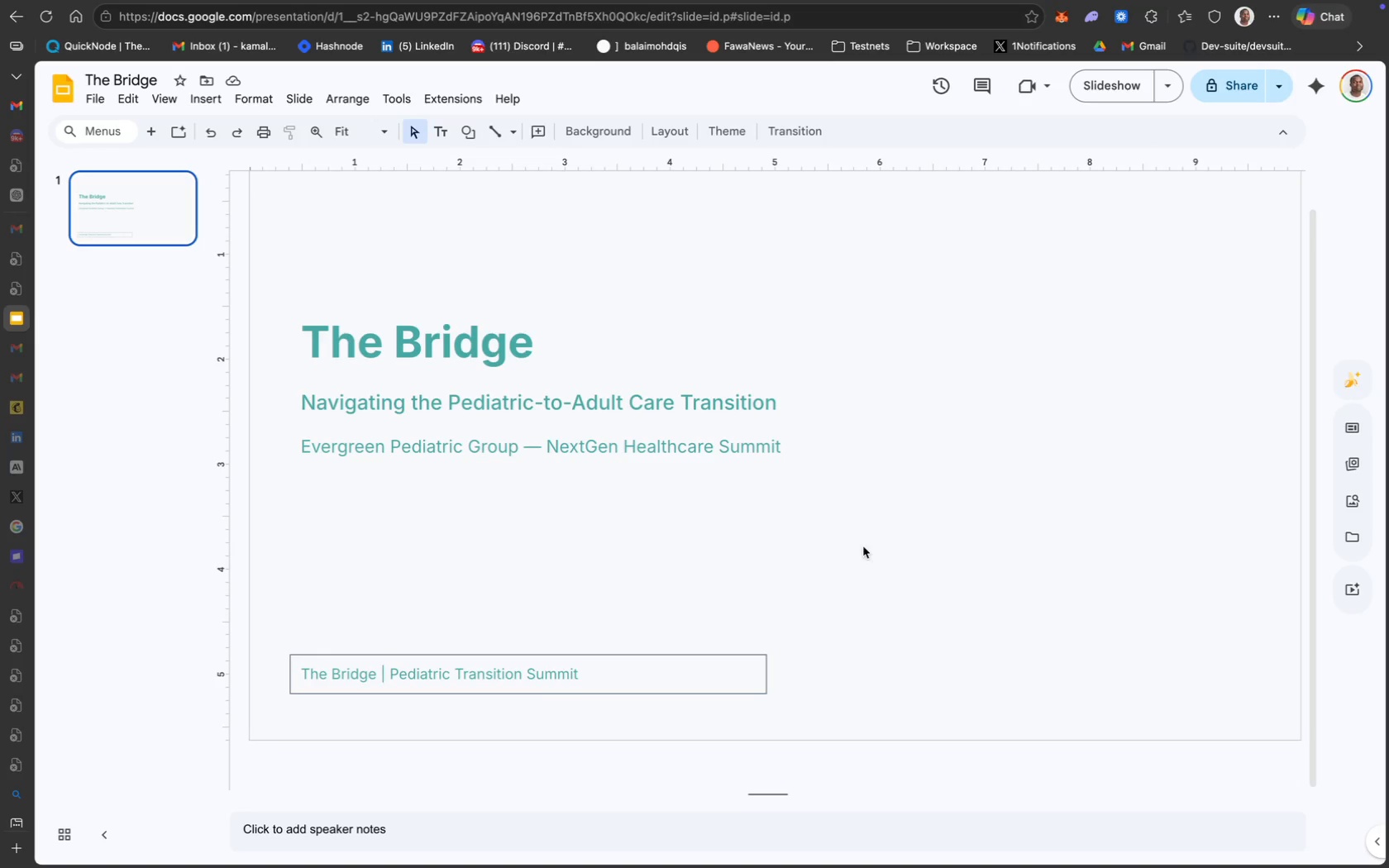 
wait(6.15)
 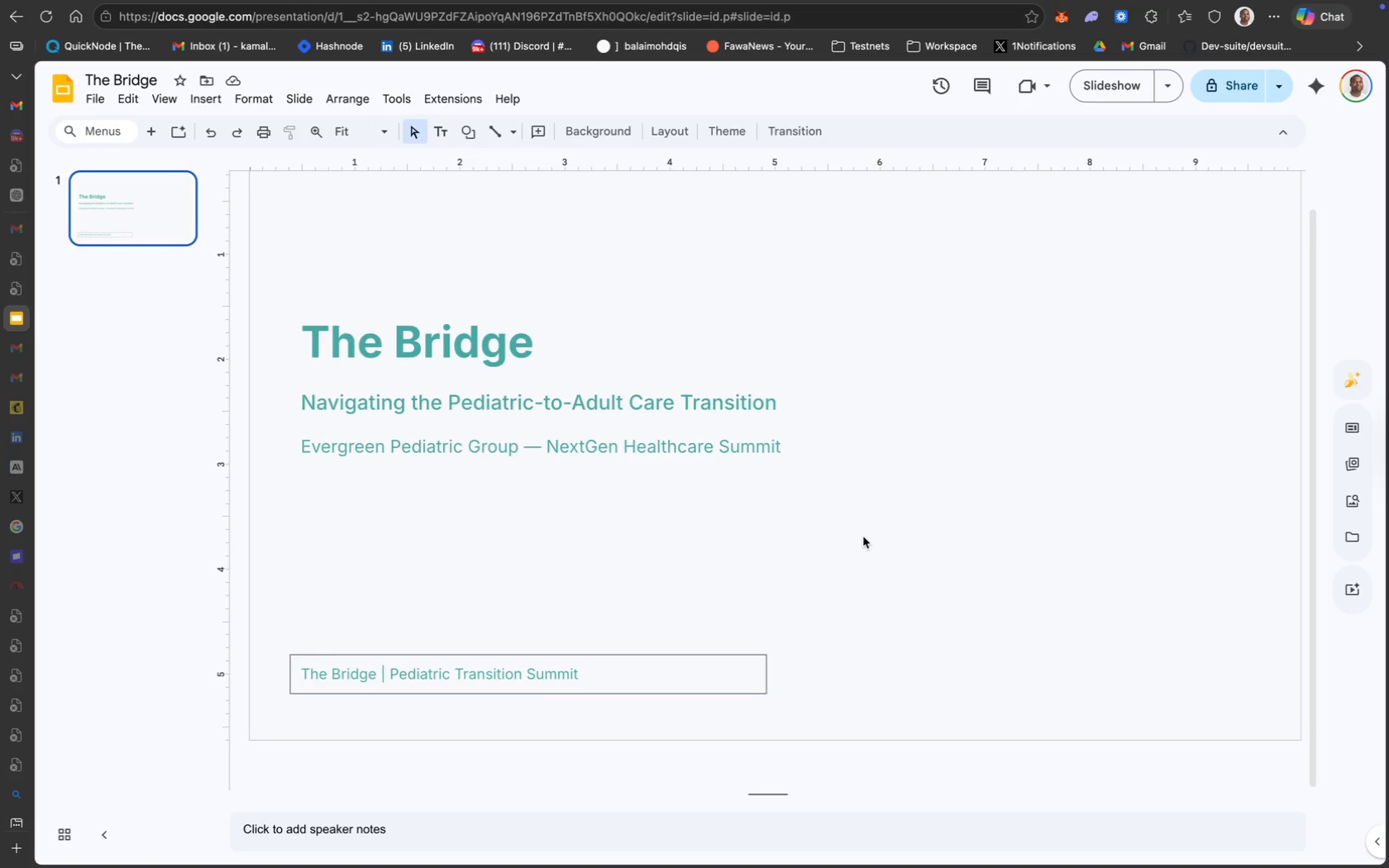 
mouse_move([461, 132])
 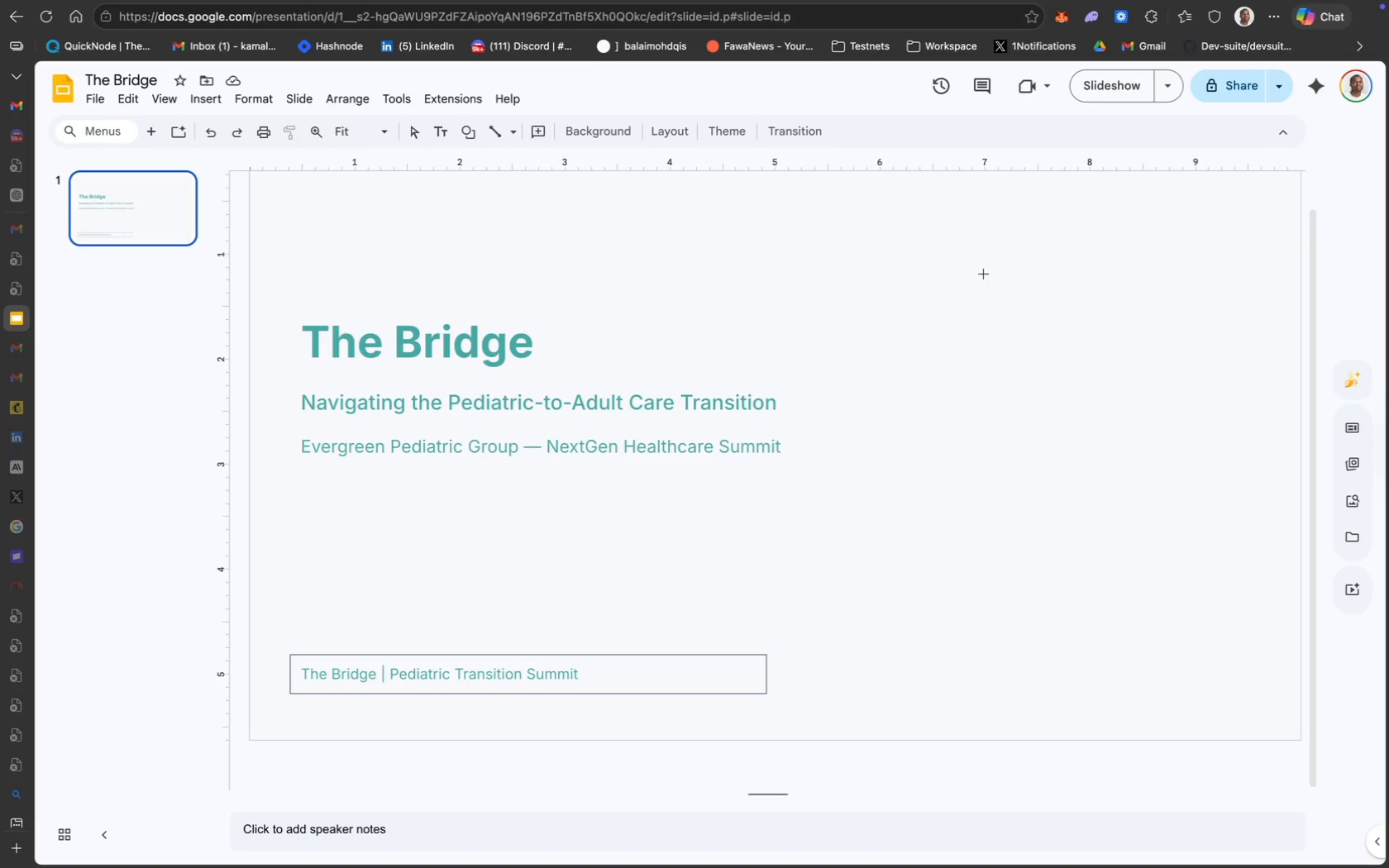 
left_click_drag(start_coordinate=[942, 240], to_coordinate=[1010, 253])
 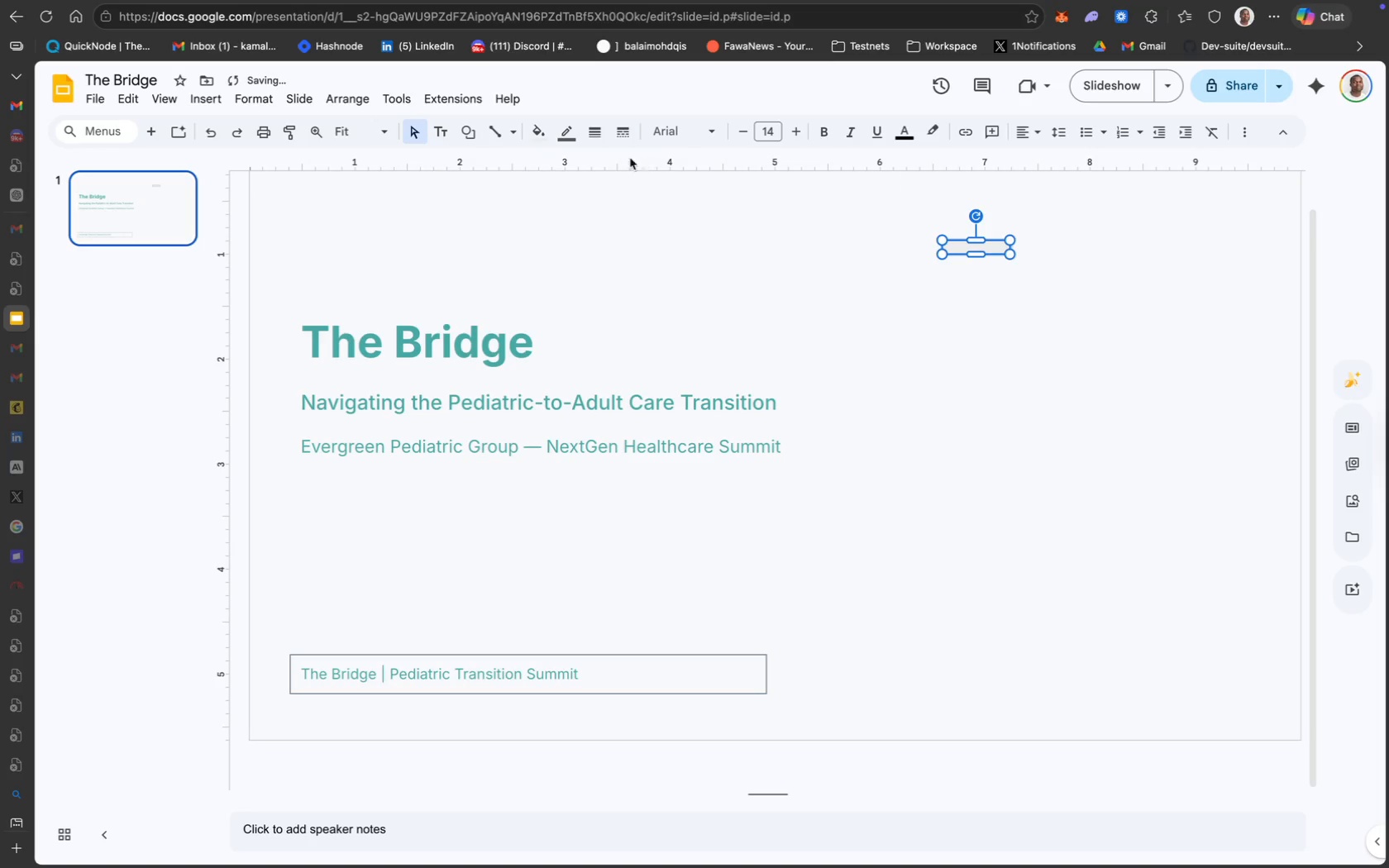 
mouse_move([589, 155])
 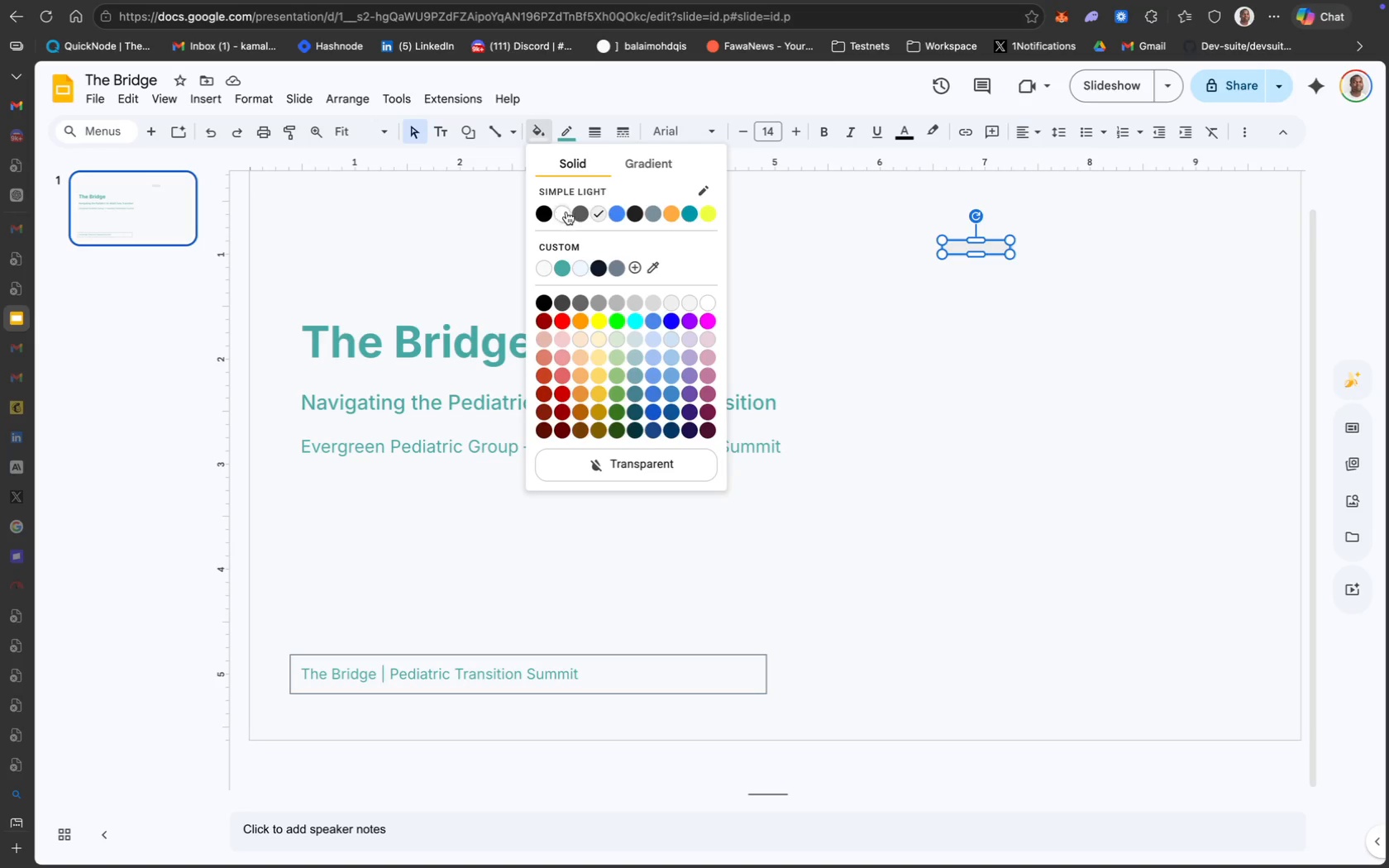 
wait(17.24)
 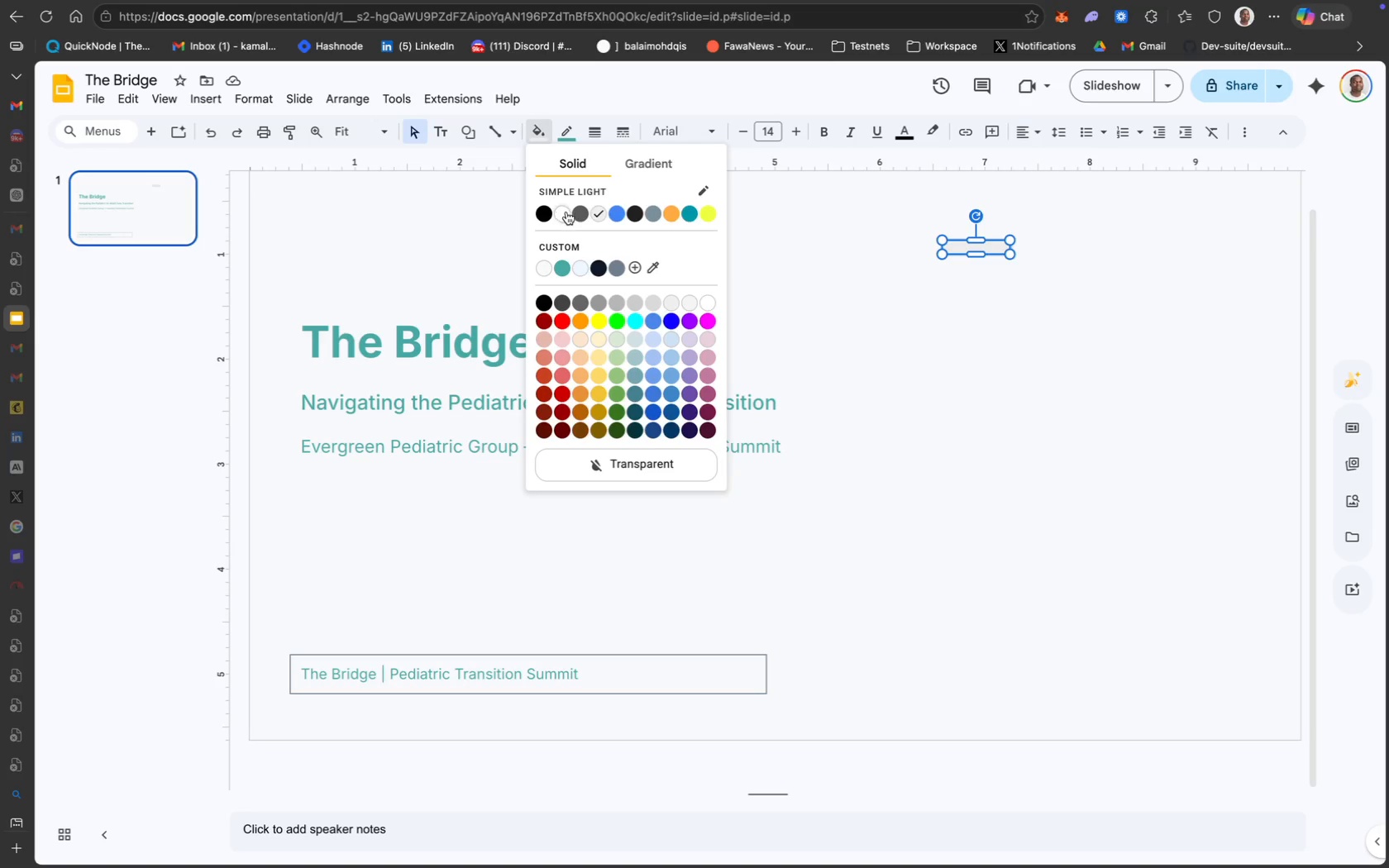 
left_click([981, 249])
 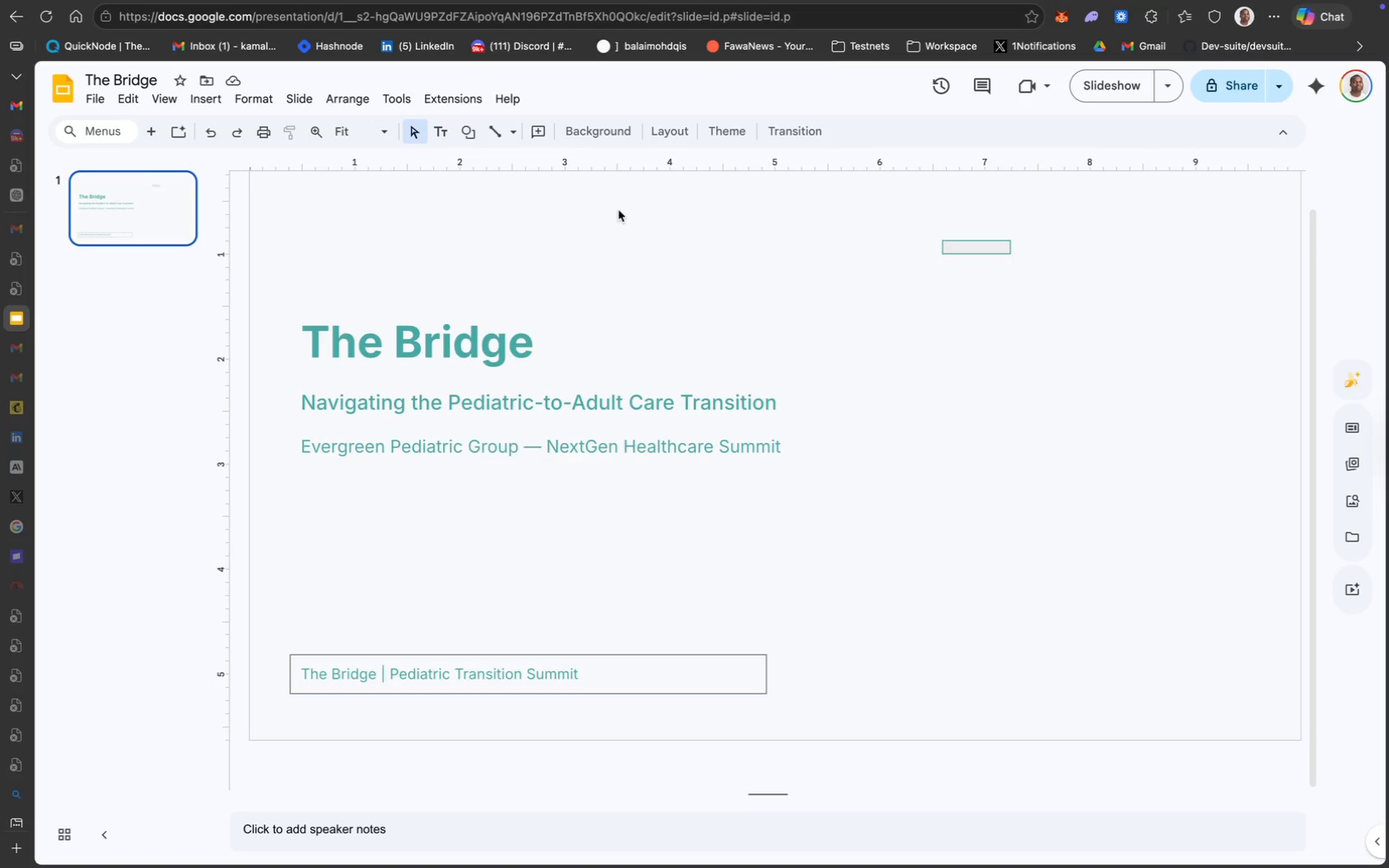 
left_click([474, 138])
 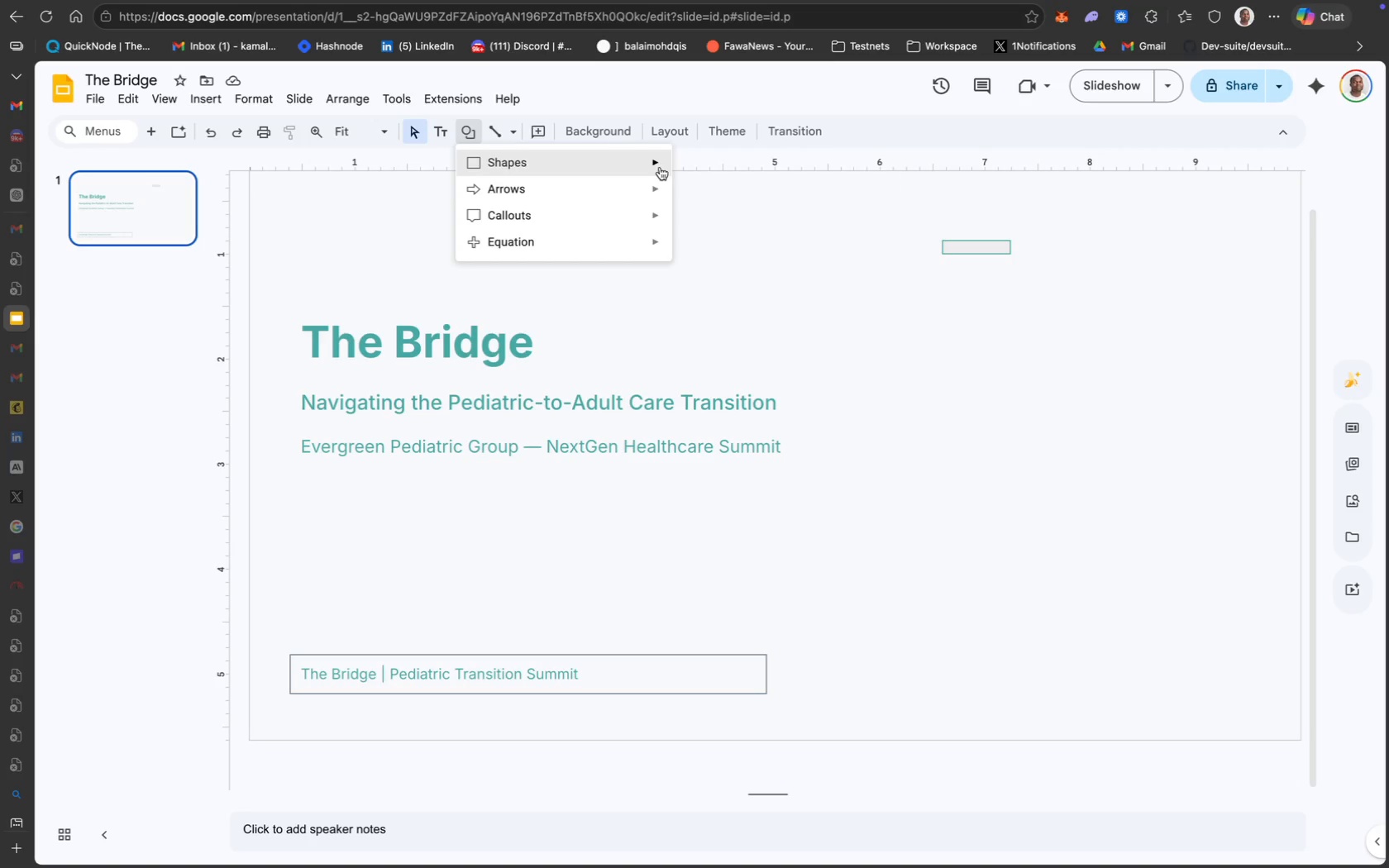 
left_click([681, 172])
 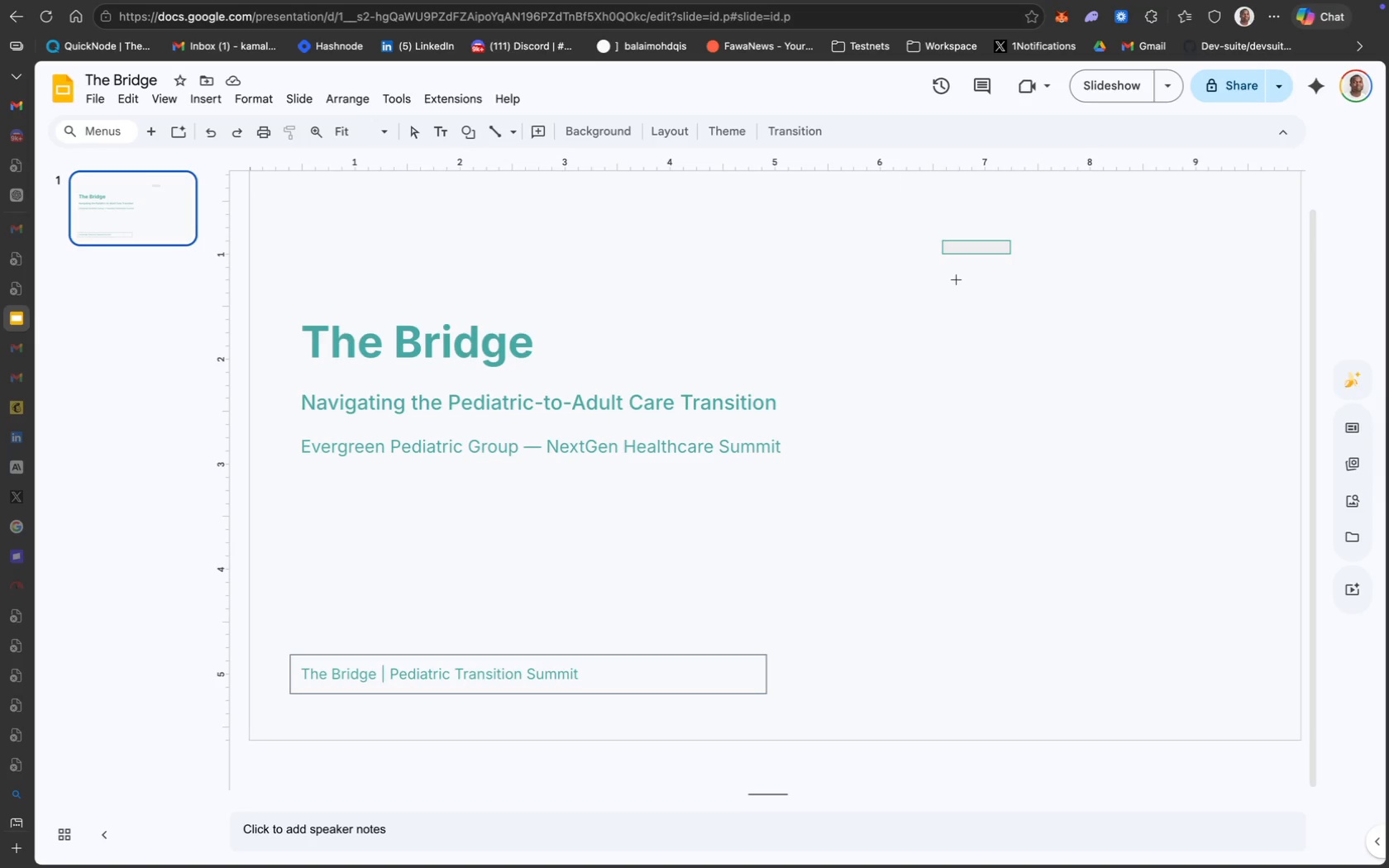 
left_click_drag(start_coordinate=[967, 272], to_coordinate=[977, 408])
 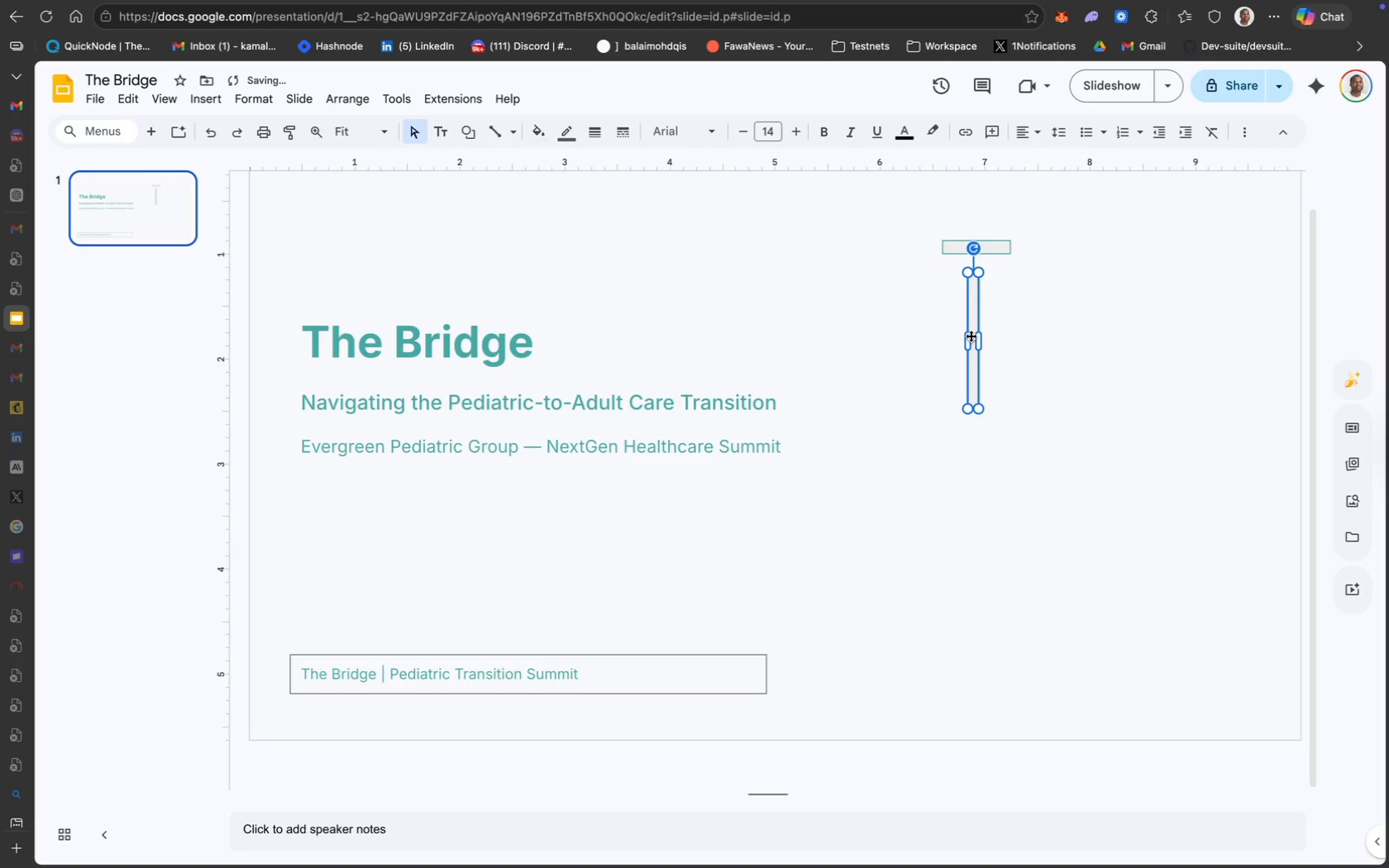 
left_click_drag(start_coordinate=[972, 334], to_coordinate=[973, 313])
 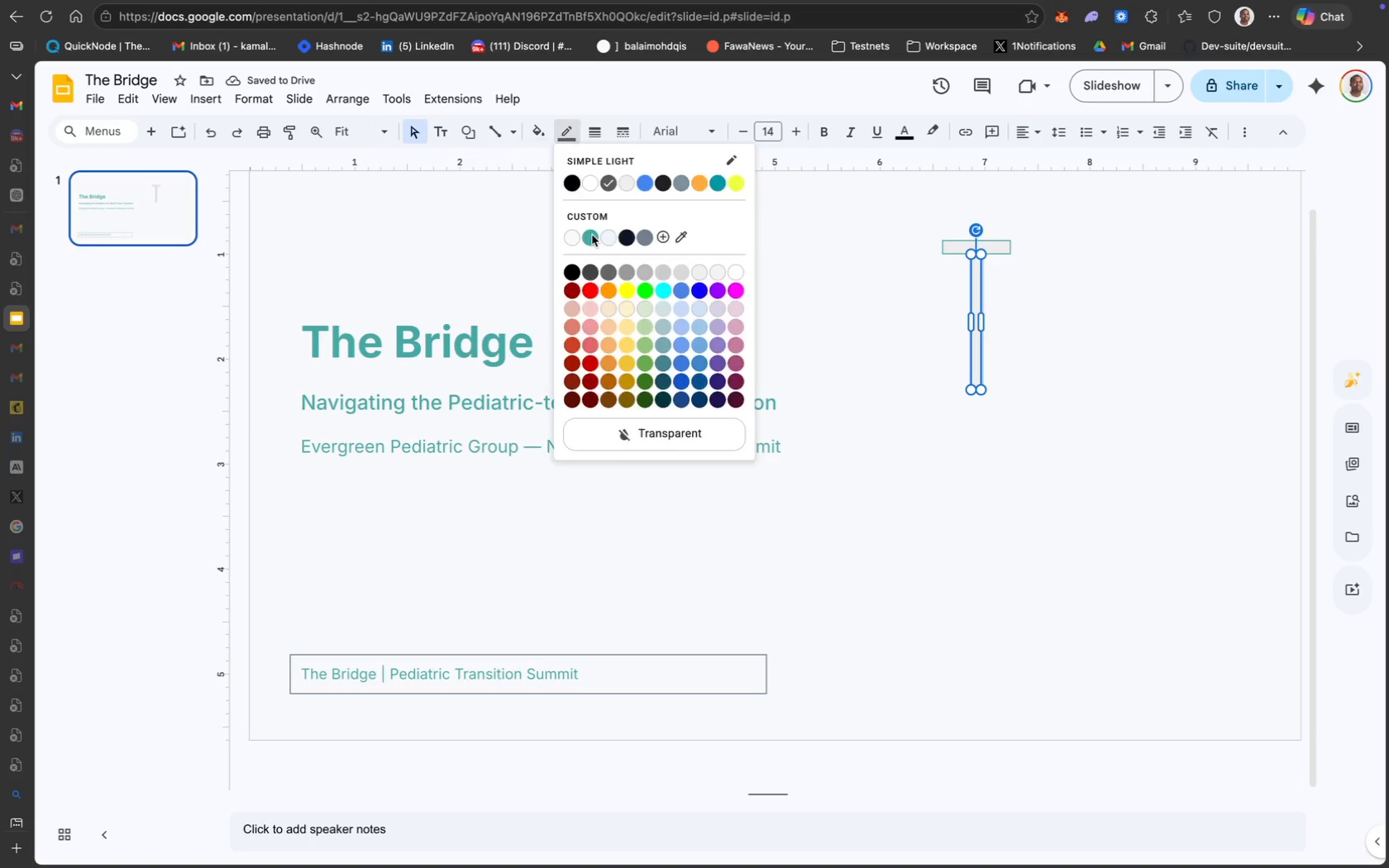 
left_click([537, 136])
 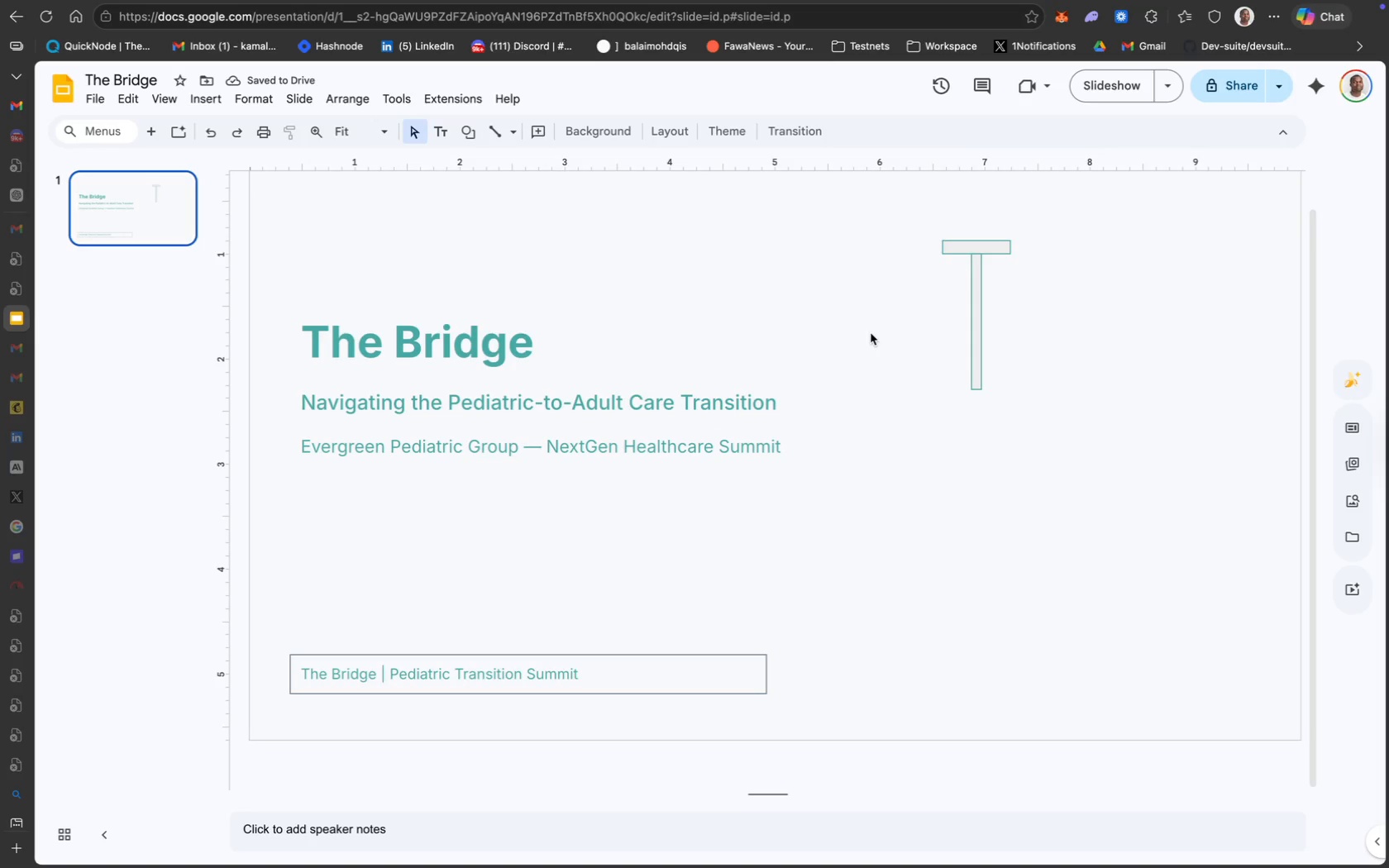 
left_click([1002, 252])
 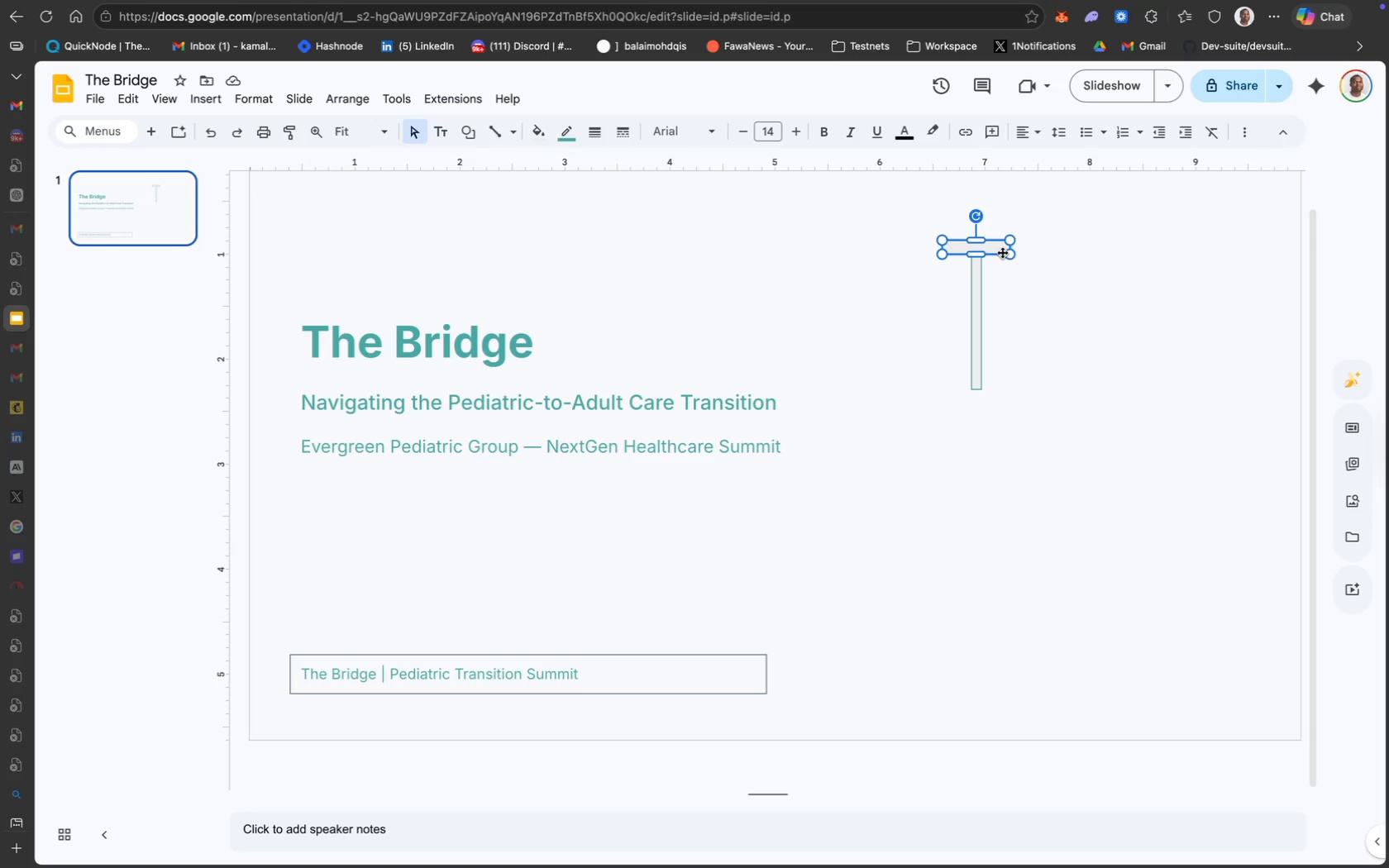 
key(Meta+CommandLeft)
 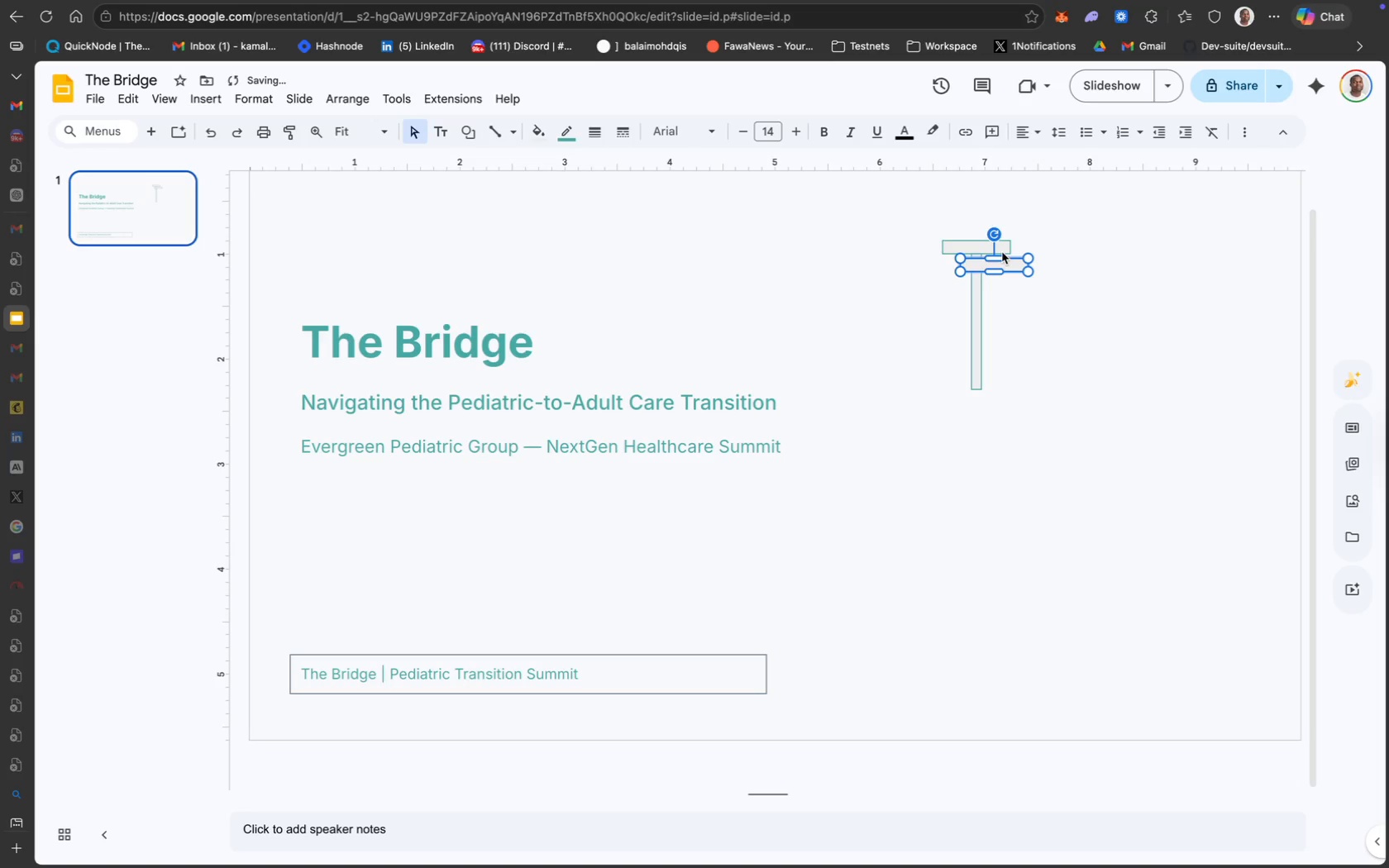 
key(Meta+D)
 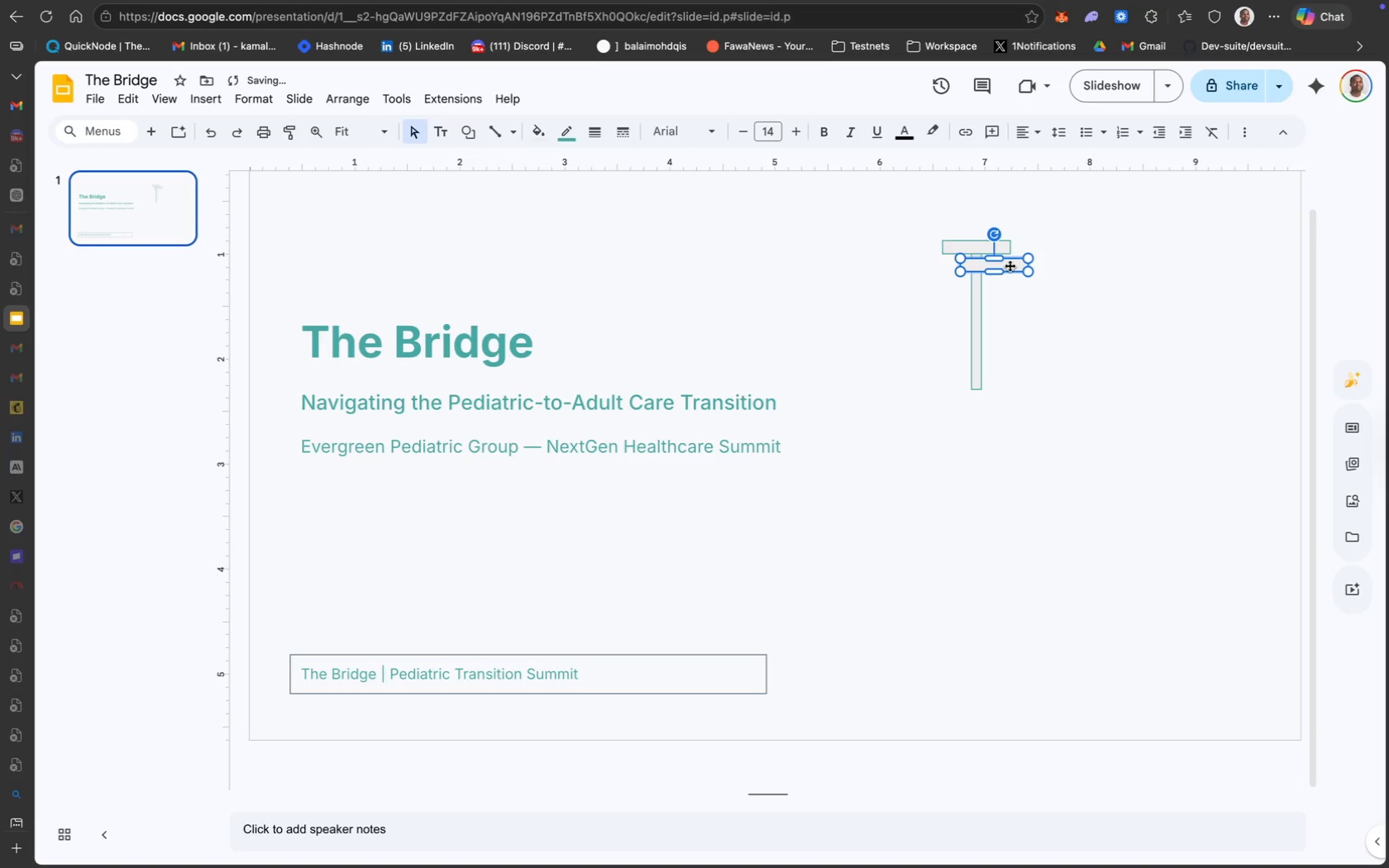 
left_click_drag(start_coordinate=[1010, 265], to_coordinate=[995, 398])
 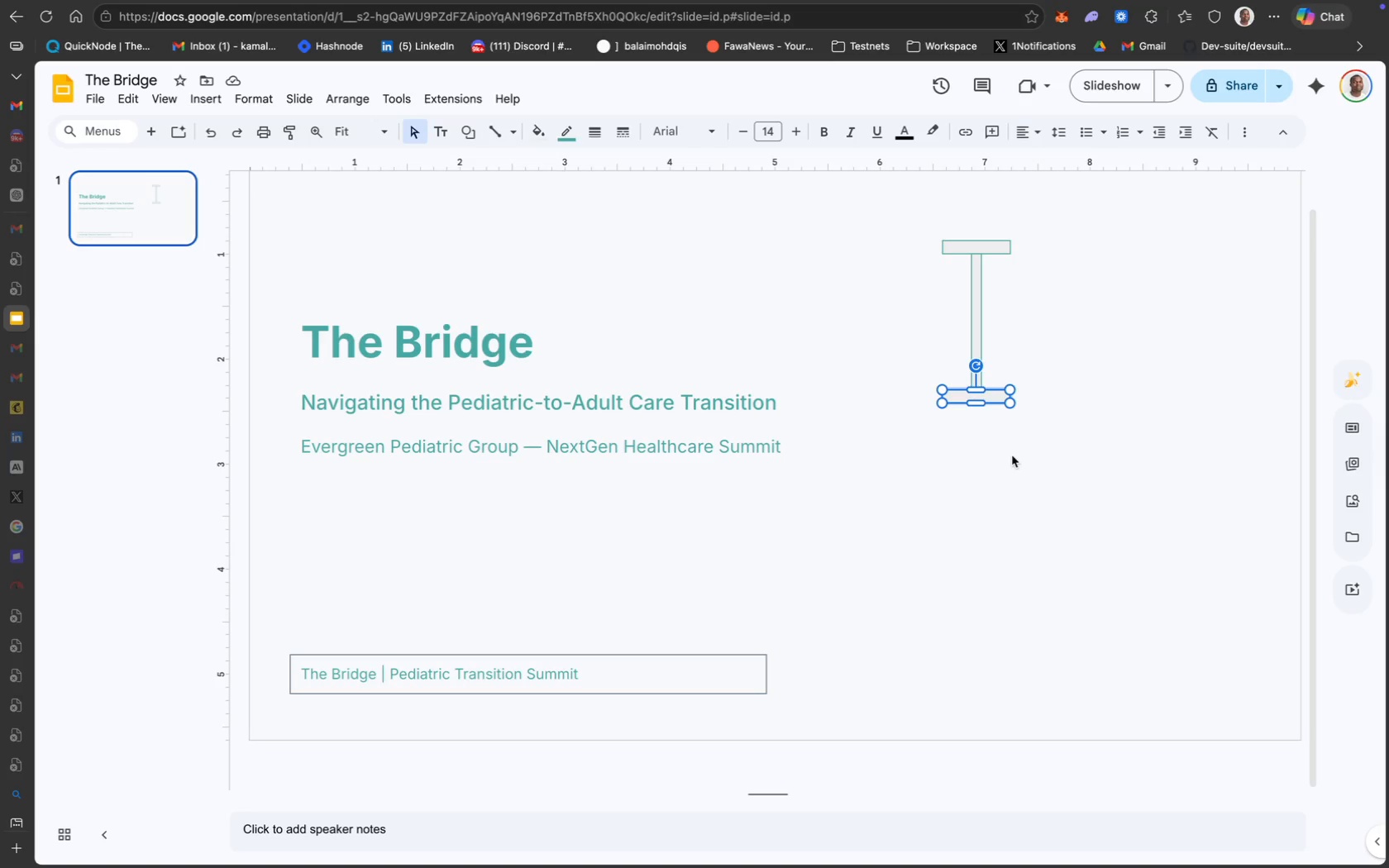 
wait(21.22)
 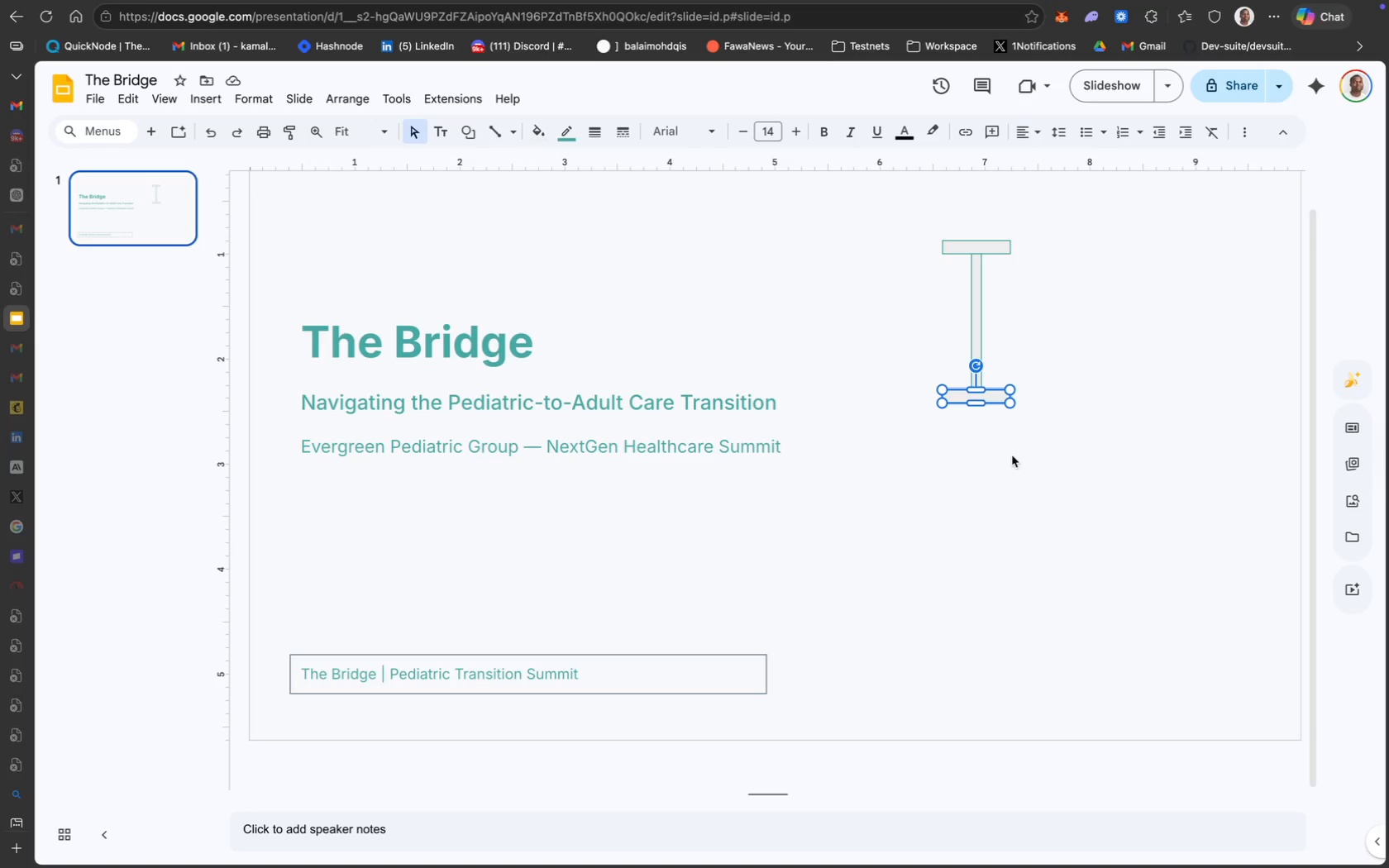 
left_click([466, 136])
 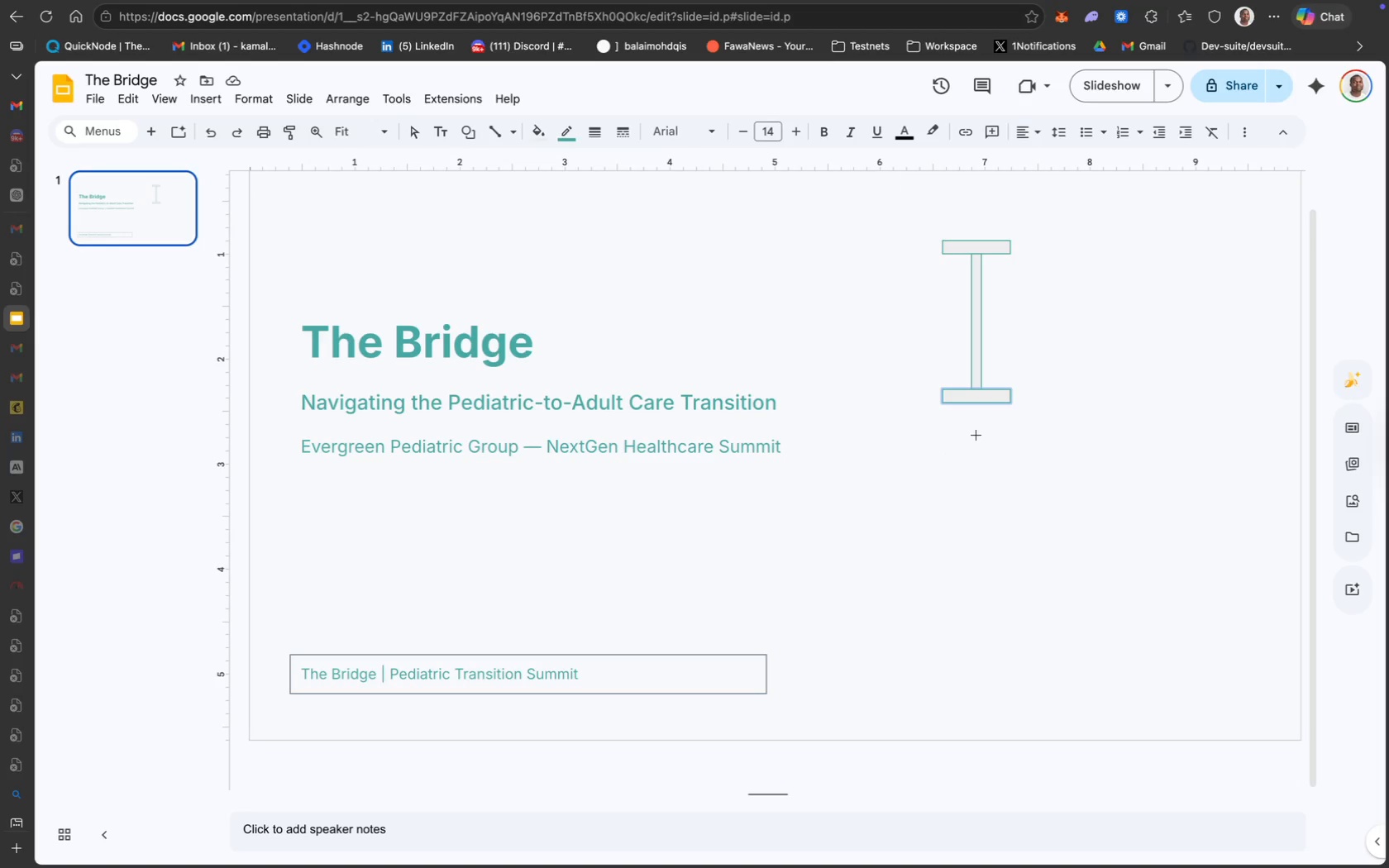 
wait(7.86)
 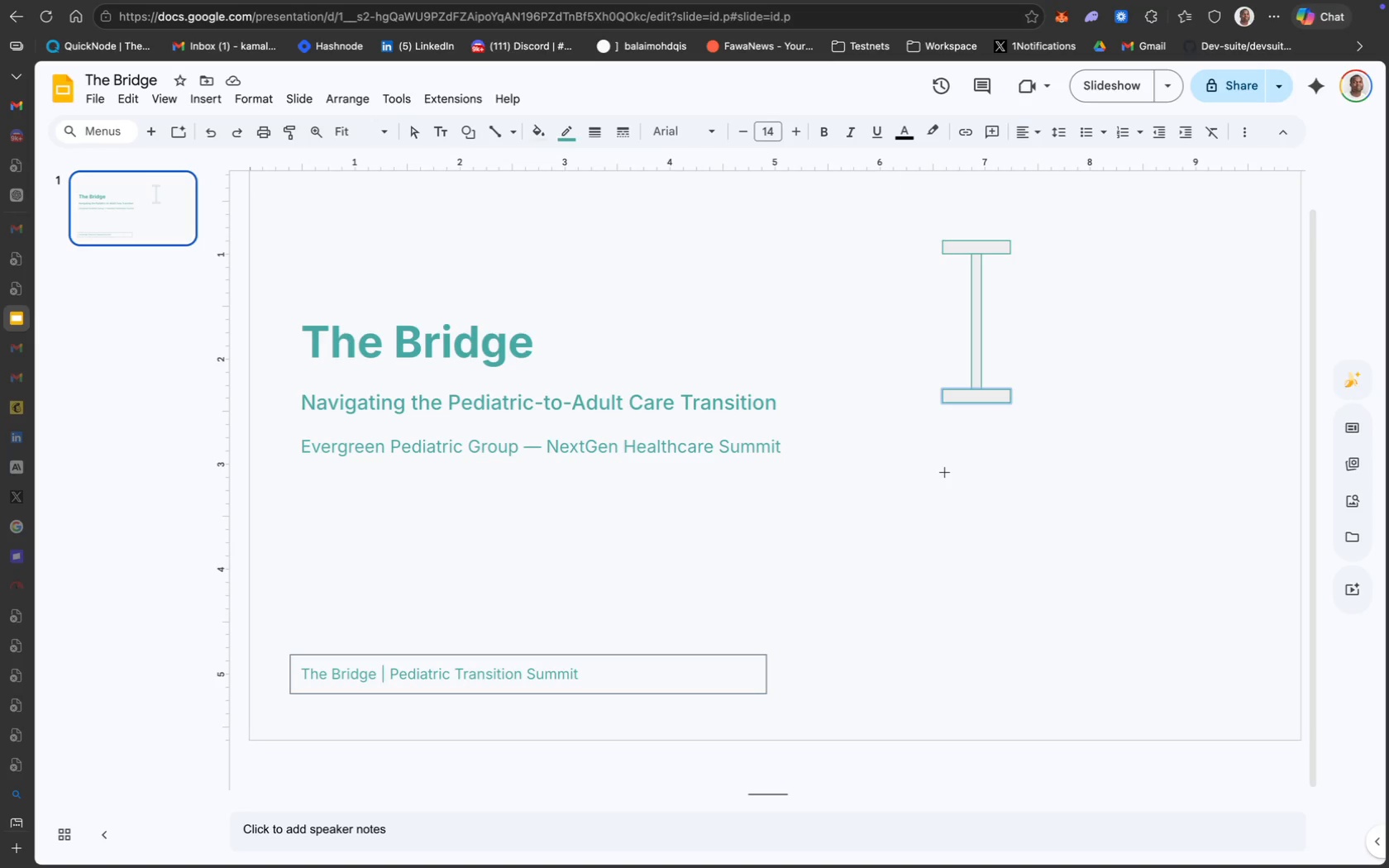 
left_click_drag(start_coordinate=[954, 413], to_coordinate=[1001, 497])
 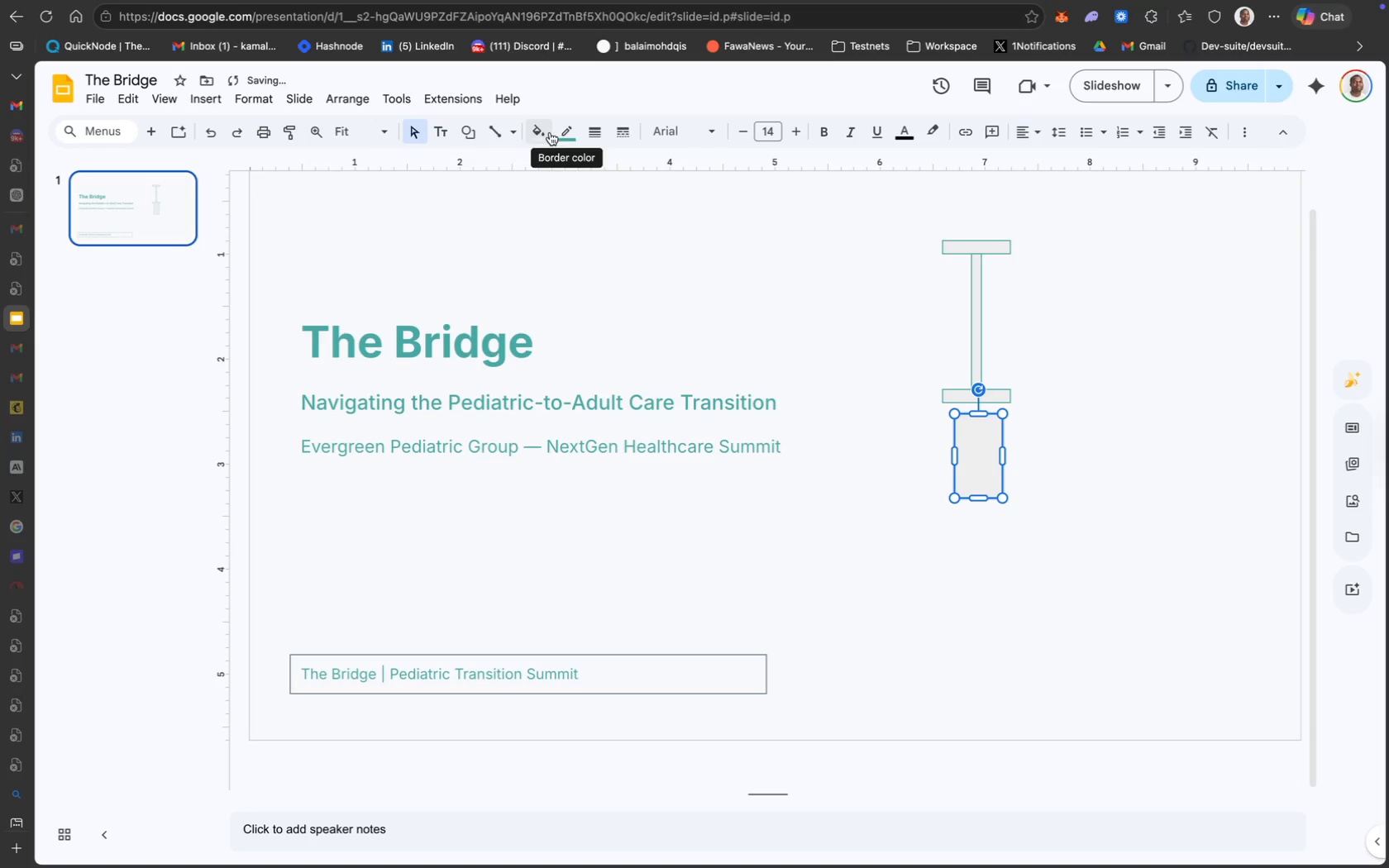 
left_click([541, 139])
 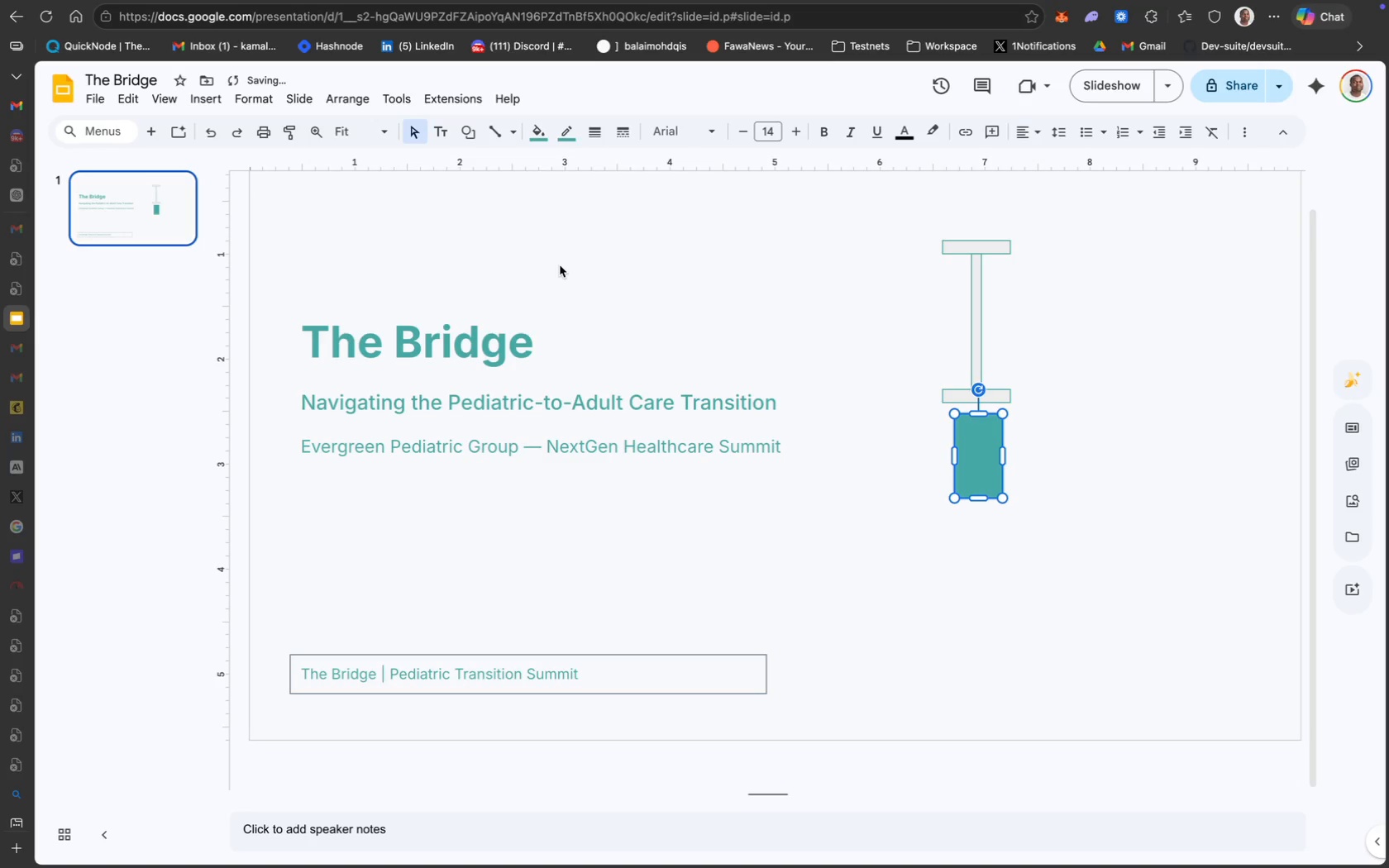 
mouse_move([561, 159])
 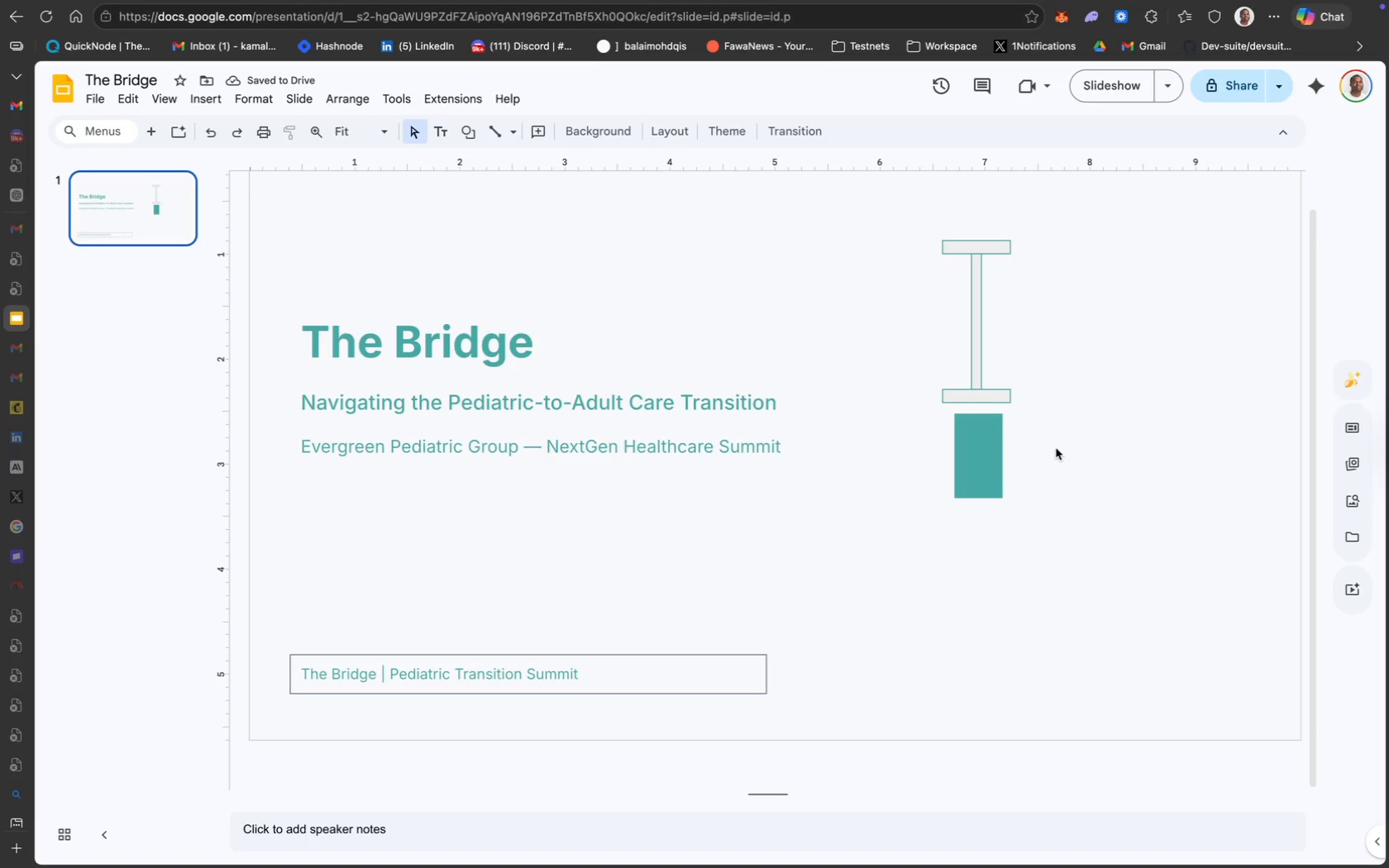 
wait(5.07)
 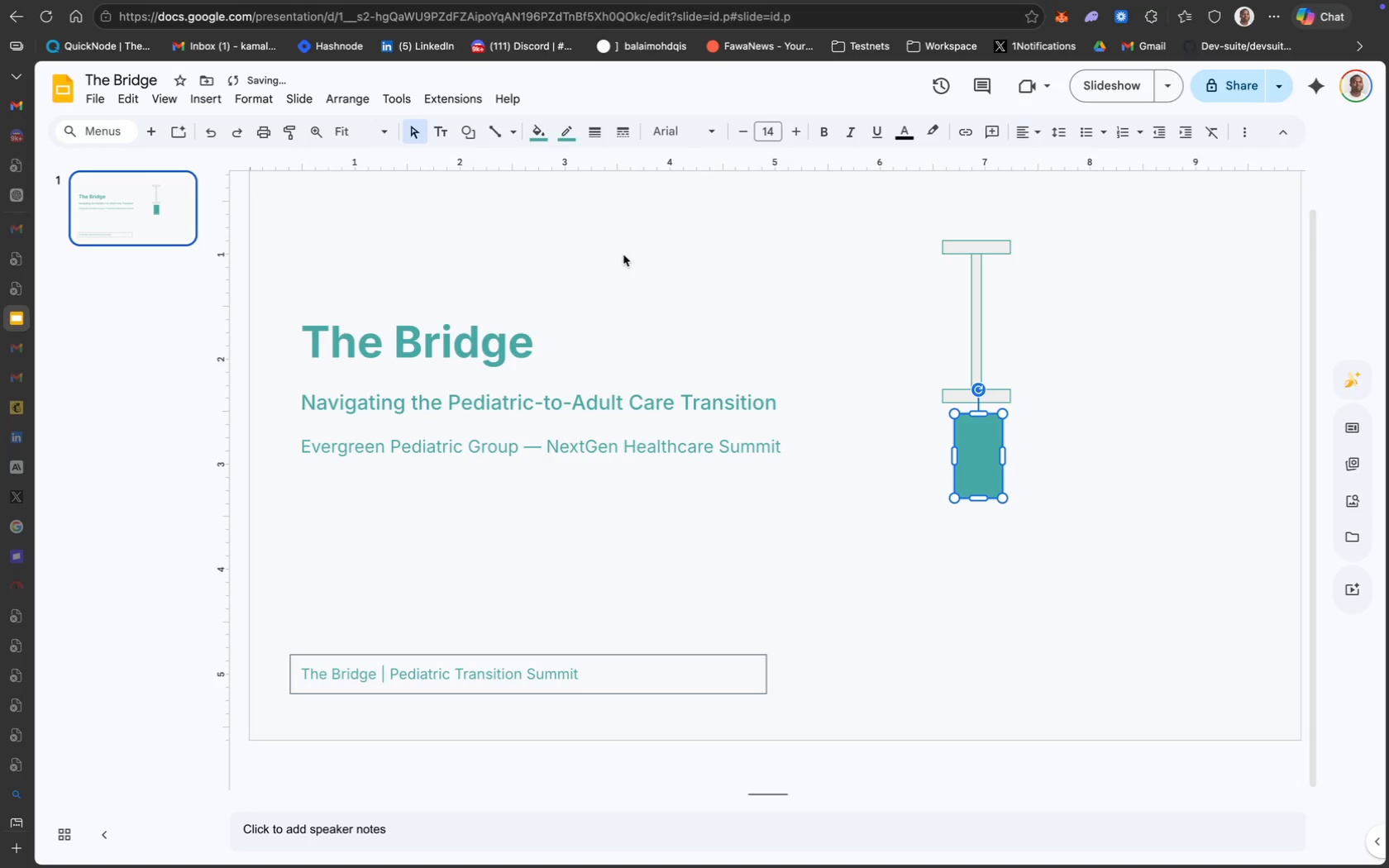 
left_click_drag(start_coordinate=[980, 459], to_coordinate=[980, 453])
 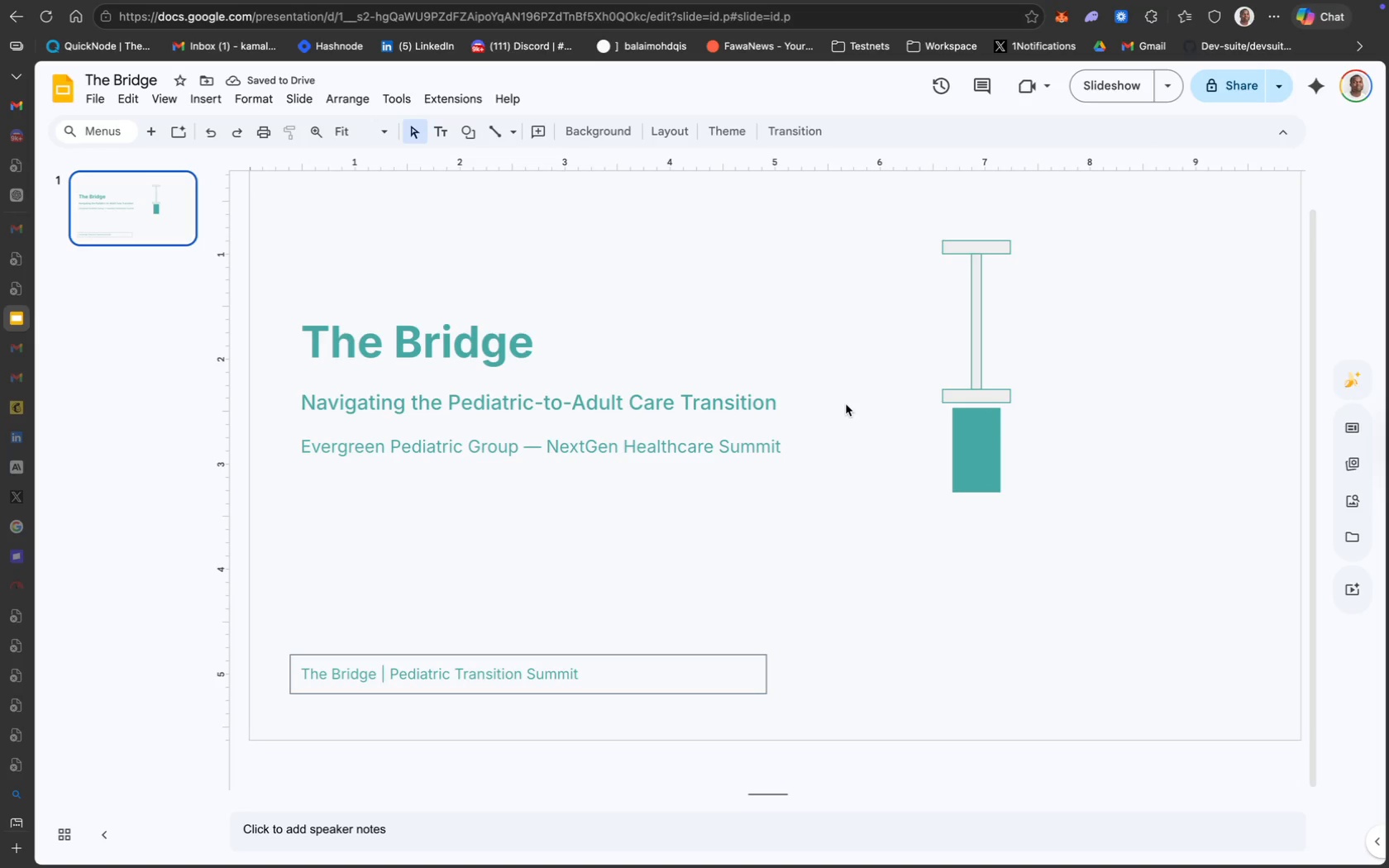 
wait(9.58)
 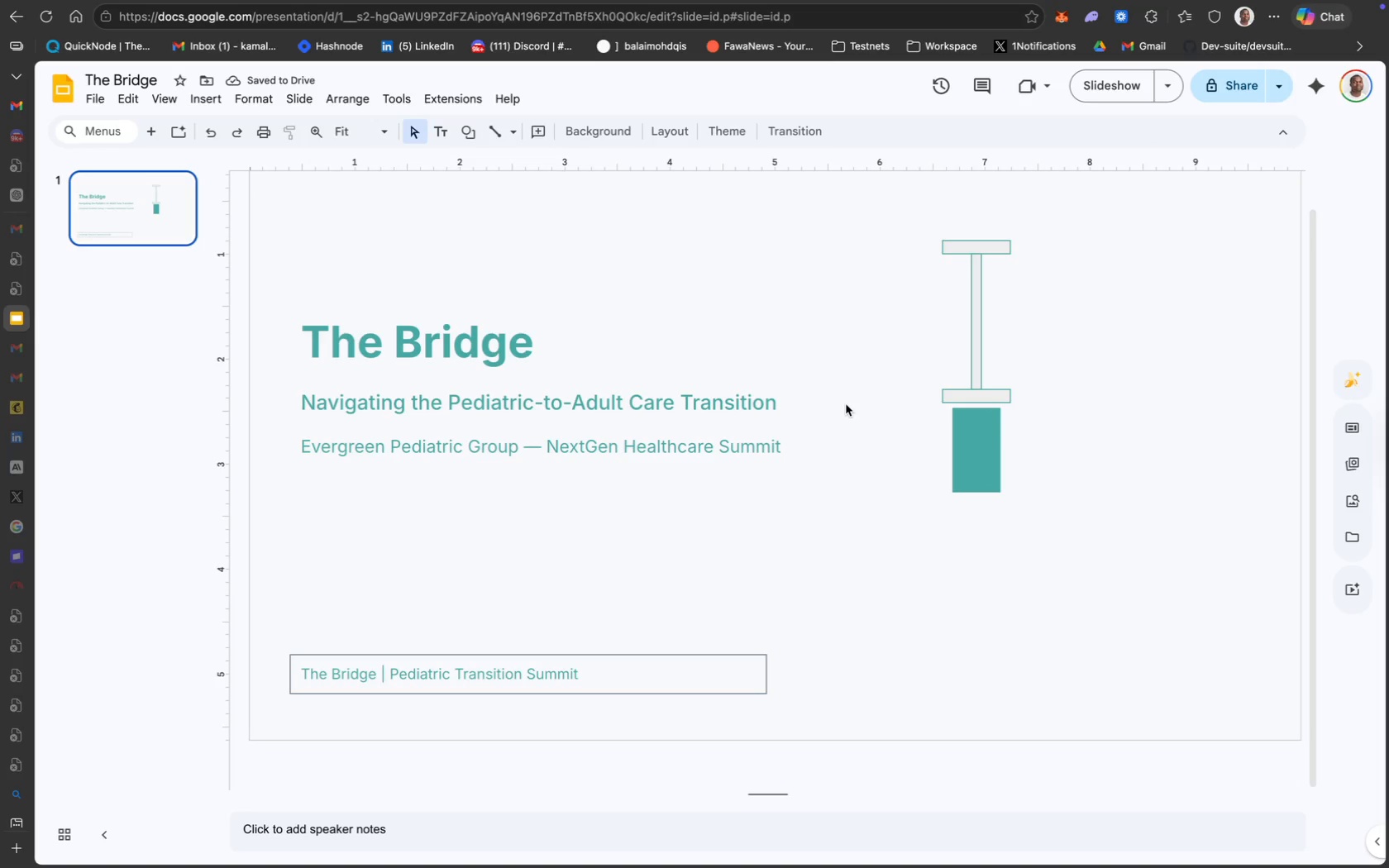 
left_click([474, 136])
 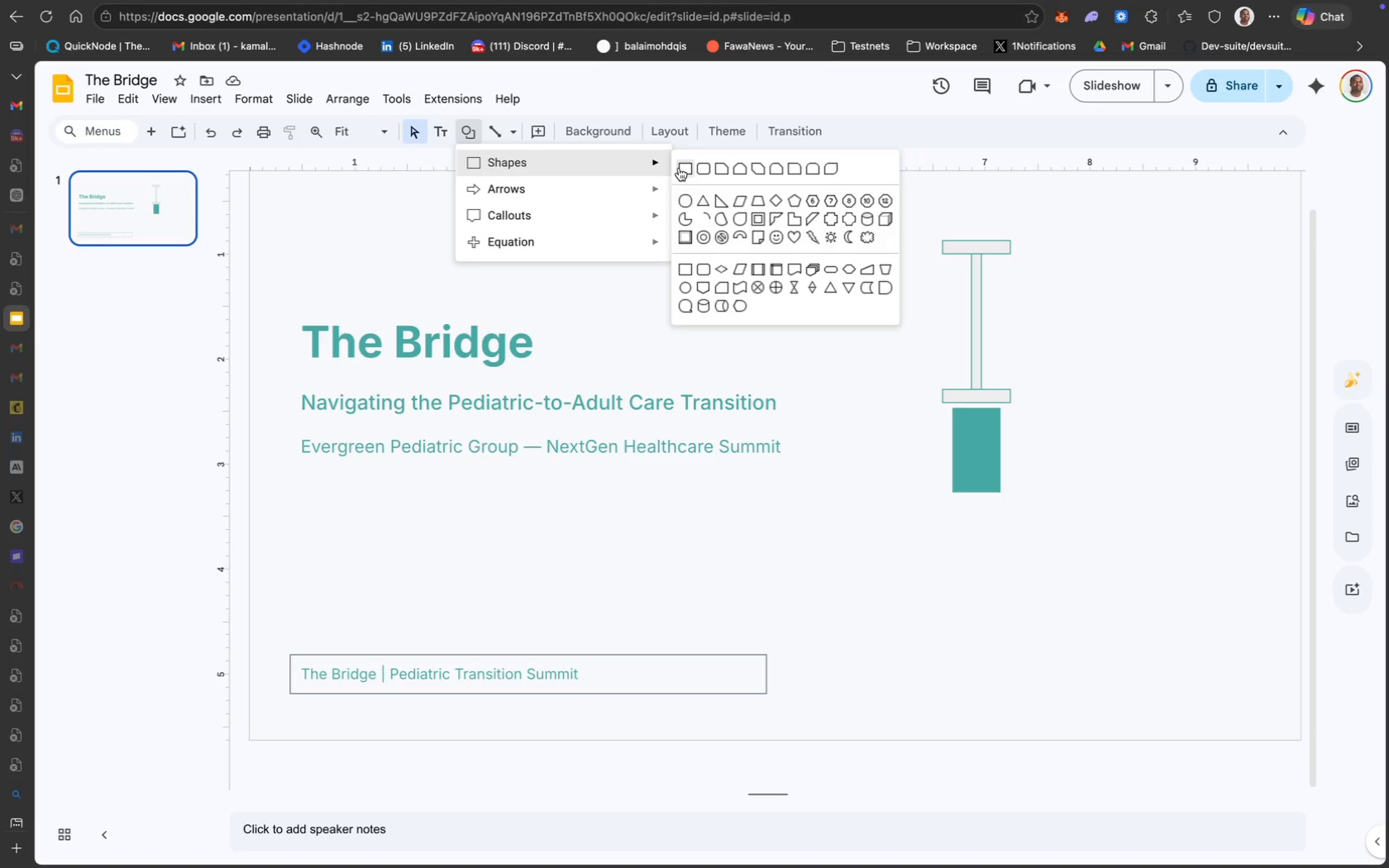 
left_click([708, 171])
 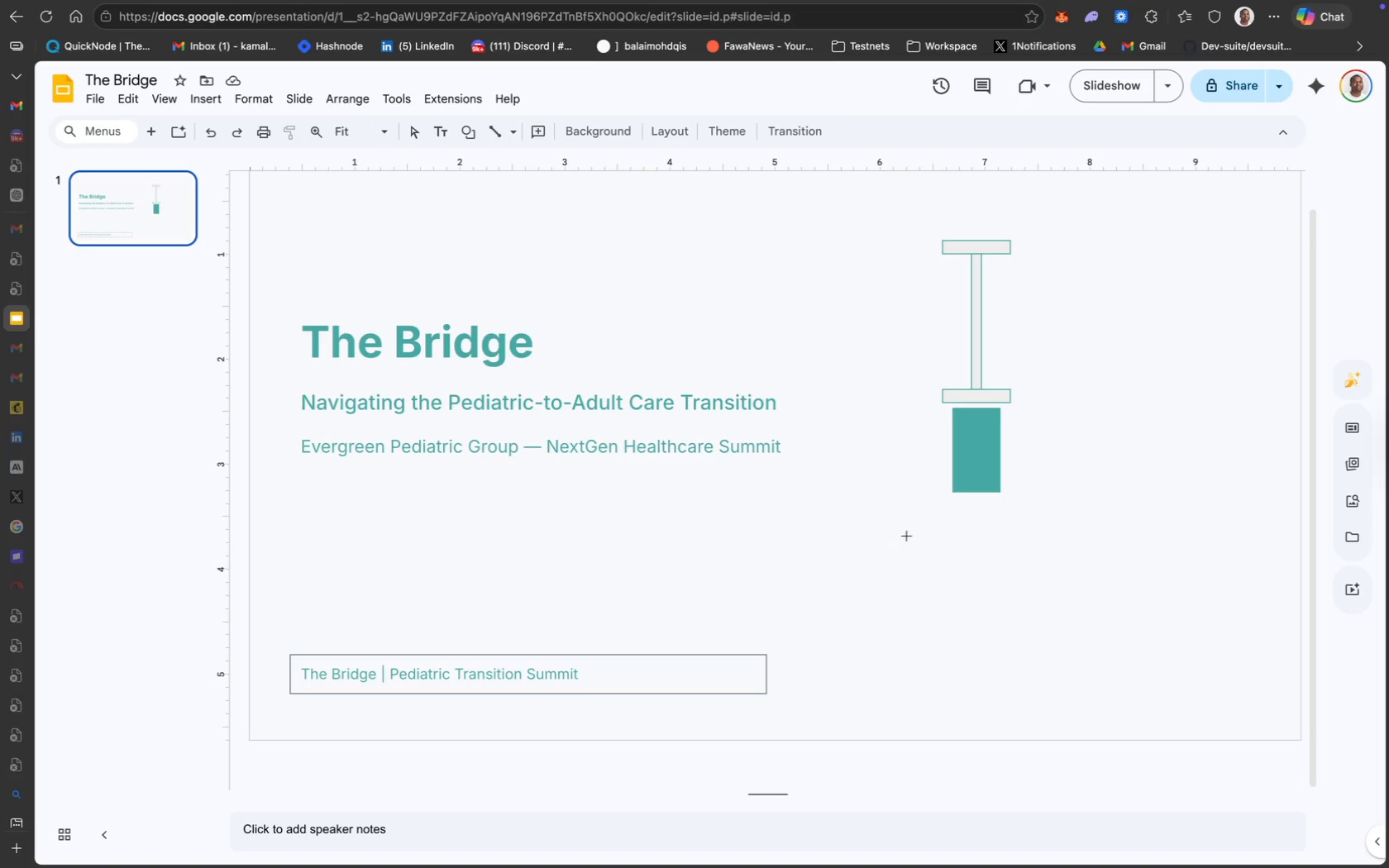 
wait(6.26)
 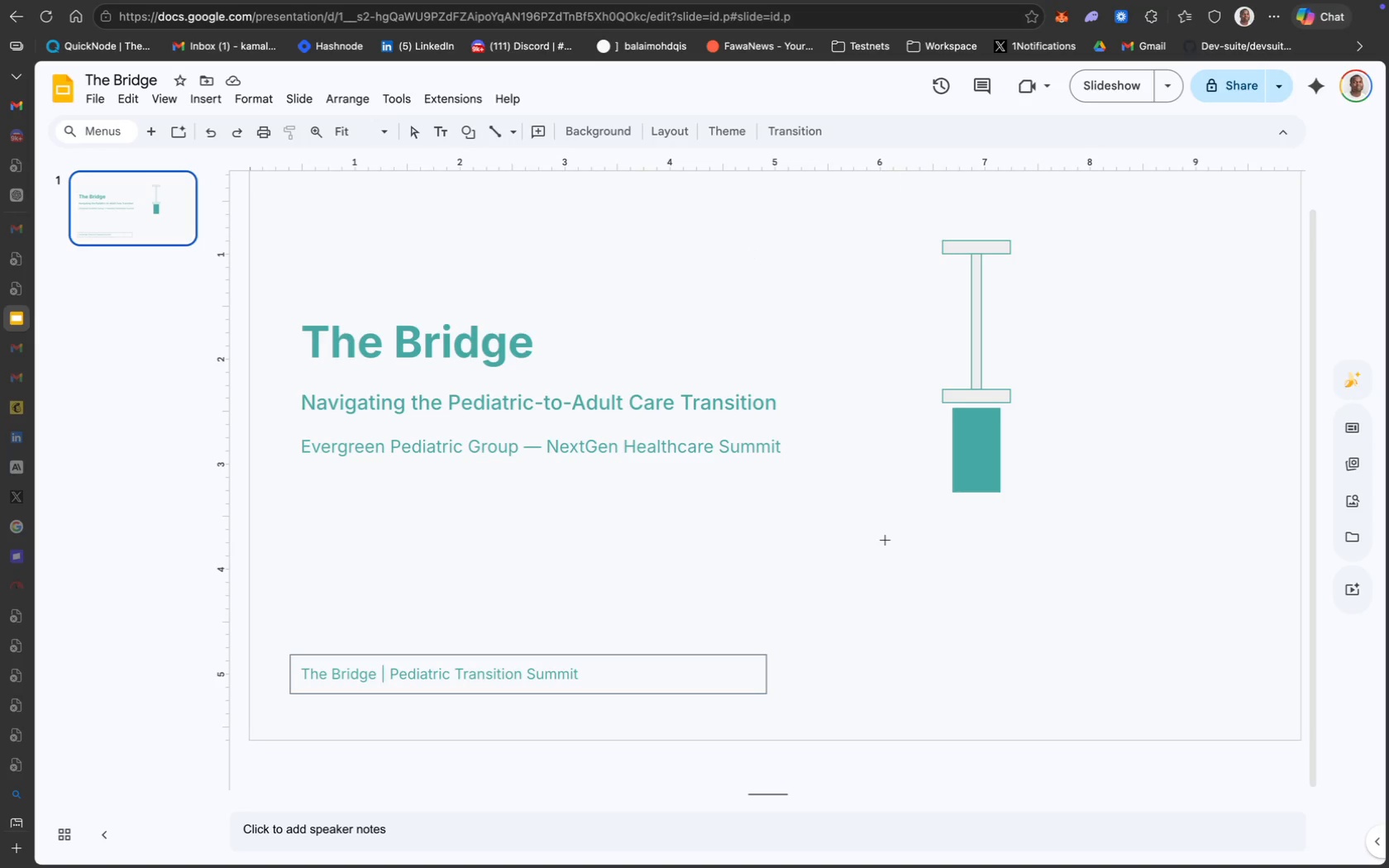 
left_click_drag(start_coordinate=[934, 518], to_coordinate=[1025, 699])
 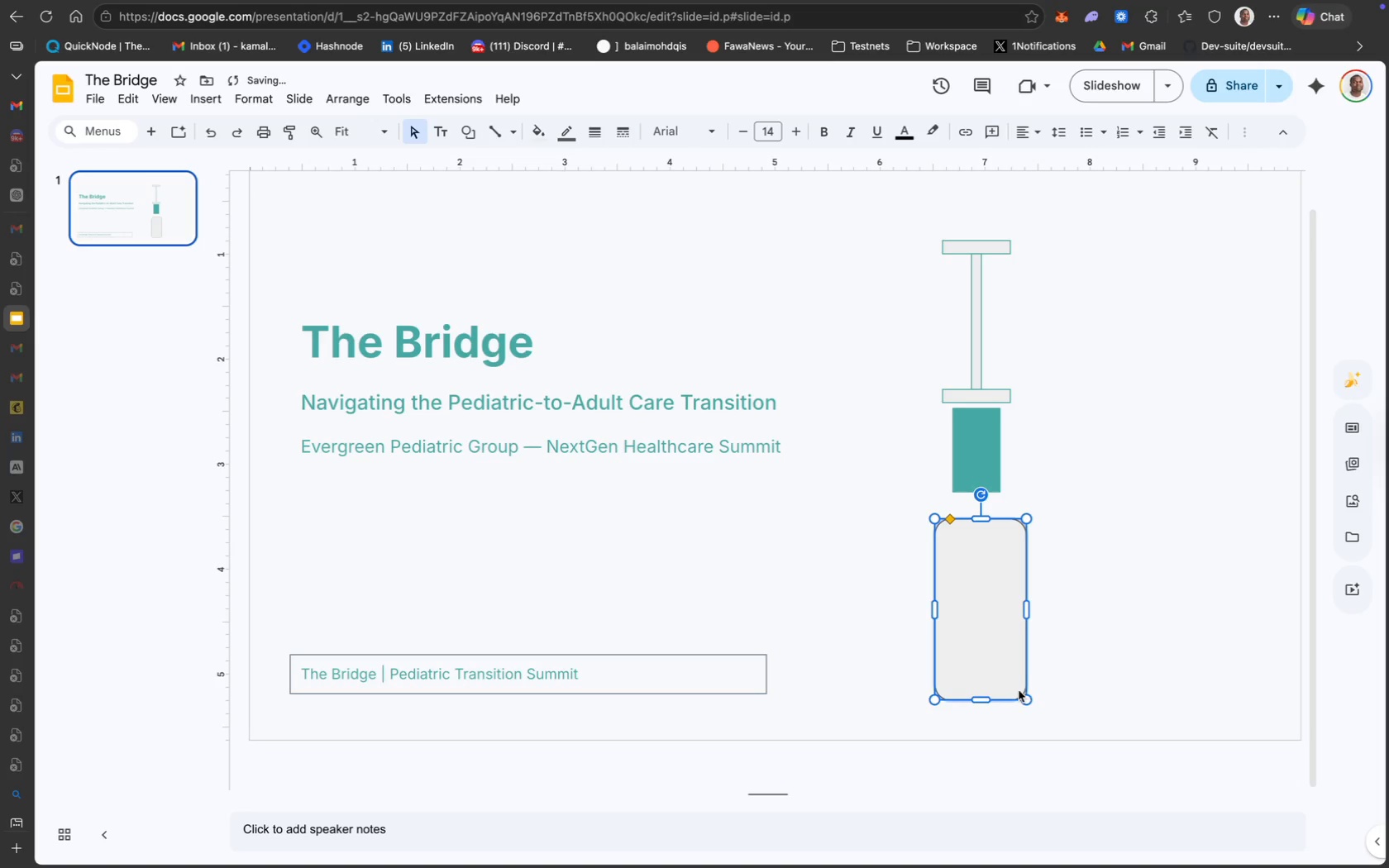 
left_click_drag(start_coordinate=[982, 626], to_coordinate=[976, 613])
 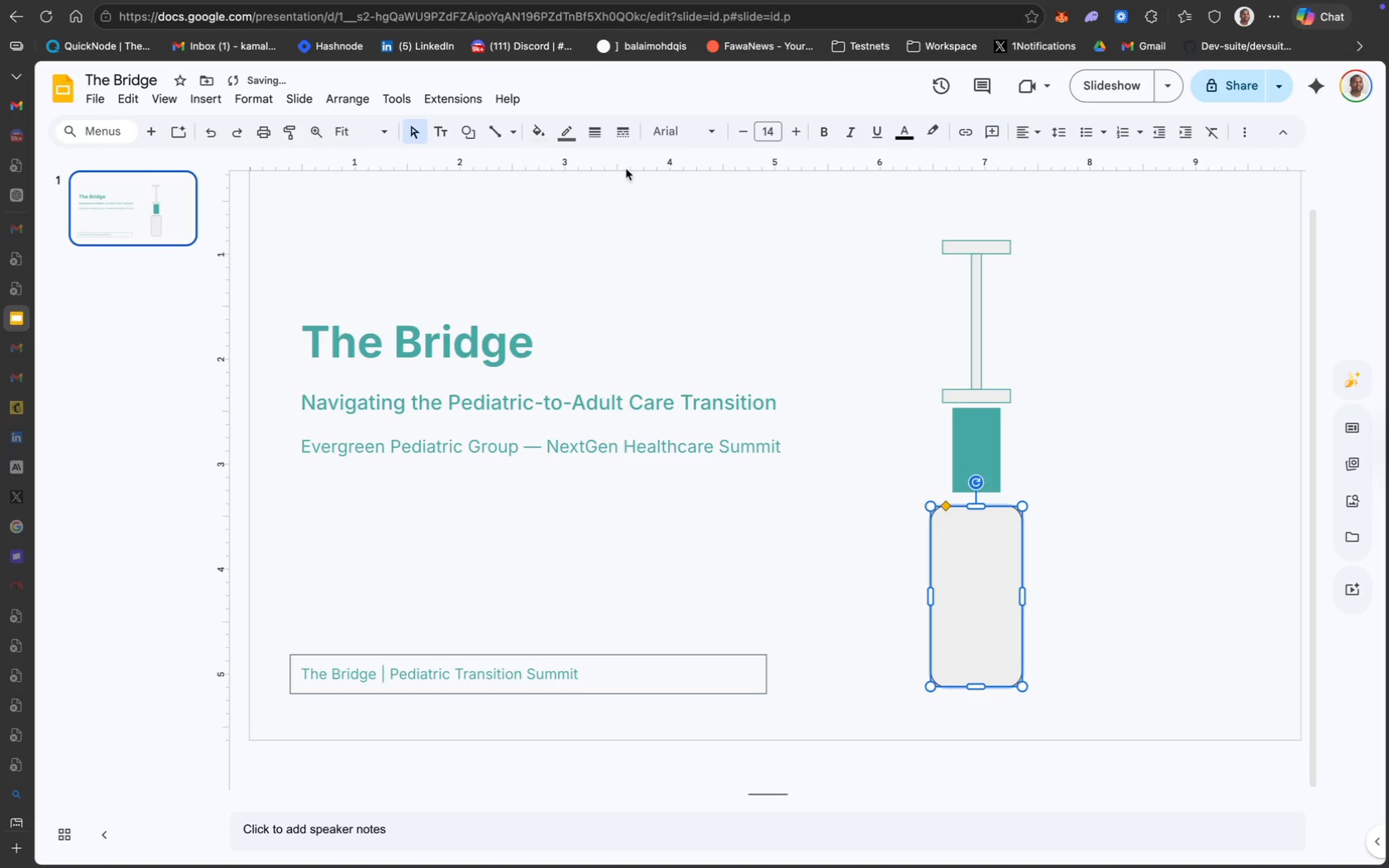 
mouse_move([575, 162])
 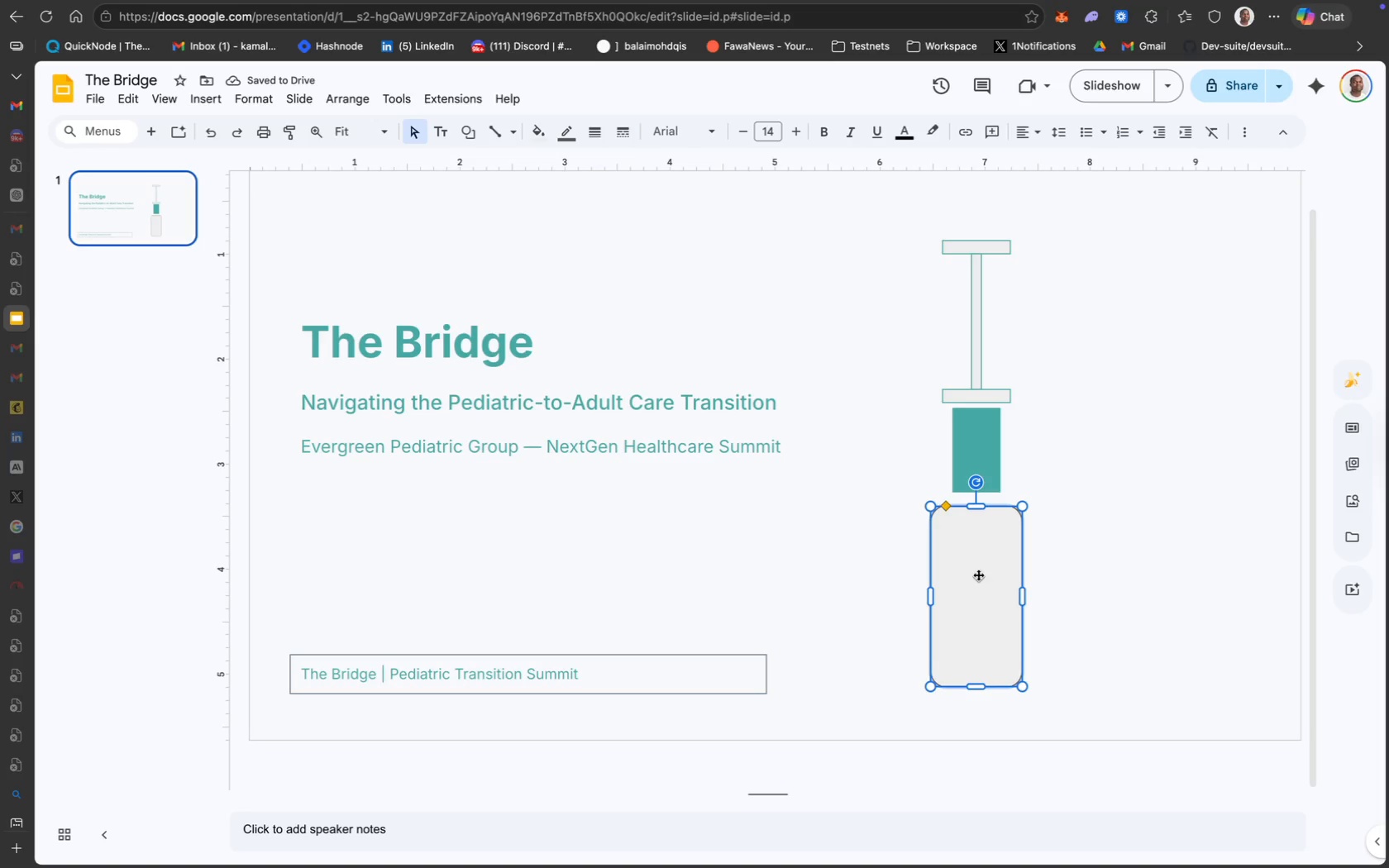 
left_click_drag(start_coordinate=[983, 583], to_coordinate=[981, 401])
 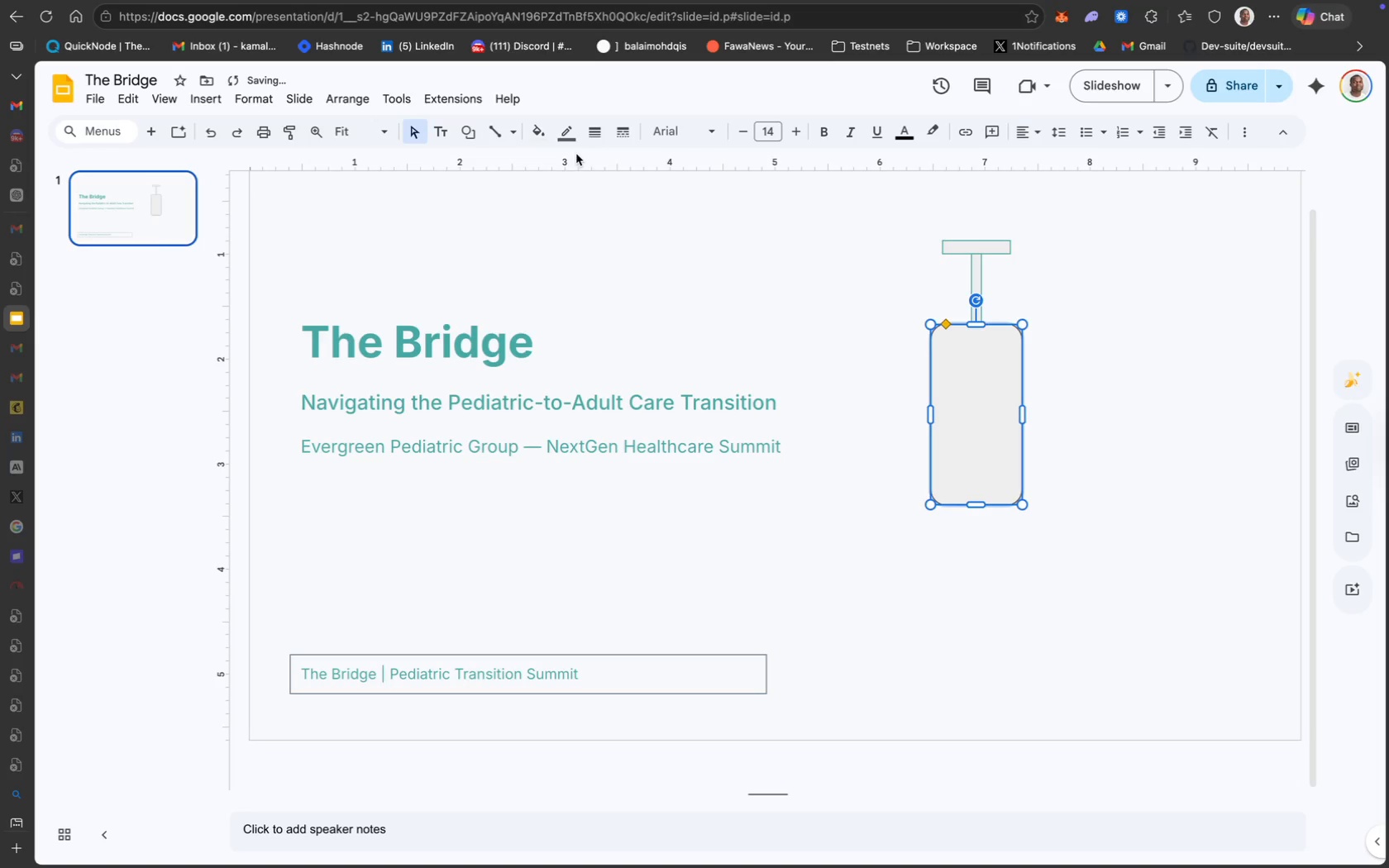 
left_click([534, 137])
 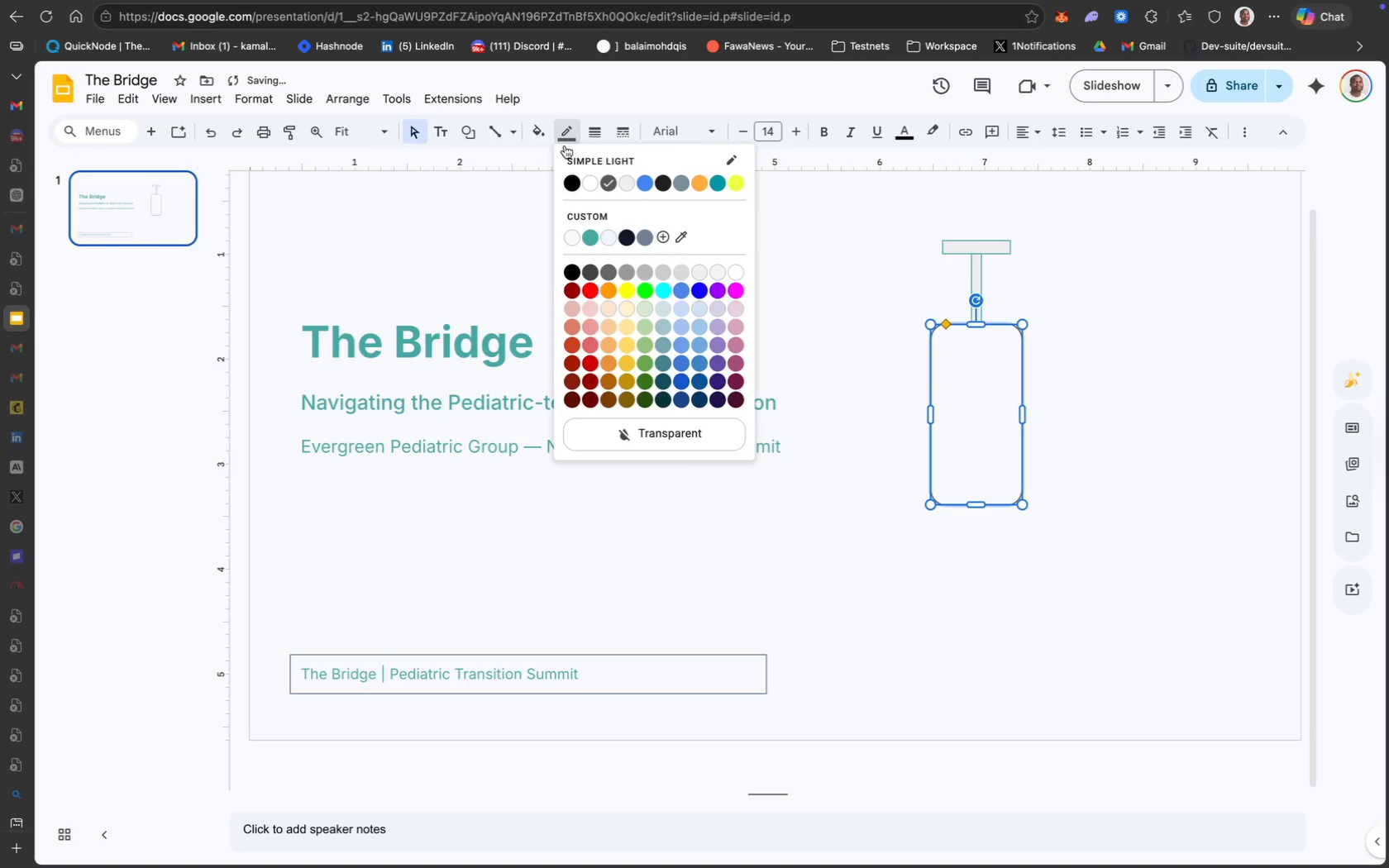 
wait(5.75)
 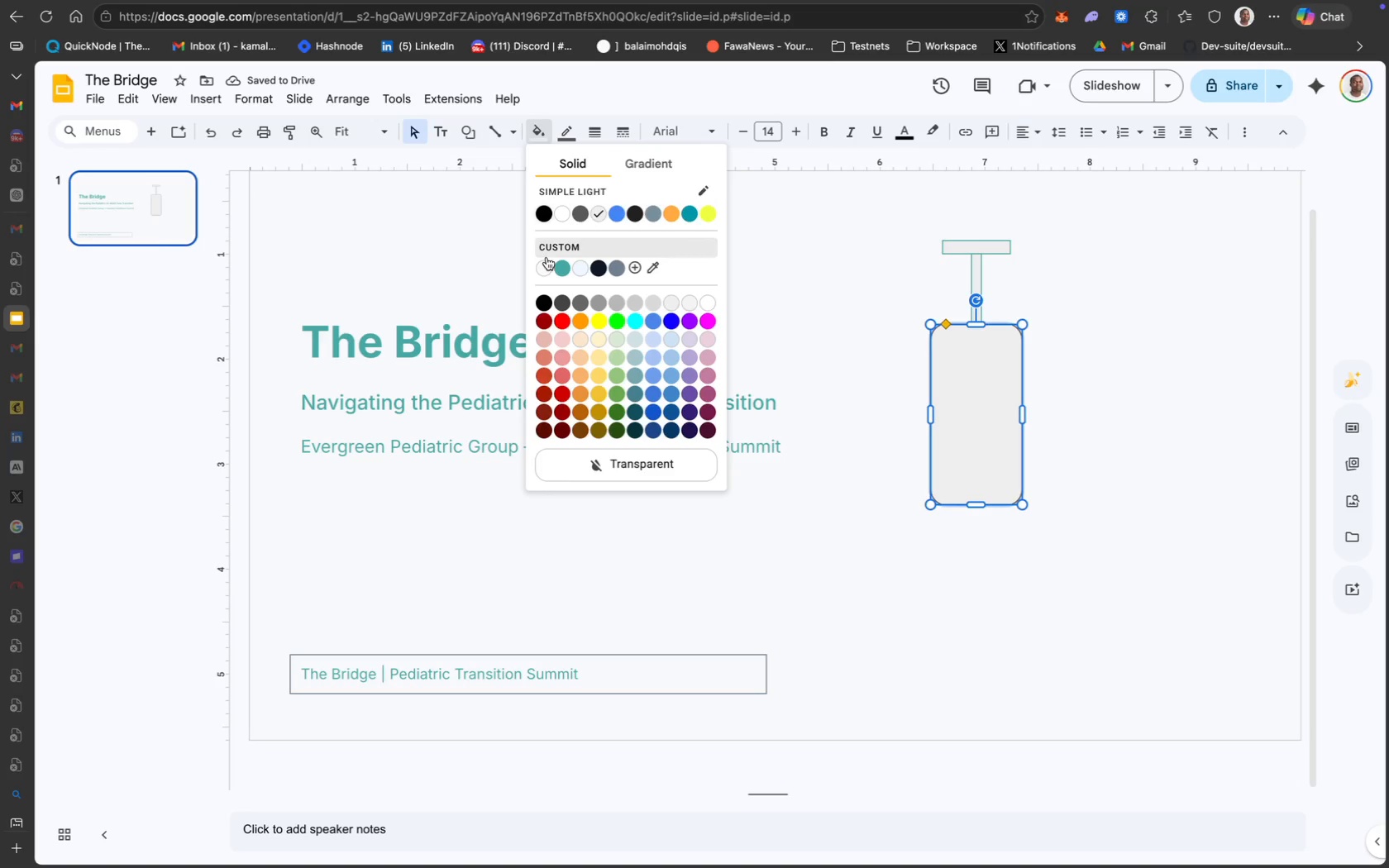 
right_click([987, 422])
 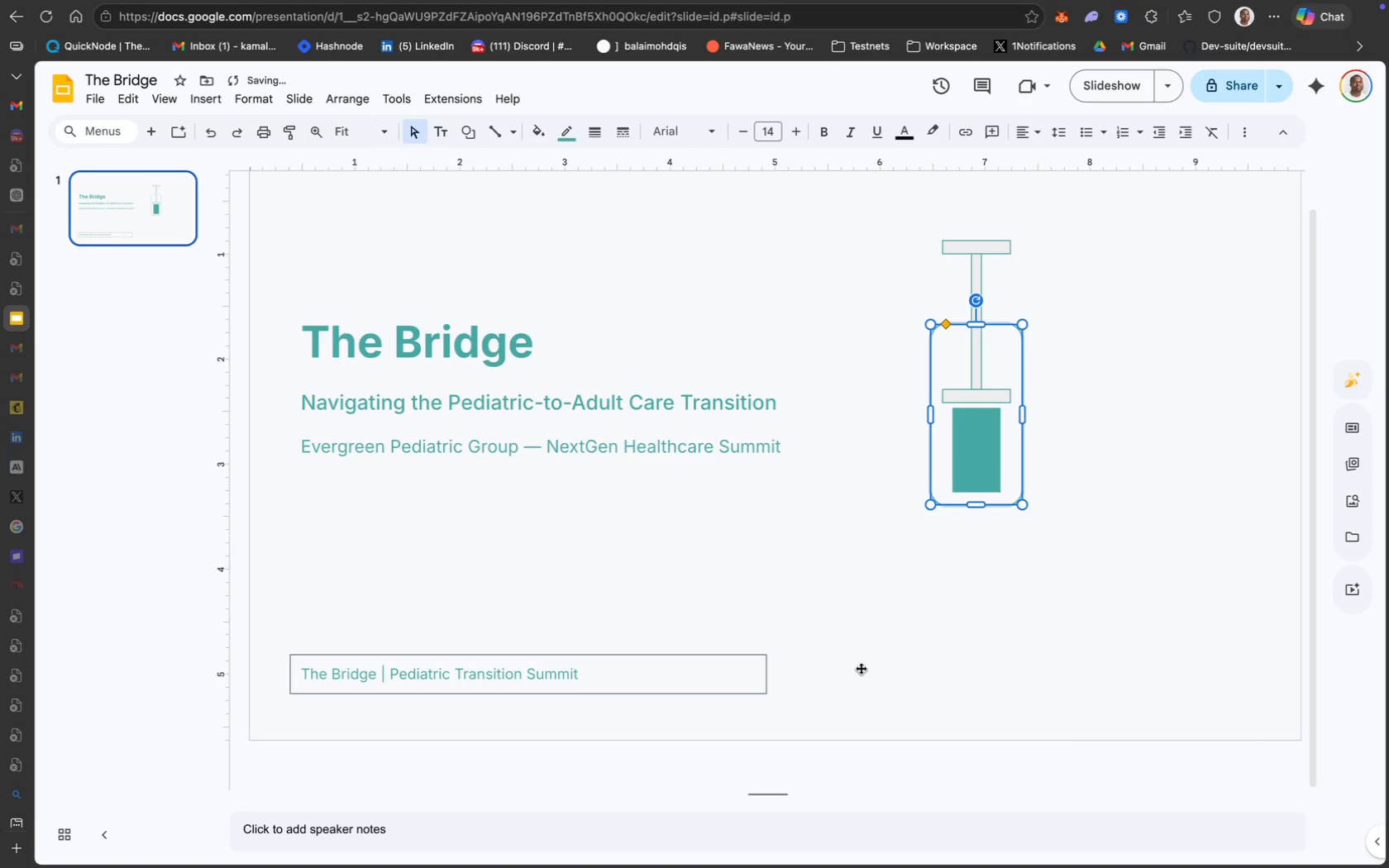 
left_click([805, 531])
 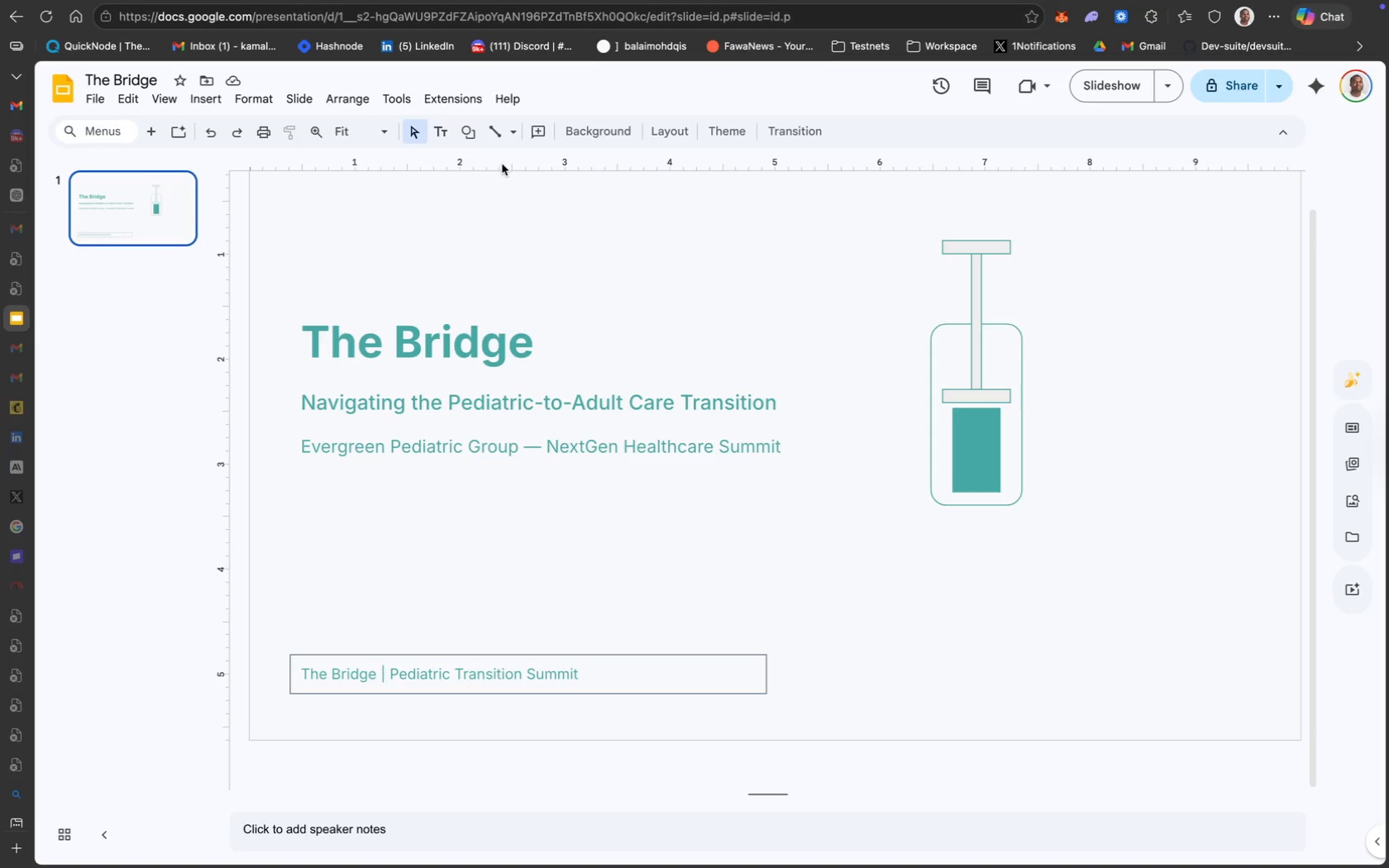 
wait(17.13)
 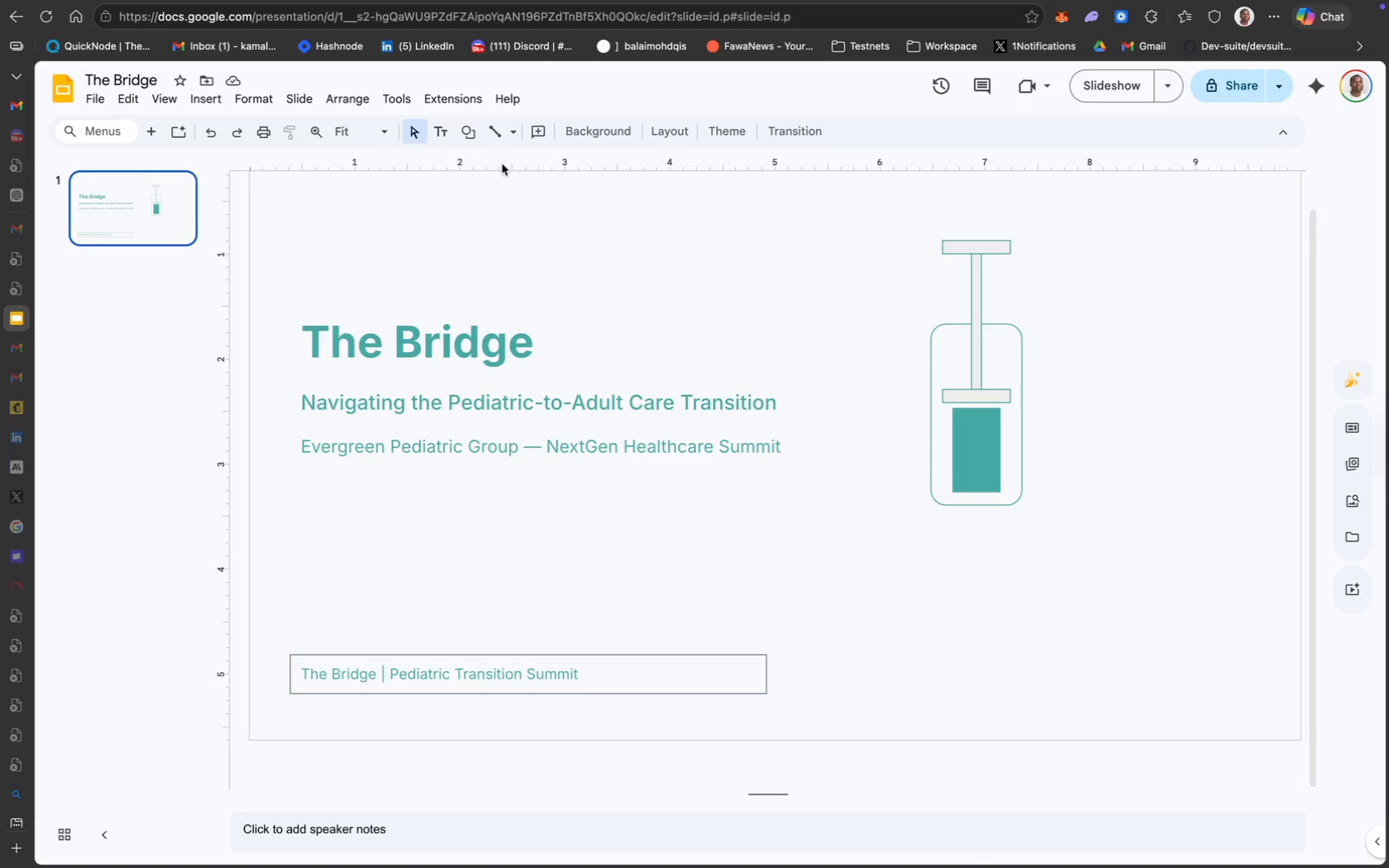 
left_click_drag(start_coordinate=[967, 522], to_coordinate=[985, 546])
 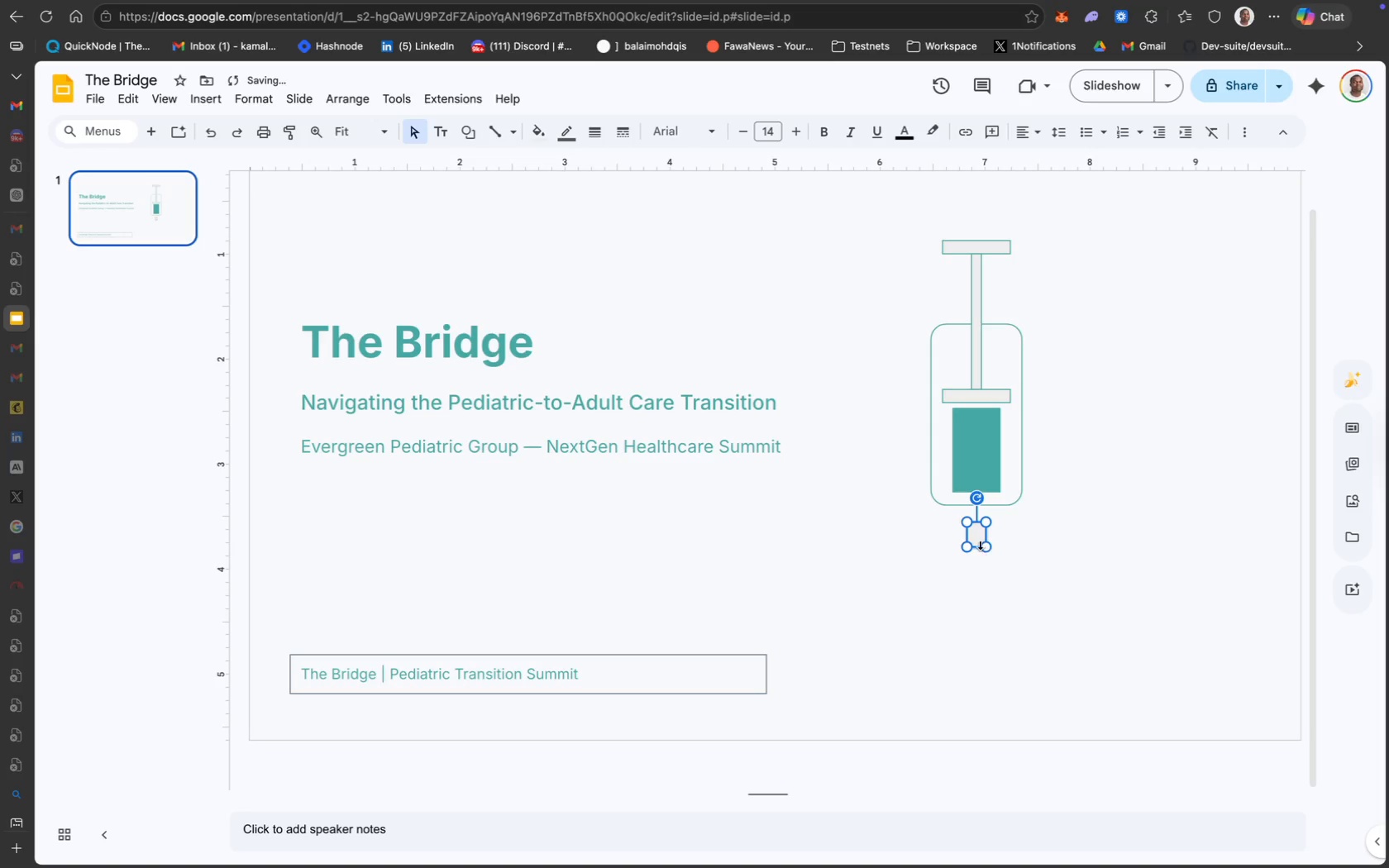 
left_click_drag(start_coordinate=[976, 539], to_coordinate=[979, 518])
 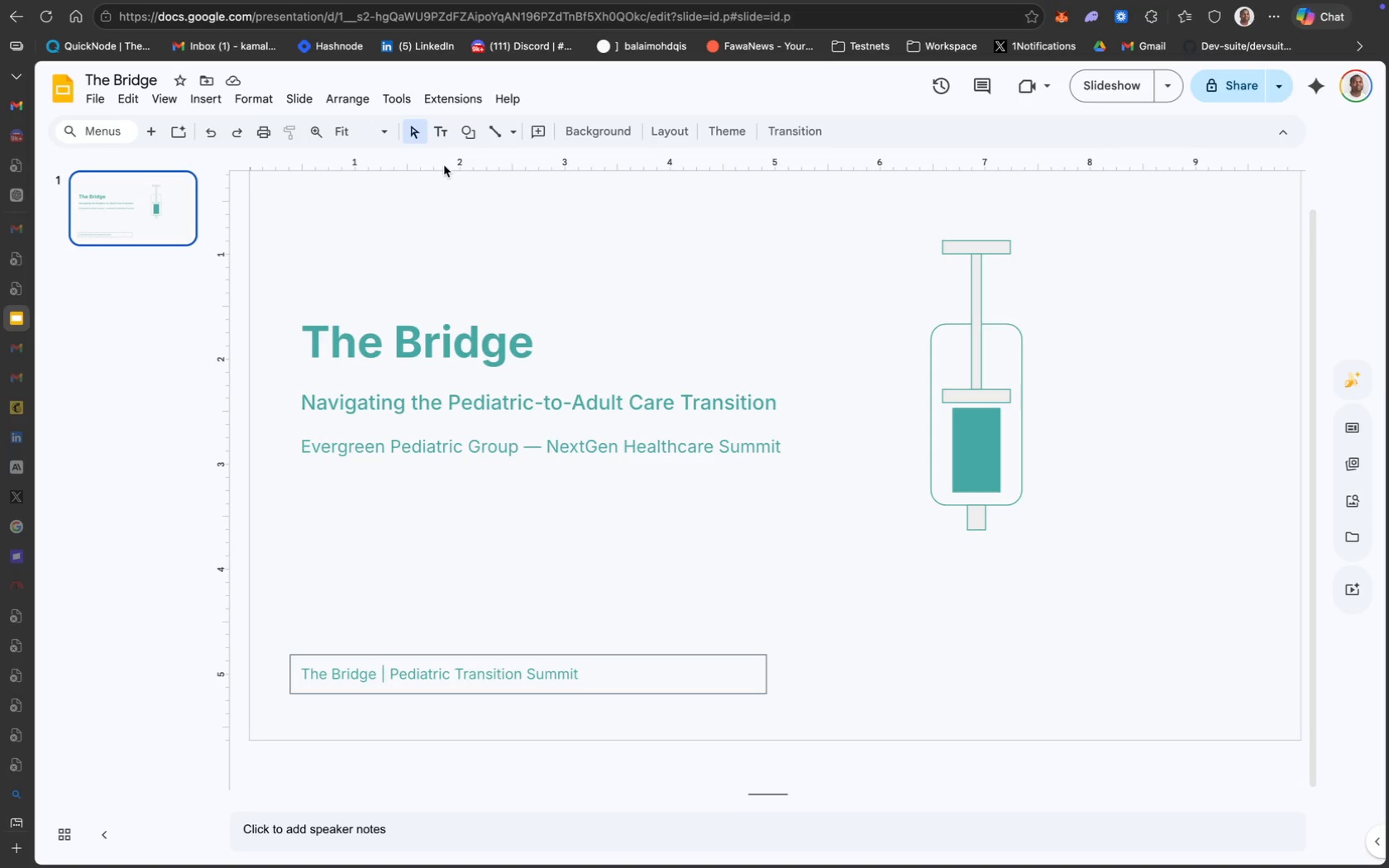 
wait(27.4)
 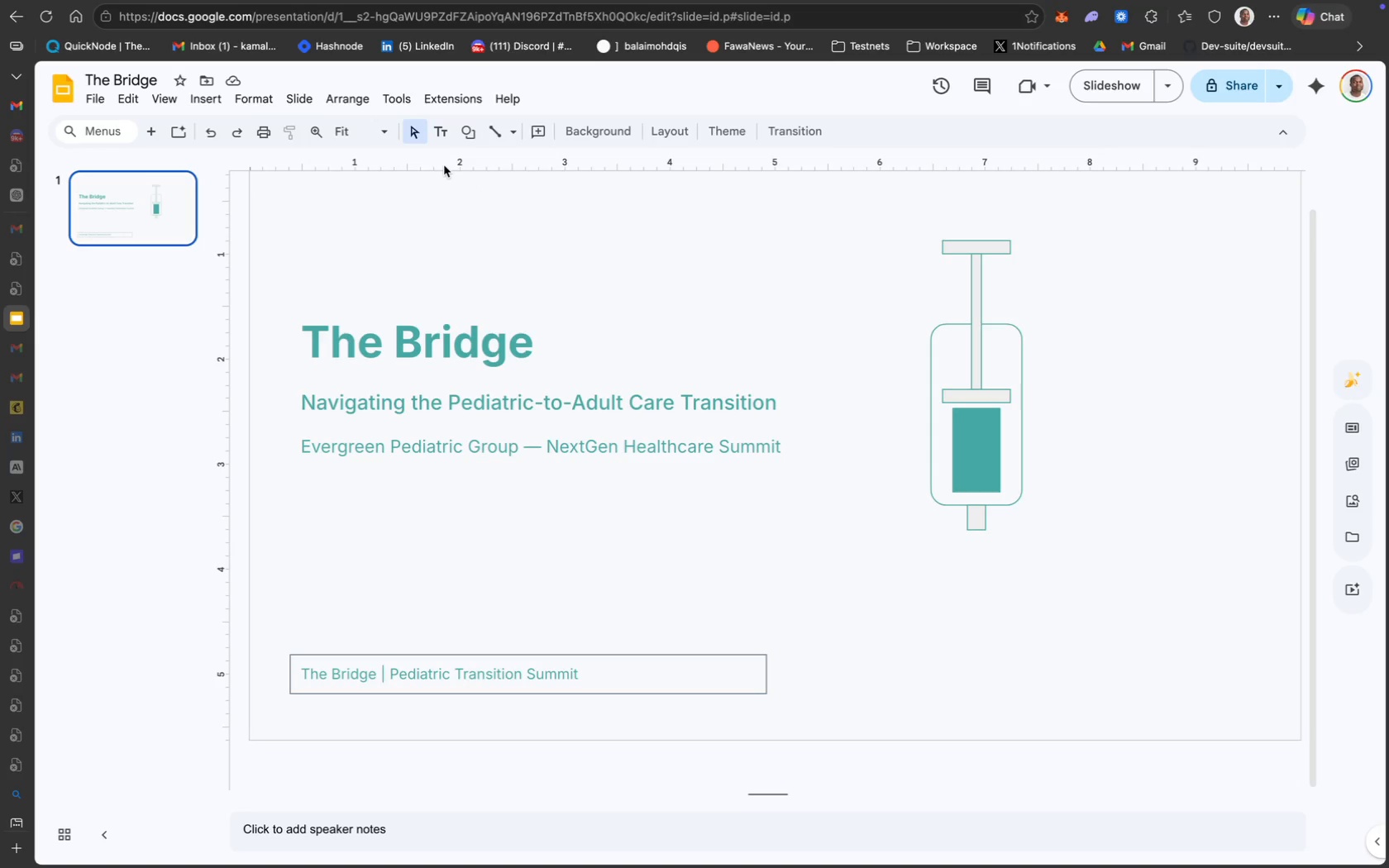 
mouse_move([475, 143])
 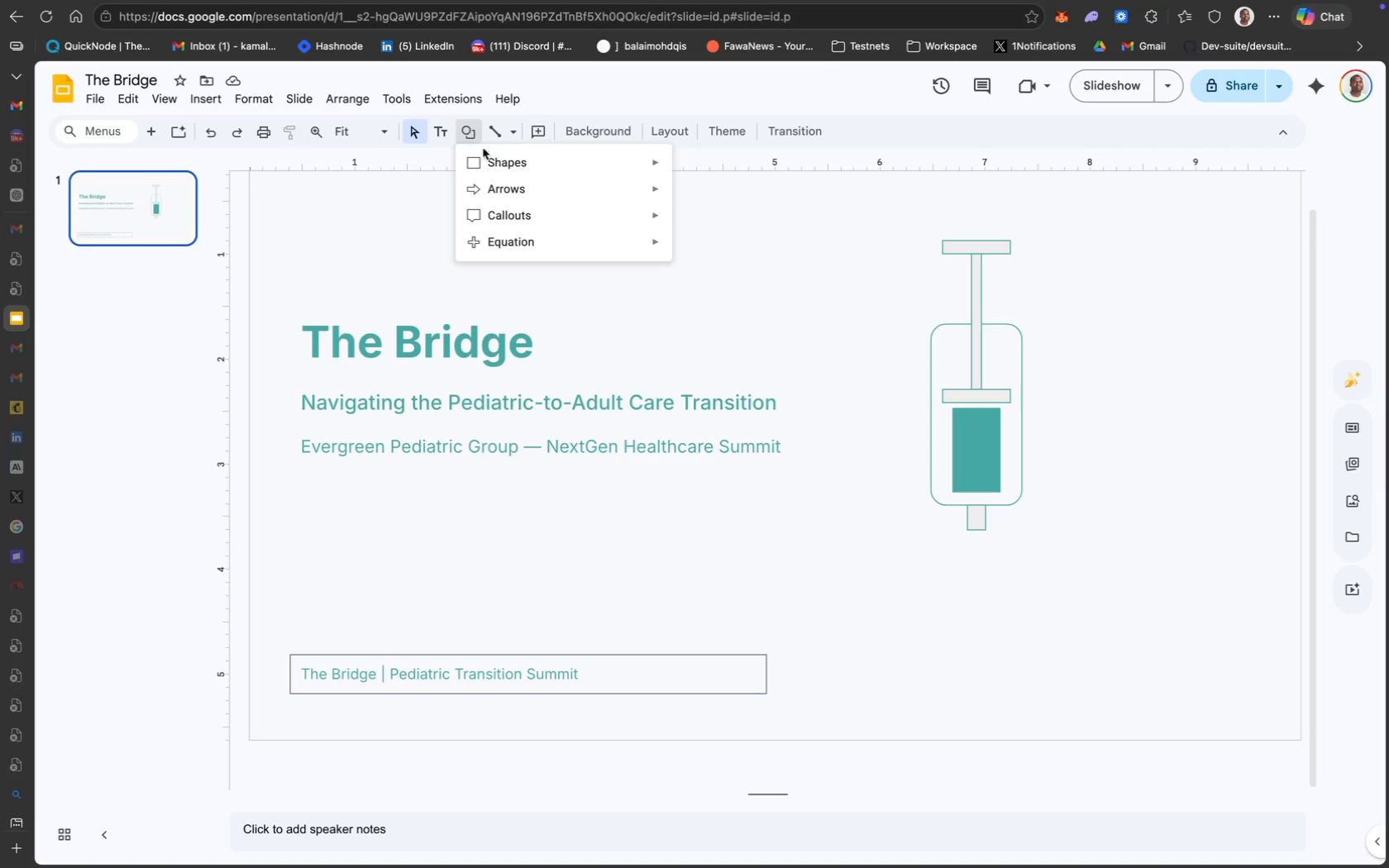 
mouse_move([528, 164])
 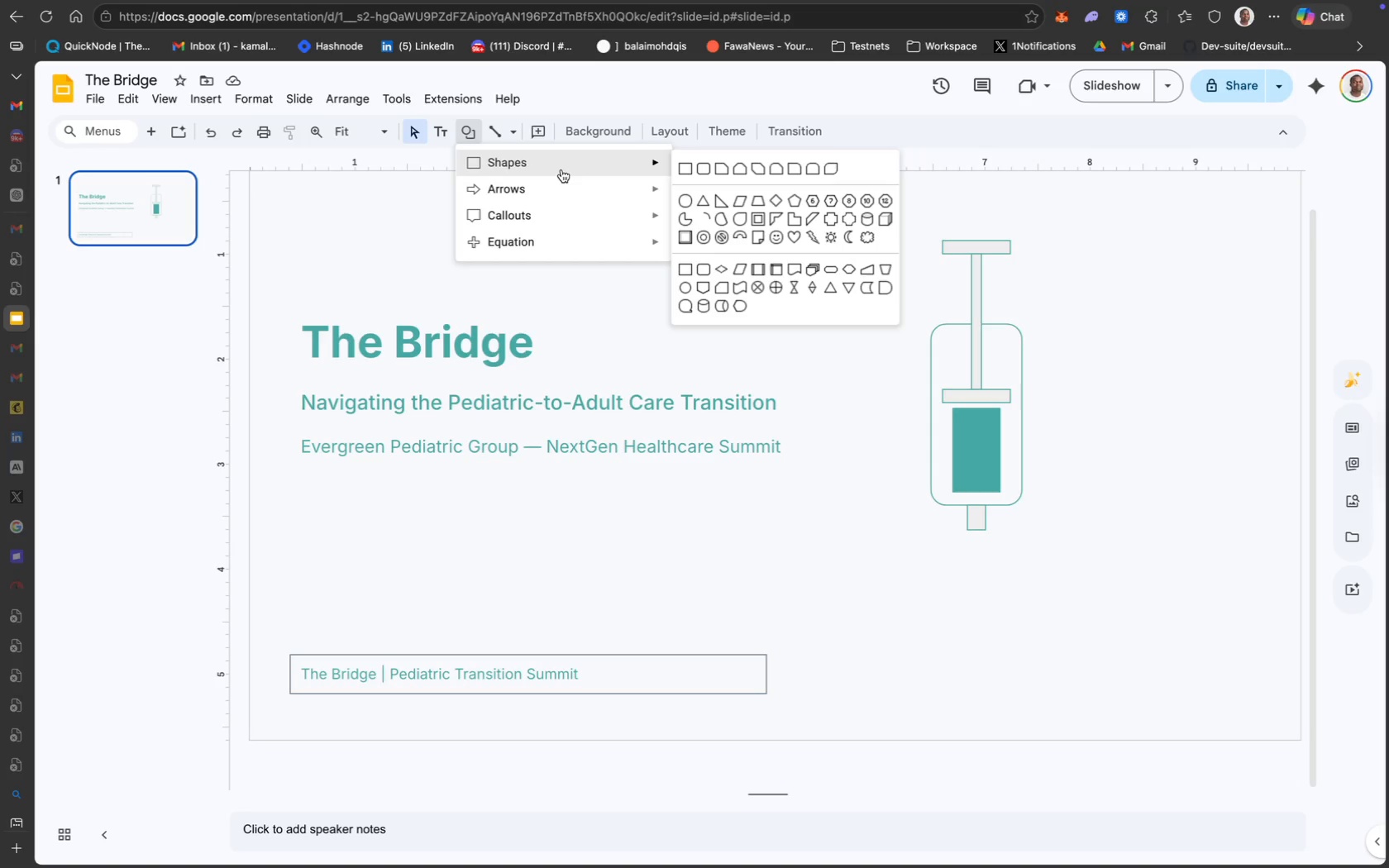 
mouse_move([540, 178])
 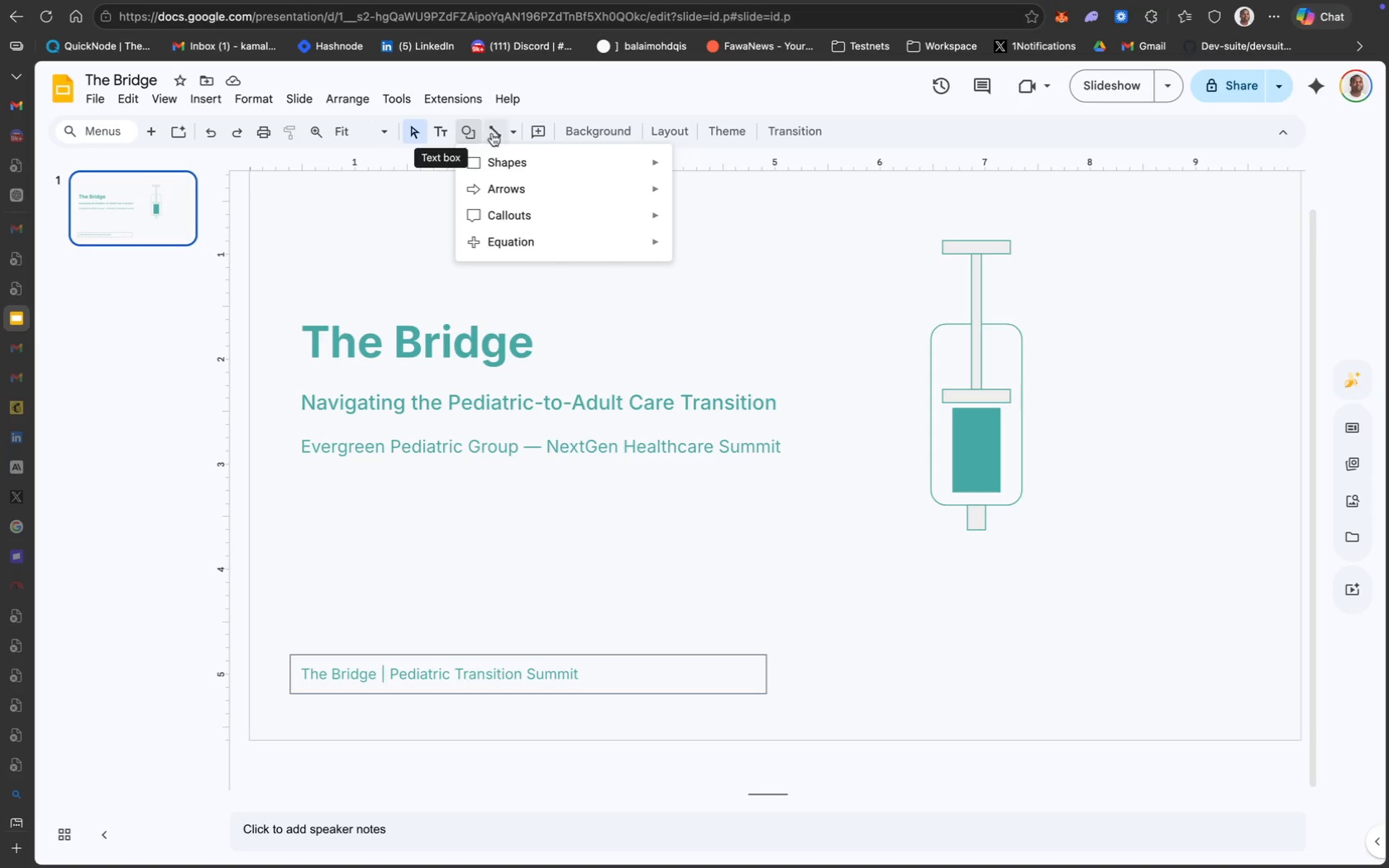 
left_click([513, 132])
 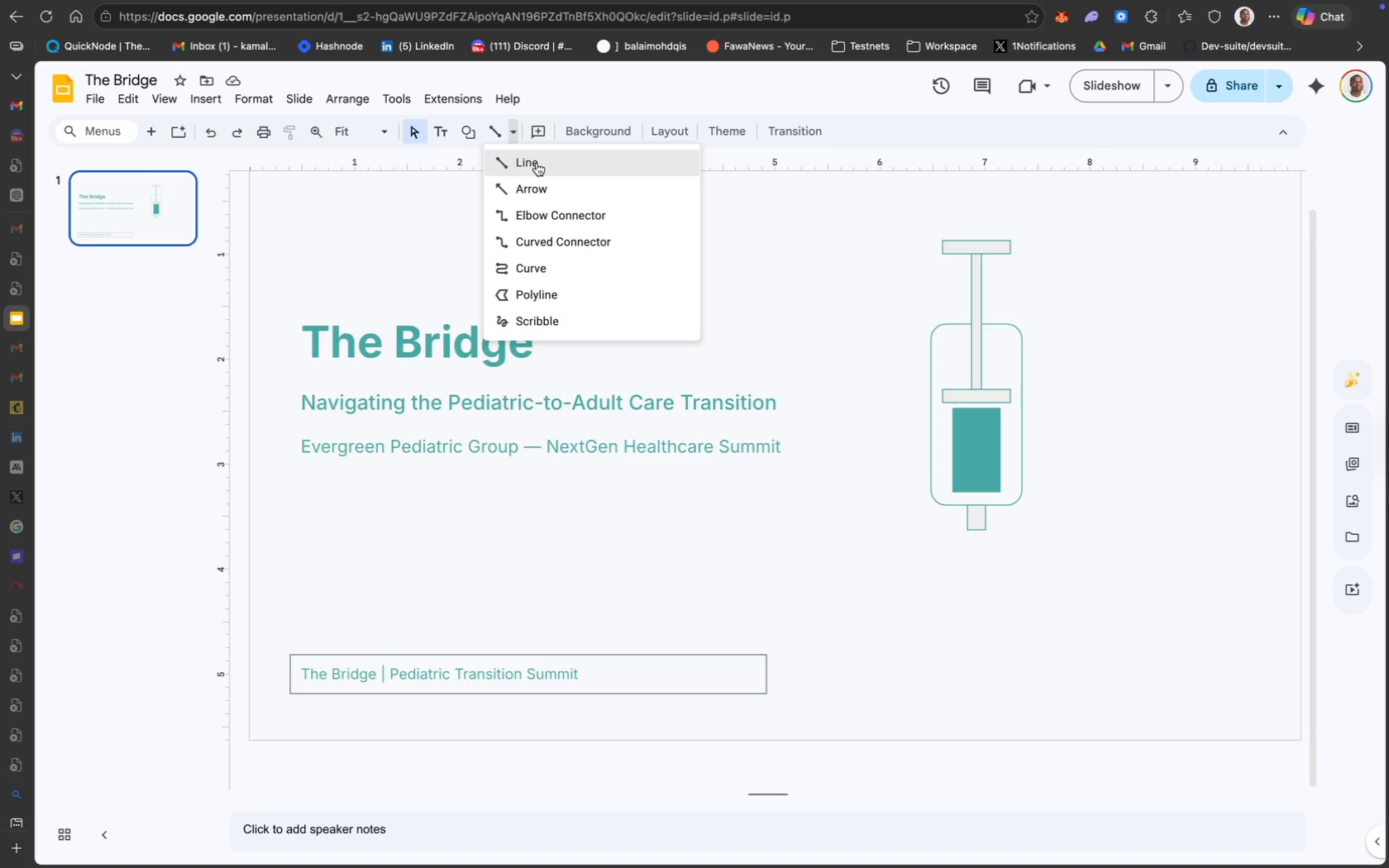 
wait(5.84)
 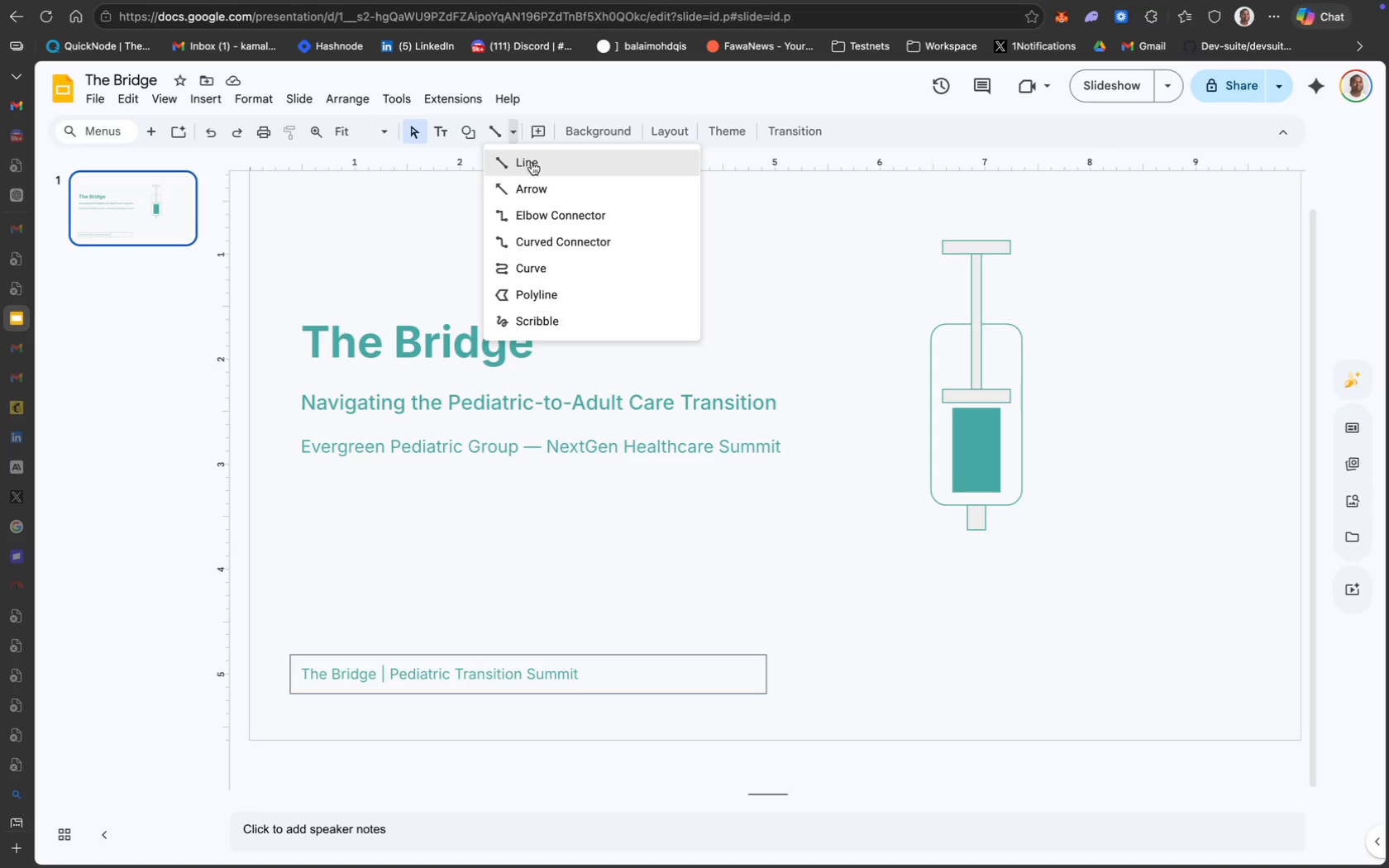 
left_click([537, 163])
 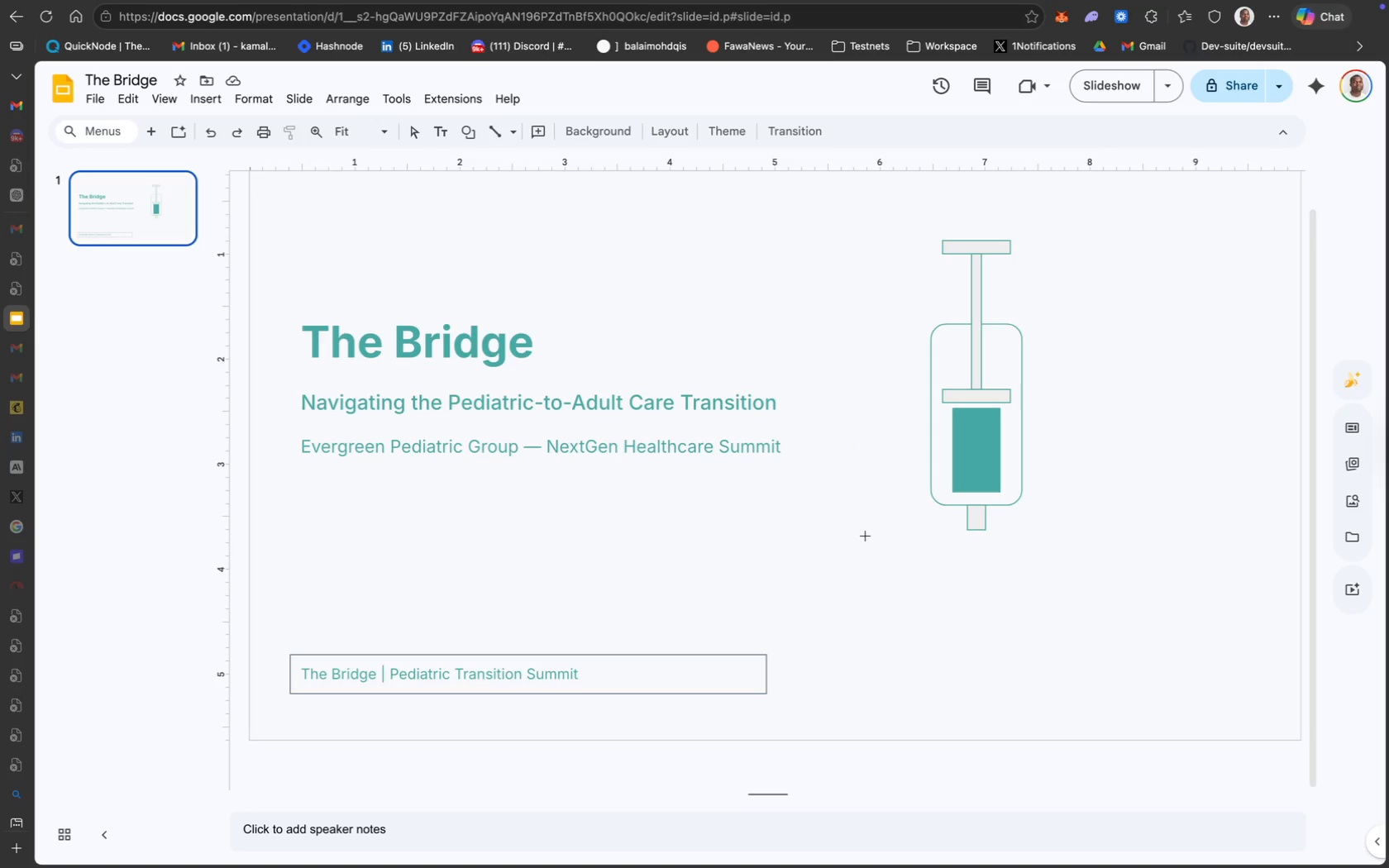 
wait(6.0)
 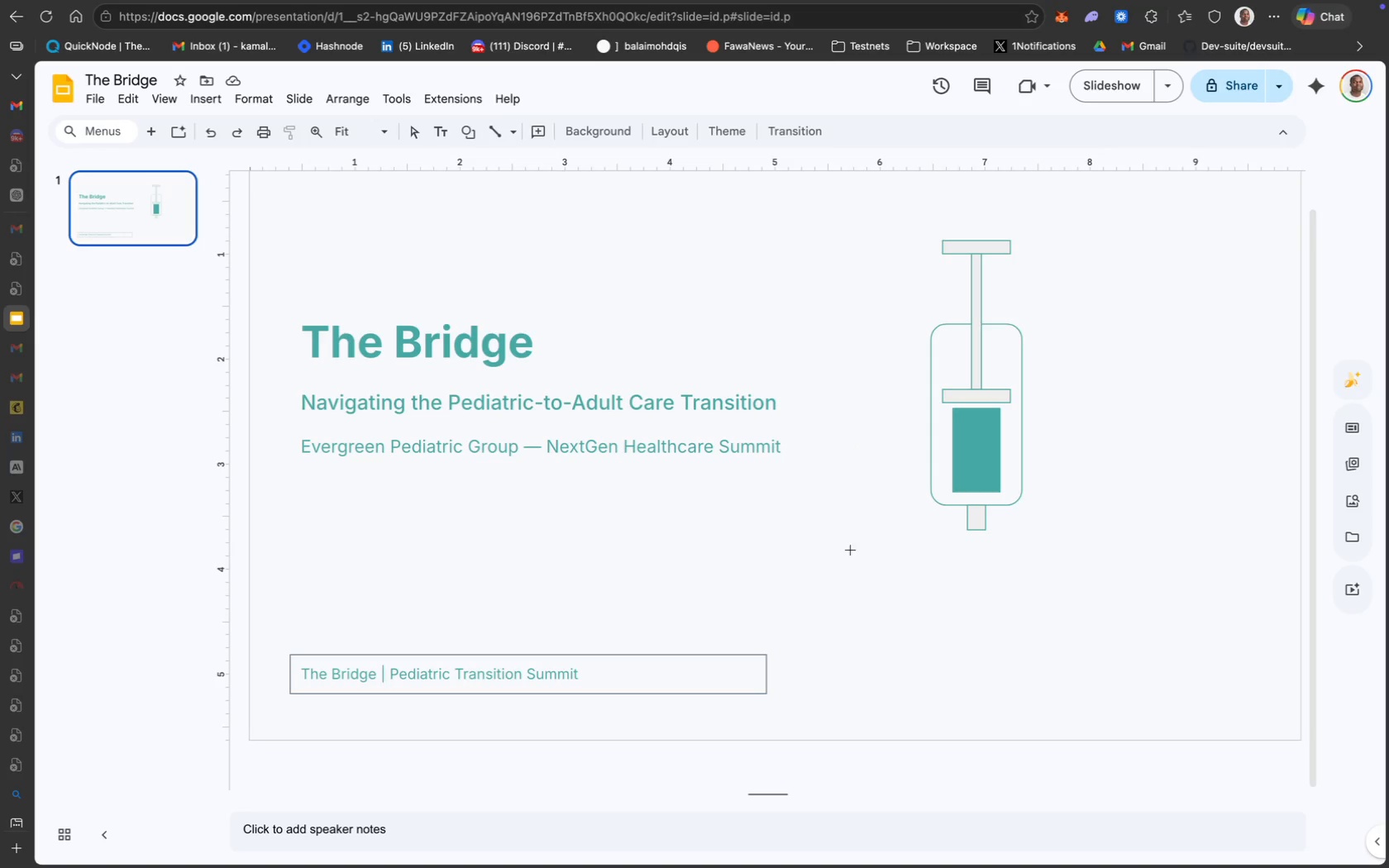 
left_click_drag(start_coordinate=[862, 537], to_coordinate=[867, 645])
 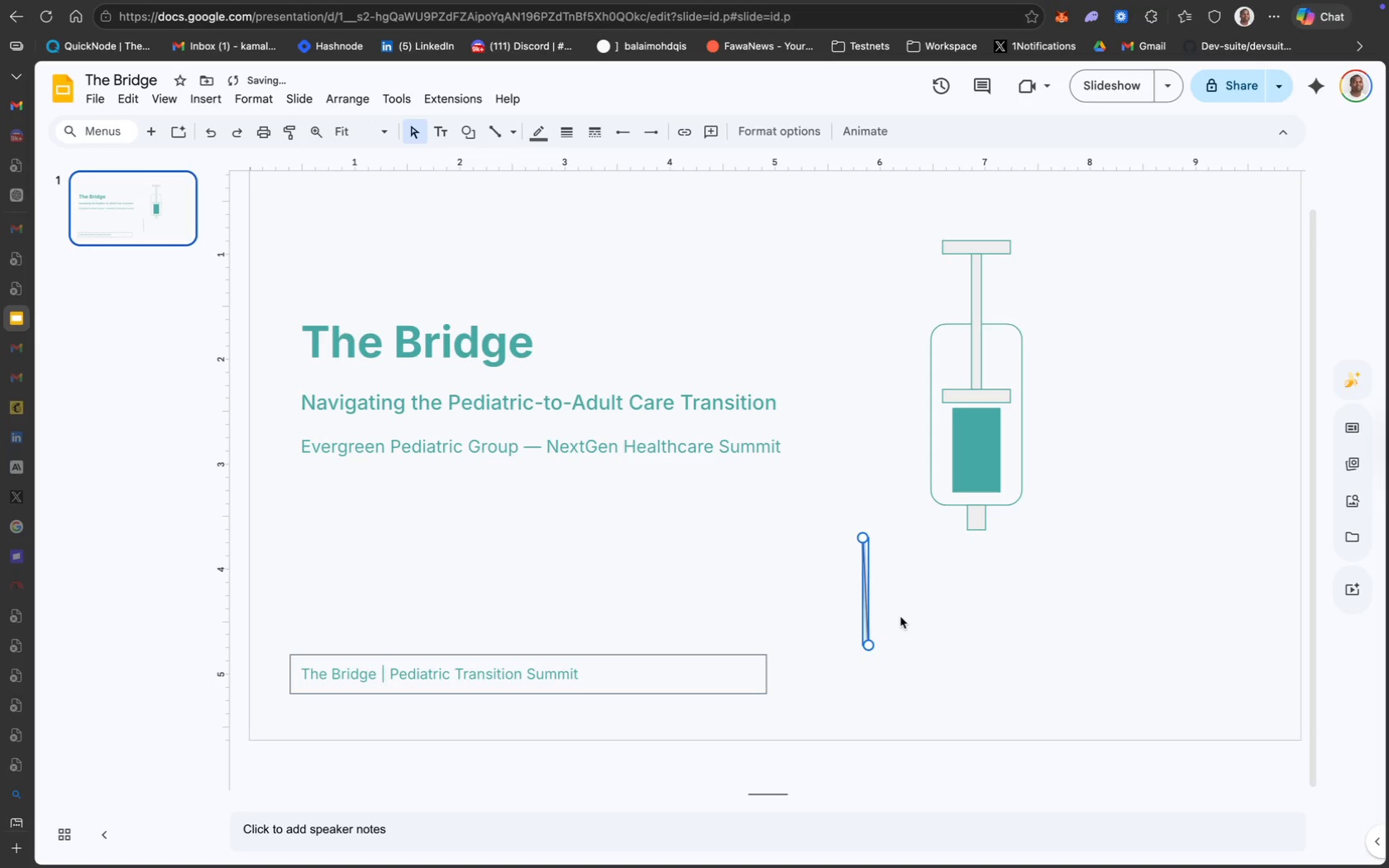 
left_click([904, 611])
 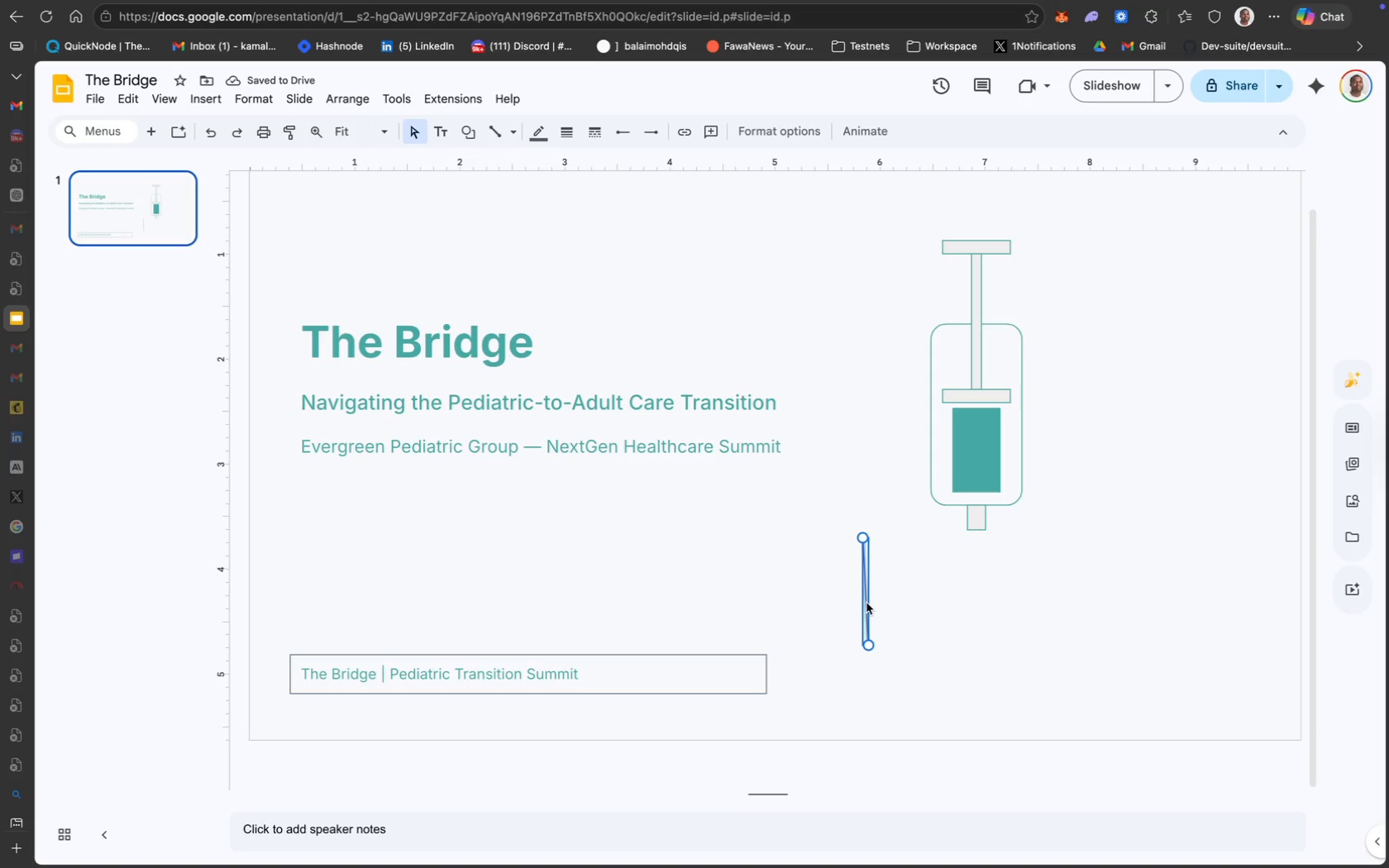 
left_click([918, 601])
 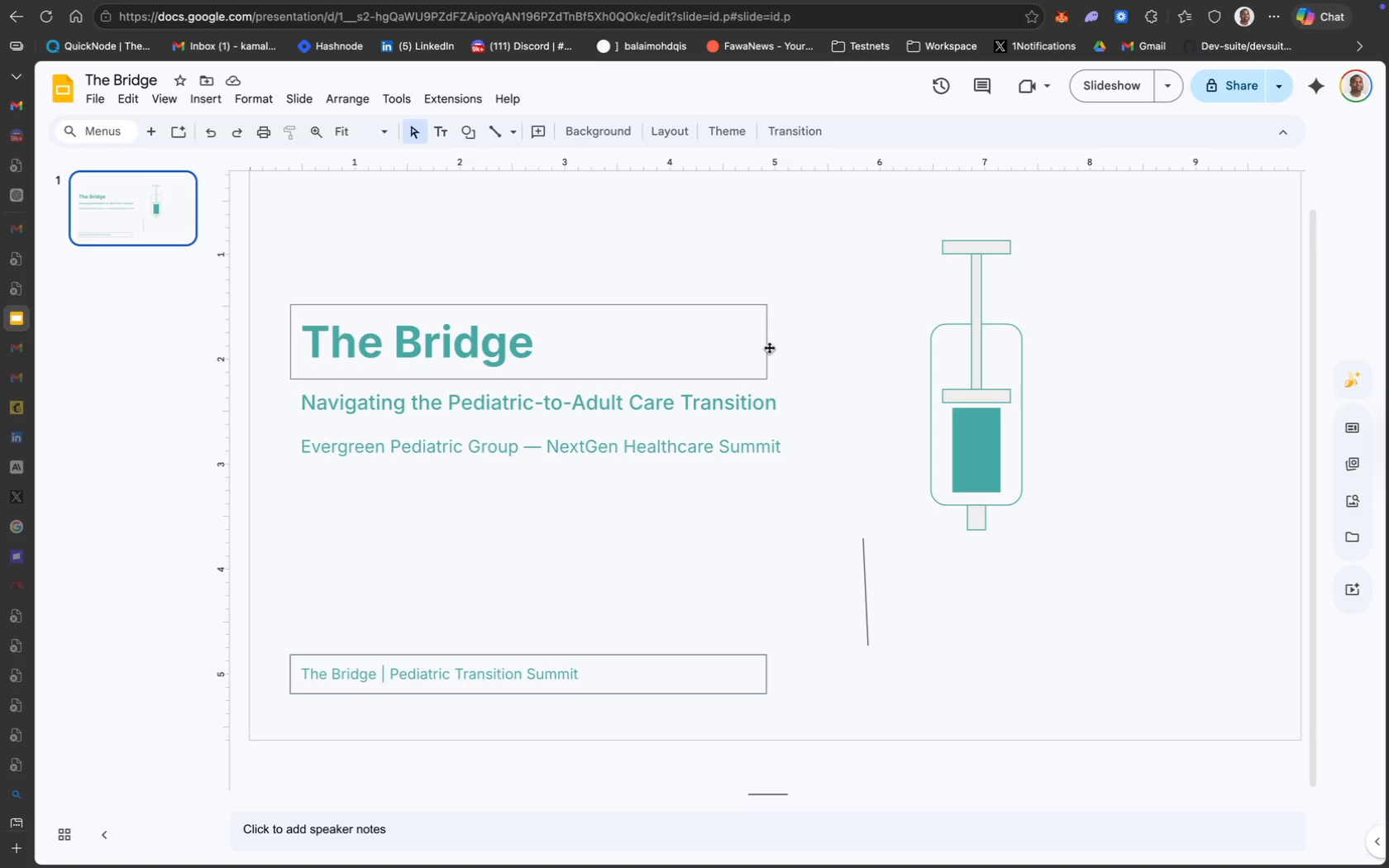 
wait(8.38)
 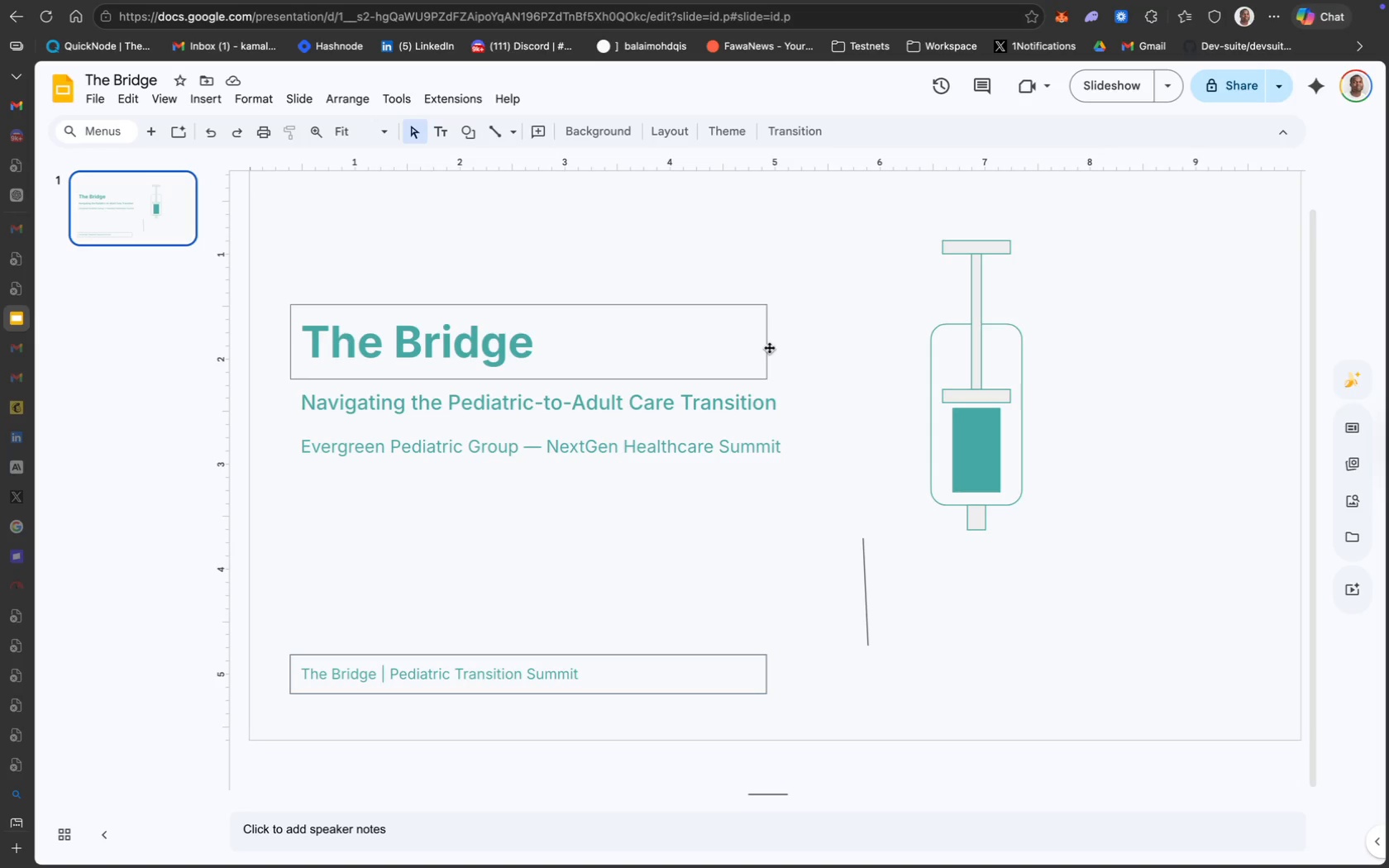 
left_click([523, 162])
 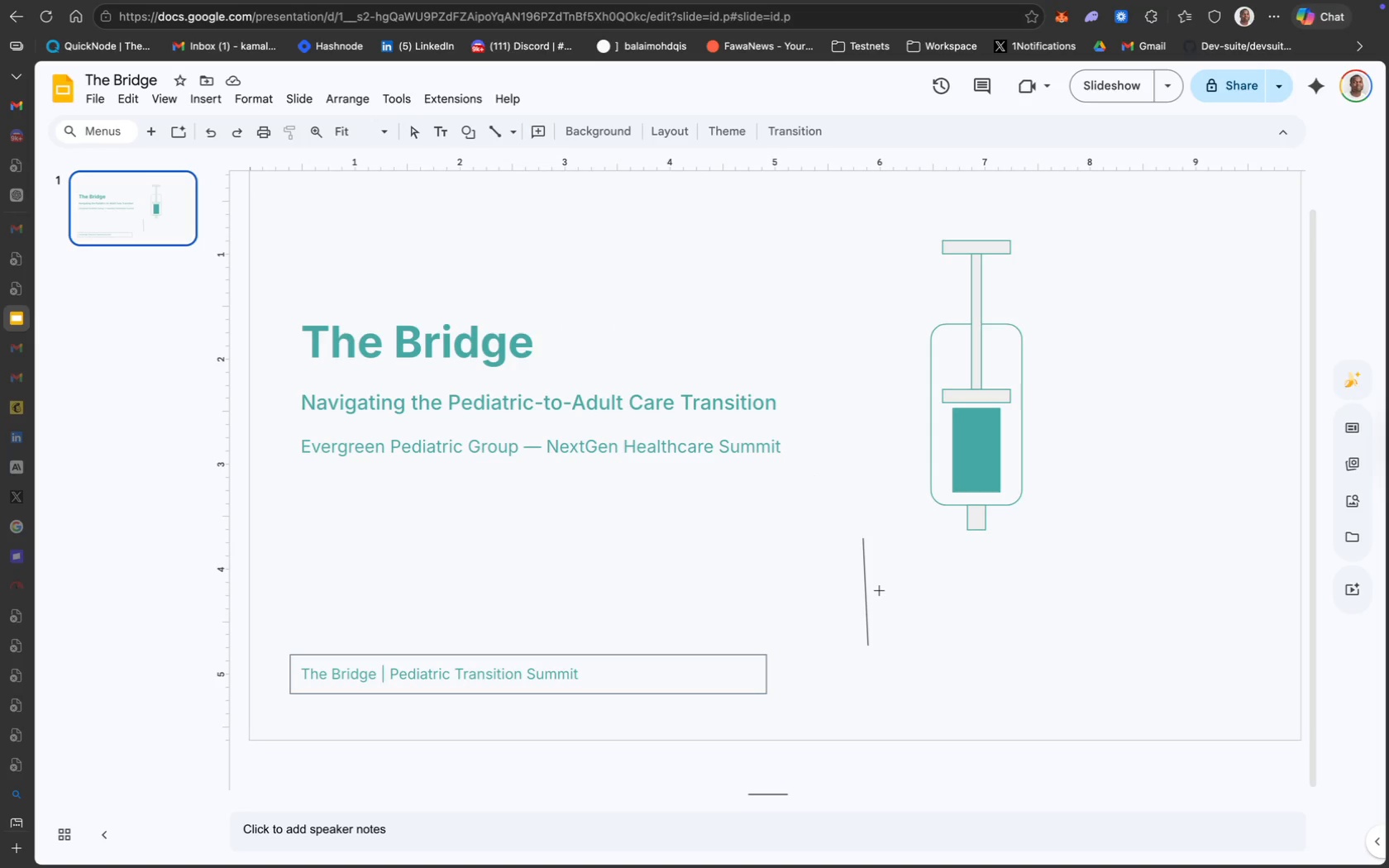 
wait(9.87)
 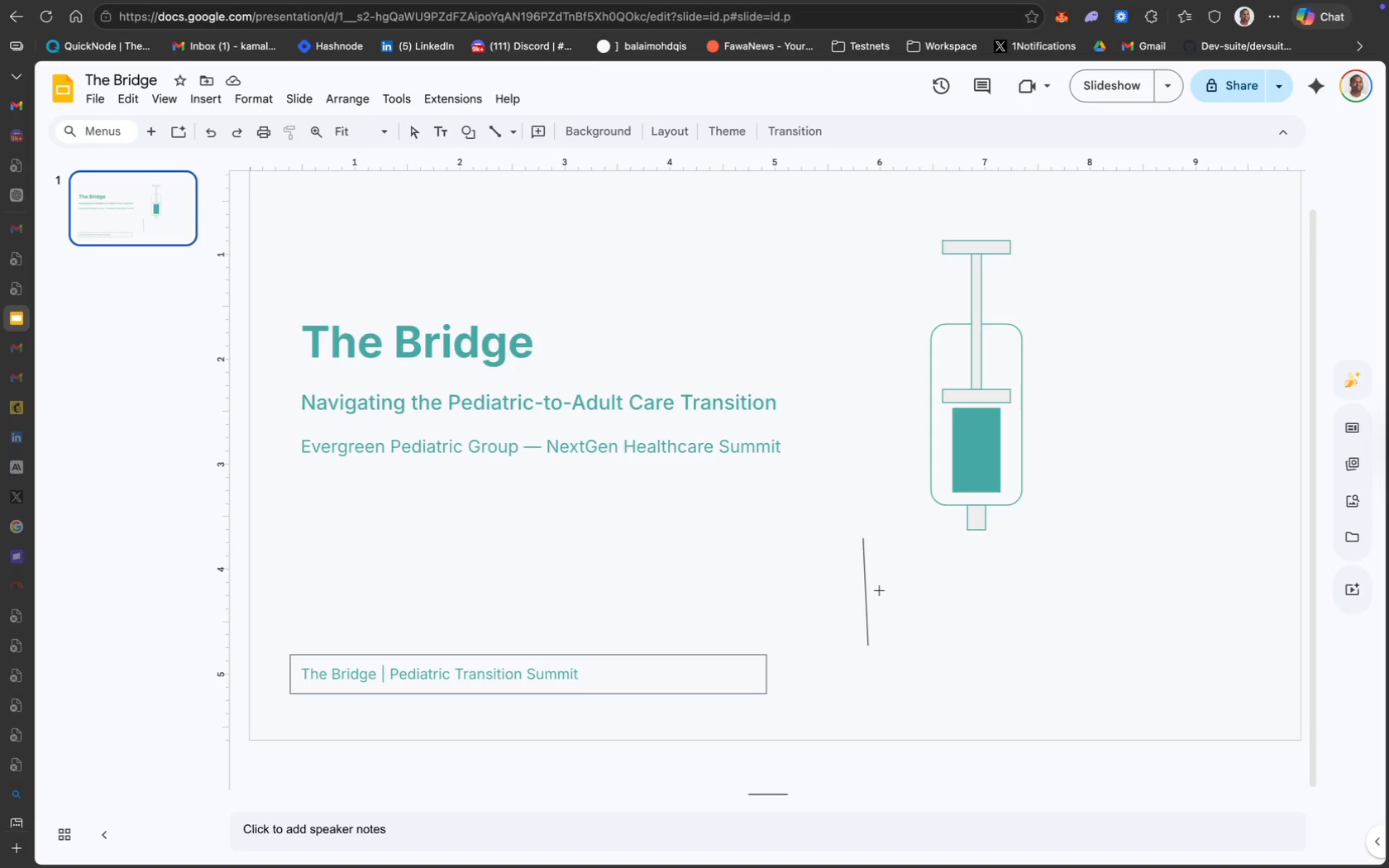 
left_click_drag(start_coordinate=[871, 539], to_coordinate=[870, 550])
 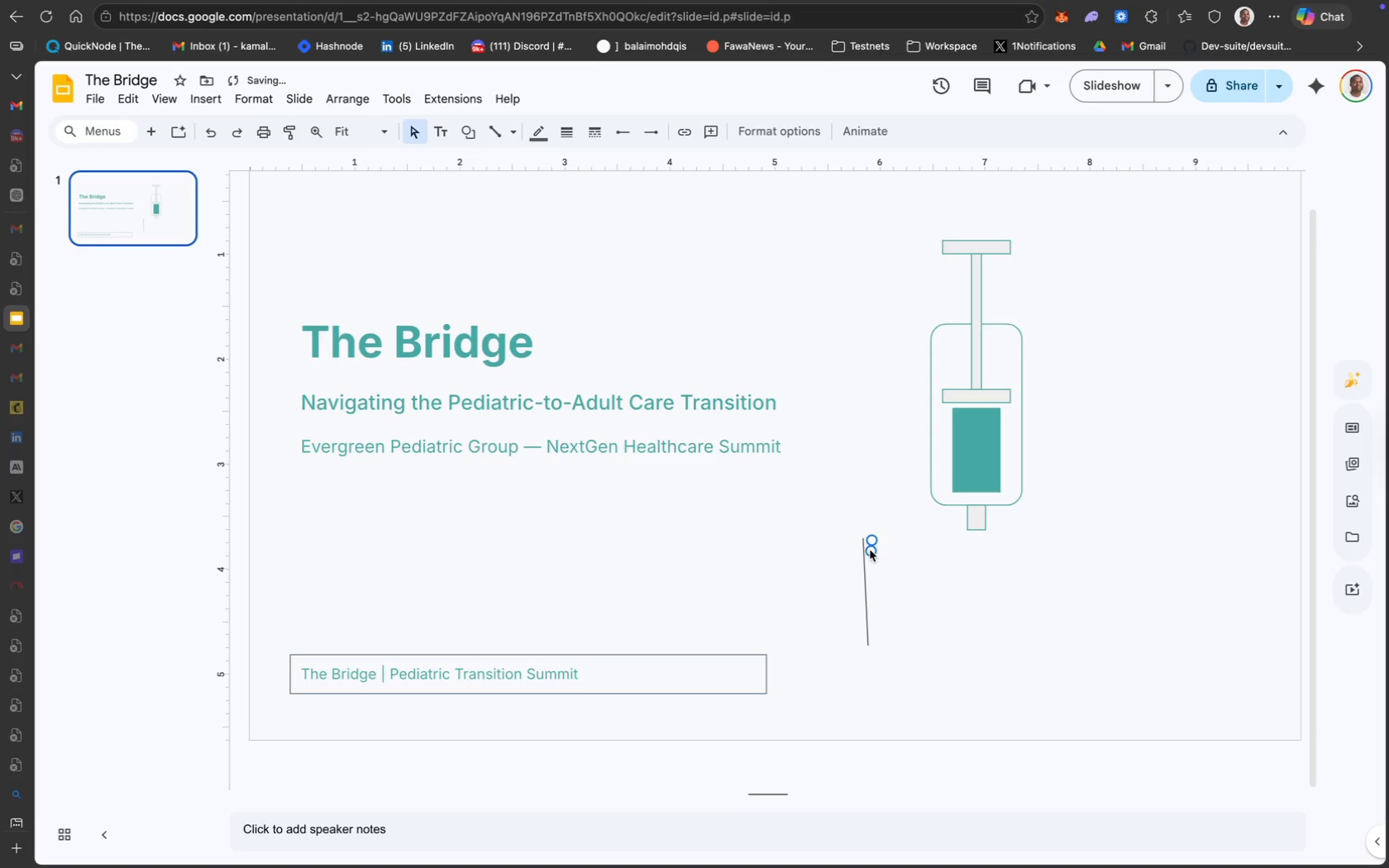 
key(Meta+Z)
 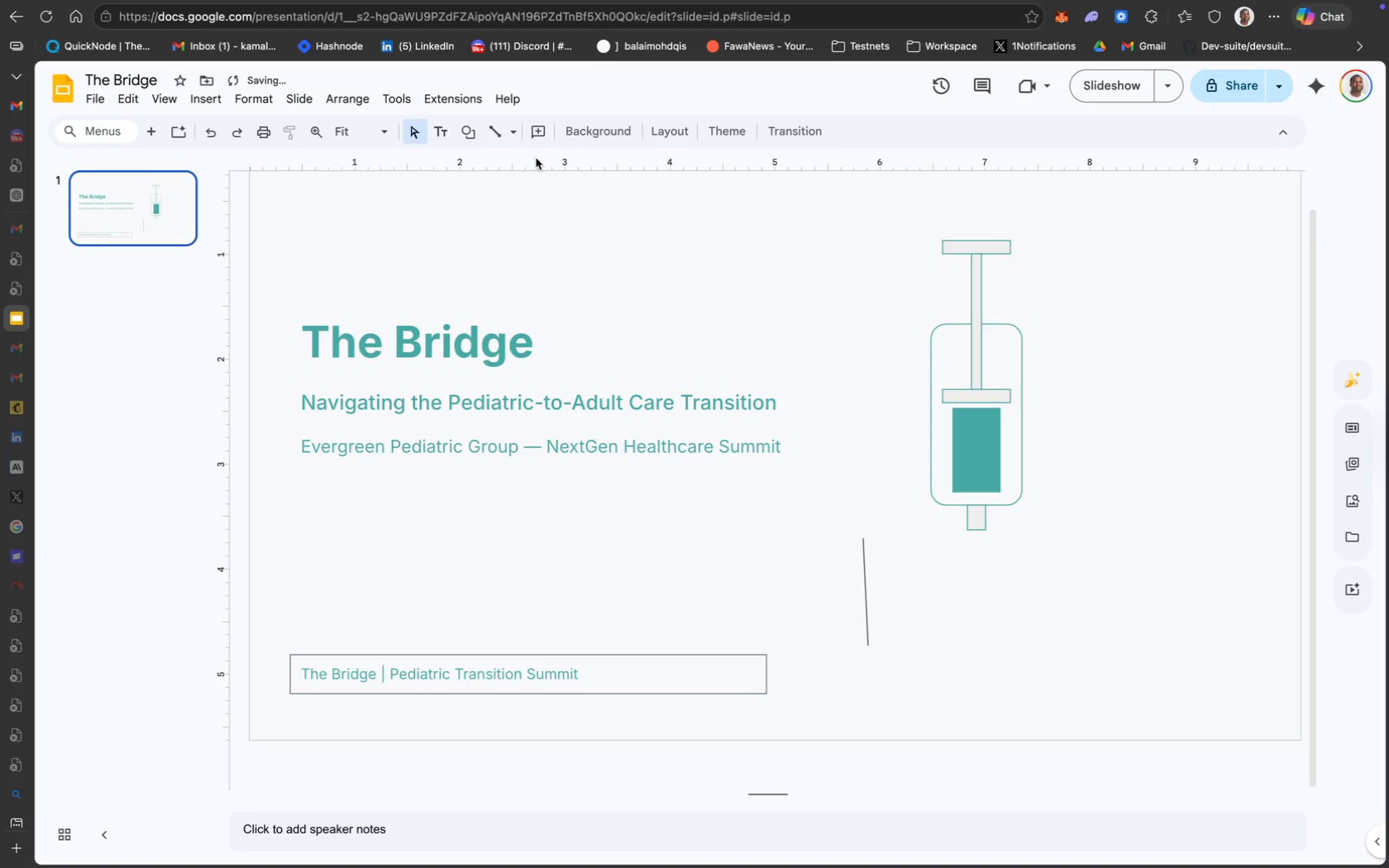 
left_click([488, 134])
 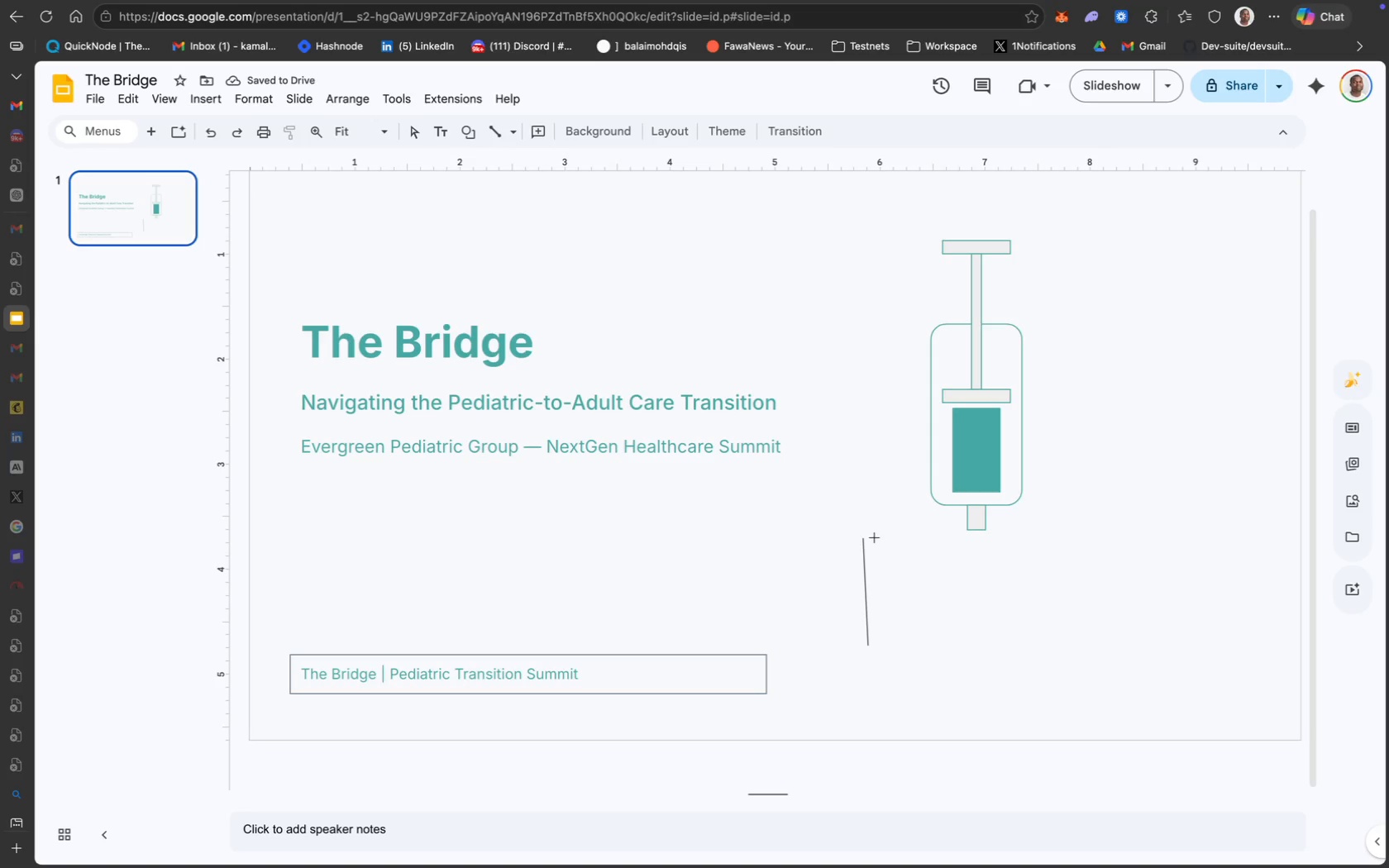 
left_click_drag(start_coordinate=[874, 537], to_coordinate=[869, 653])
 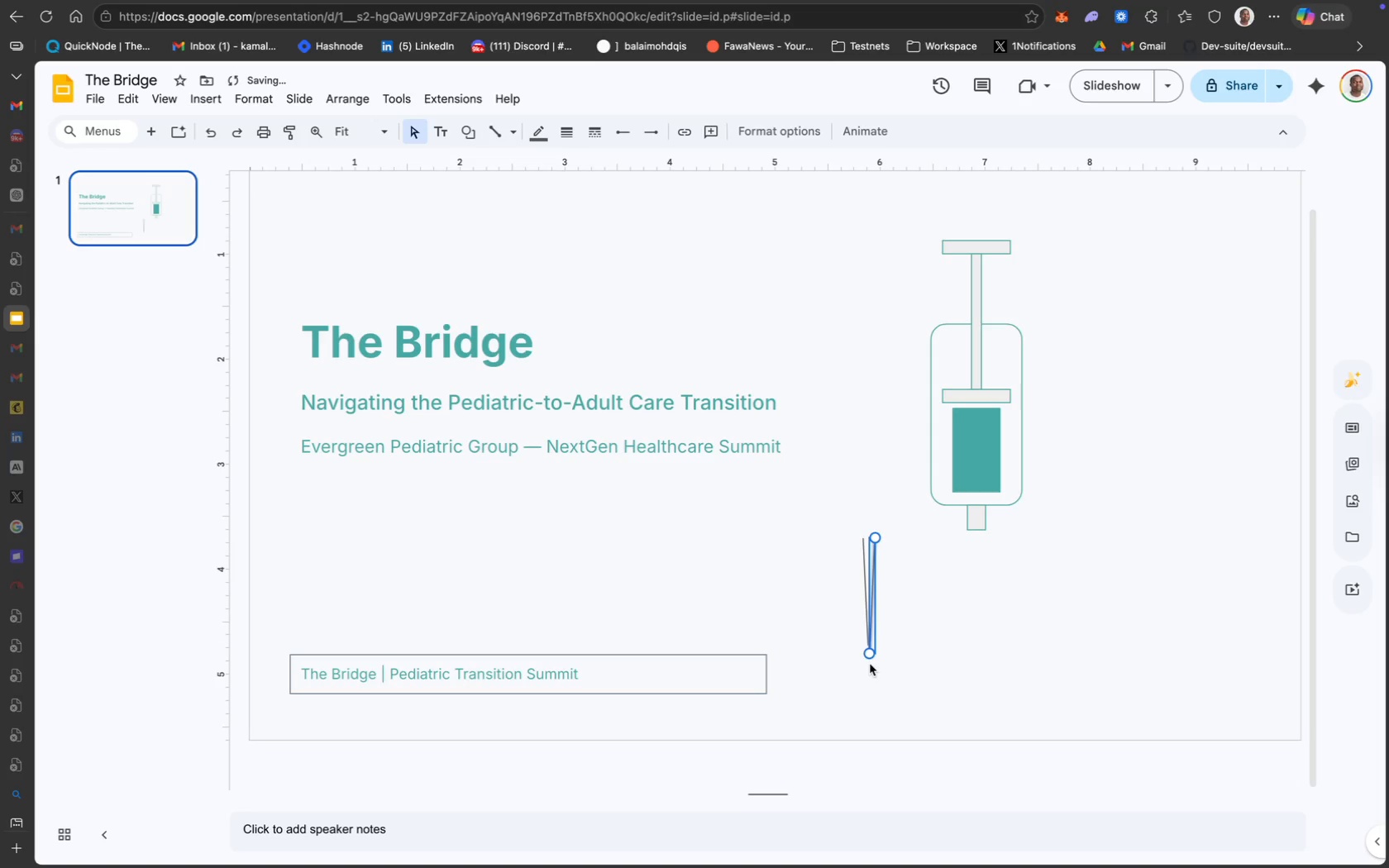 
left_click([871, 662])
 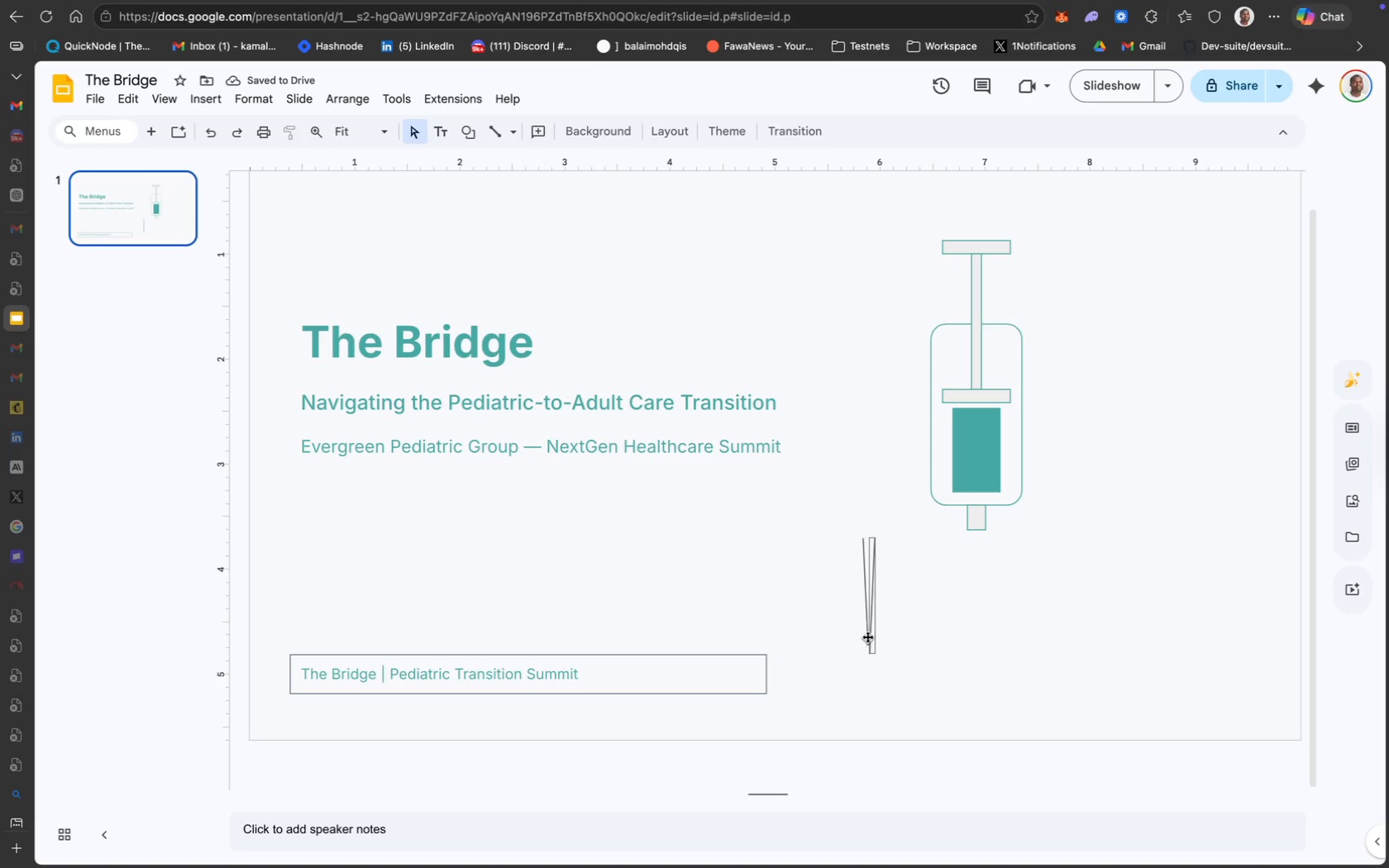 
key(Meta+Z)
 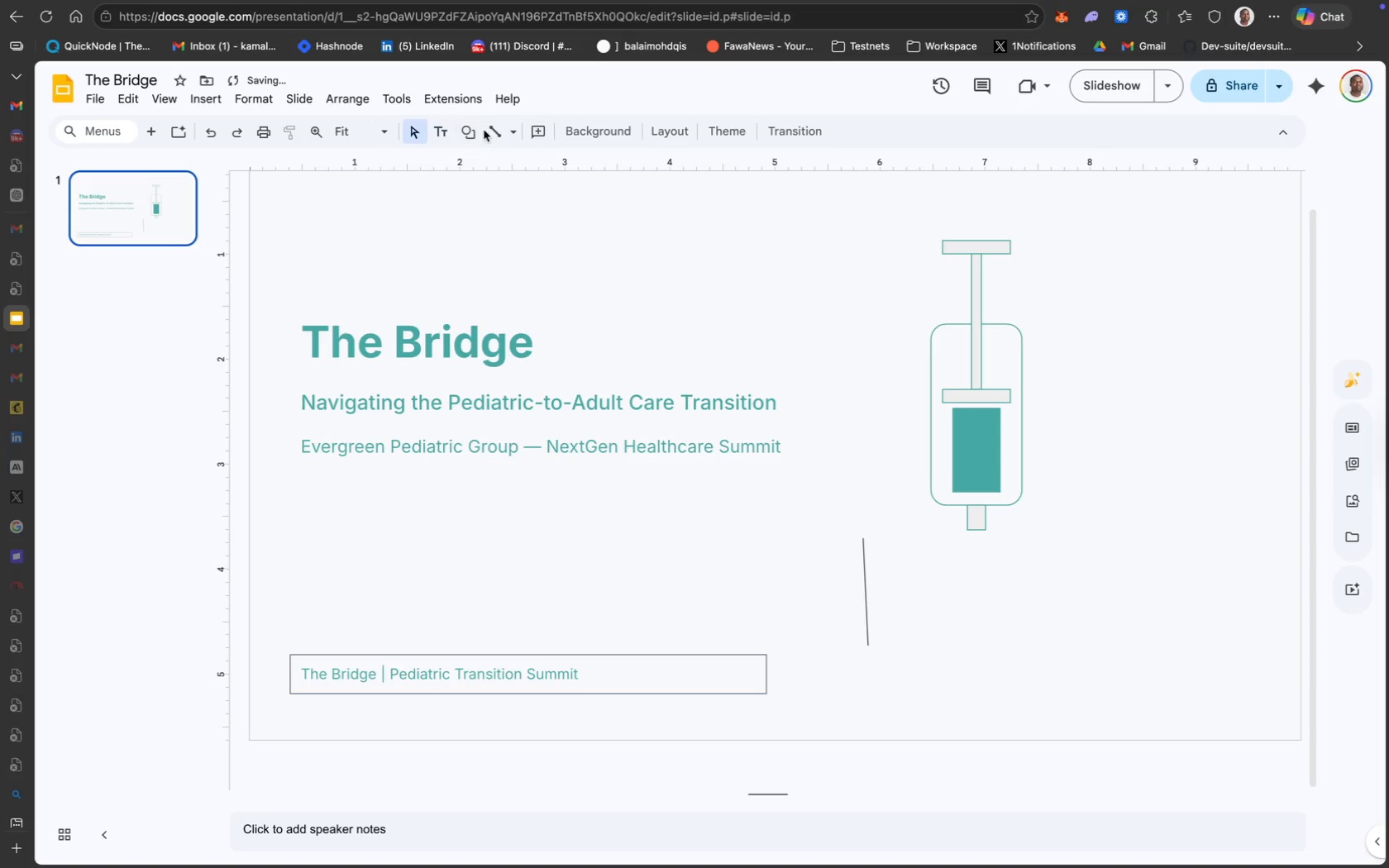 
left_click([496, 134])
 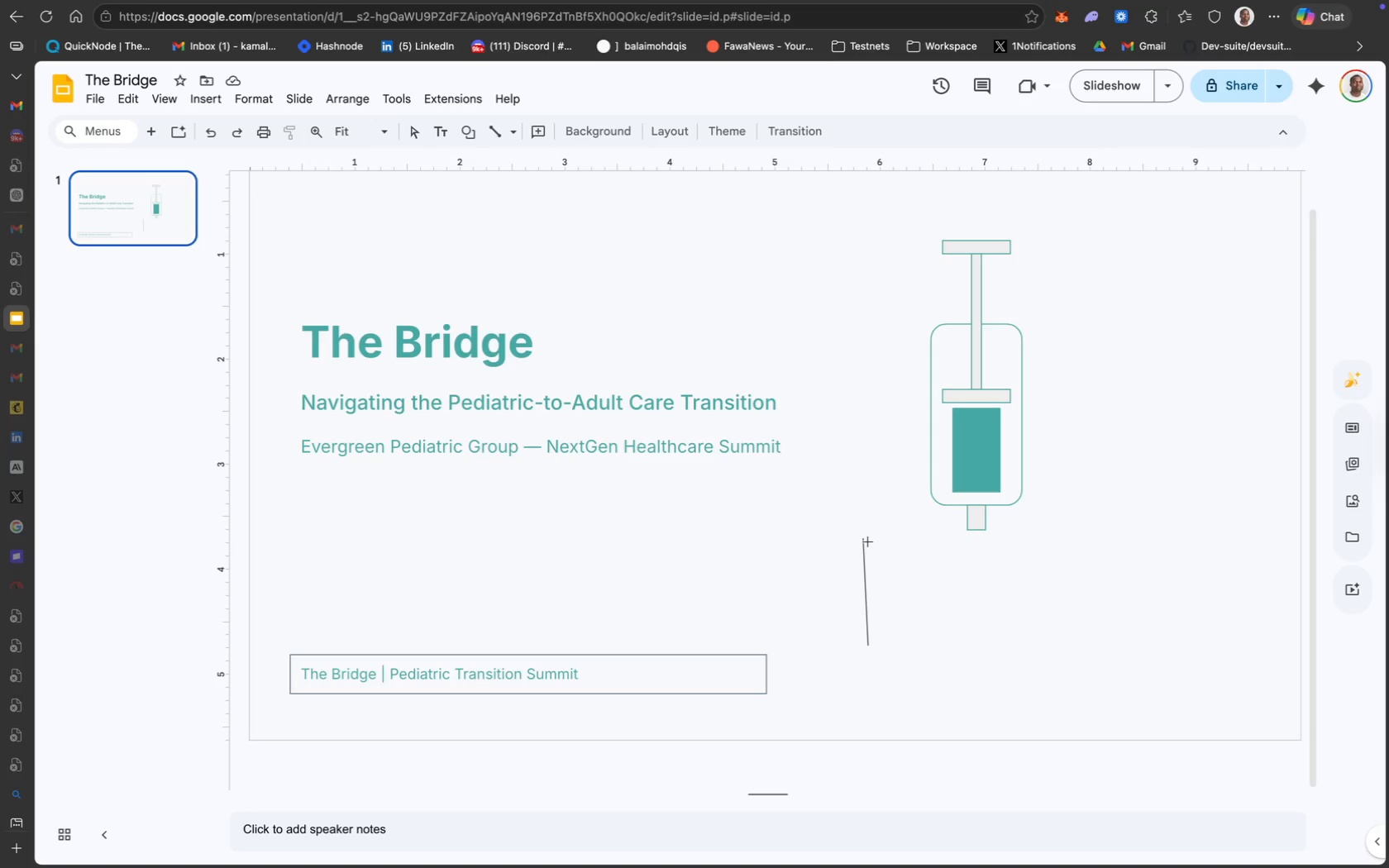 
wait(6.15)
 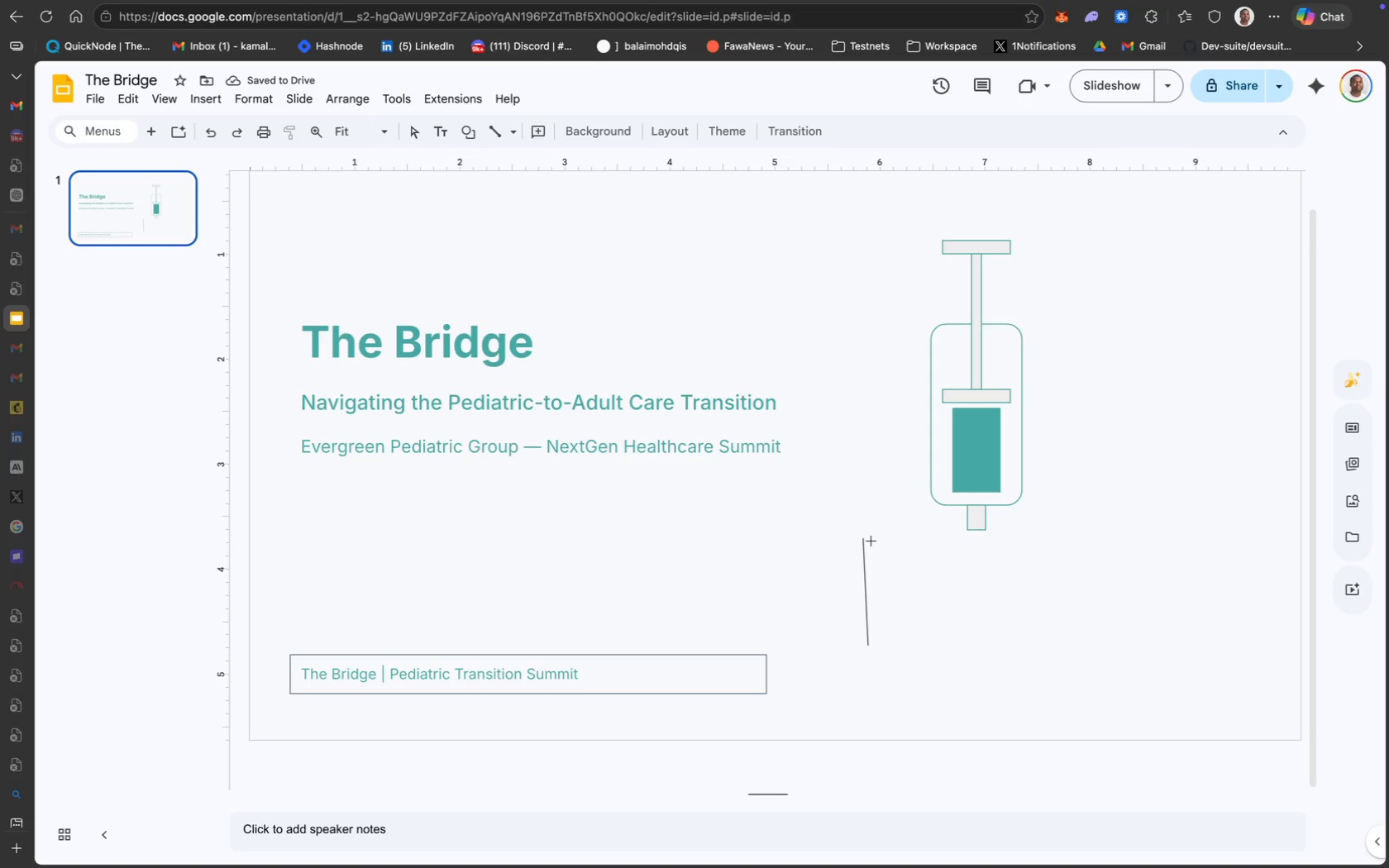 
left_click_drag(start_coordinate=[868, 539], to_coordinate=[866, 553])
 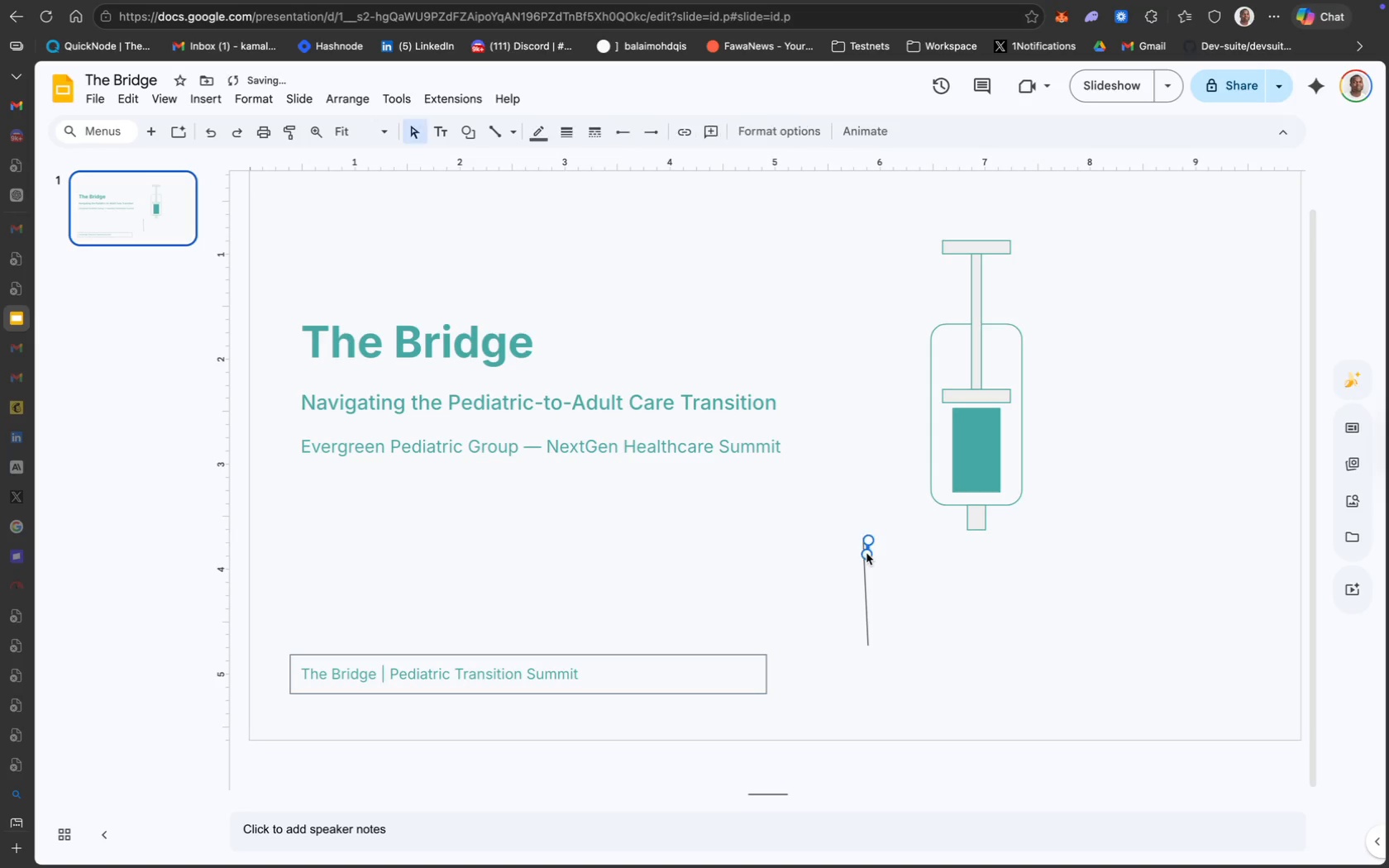 
key(Meta+Z)
 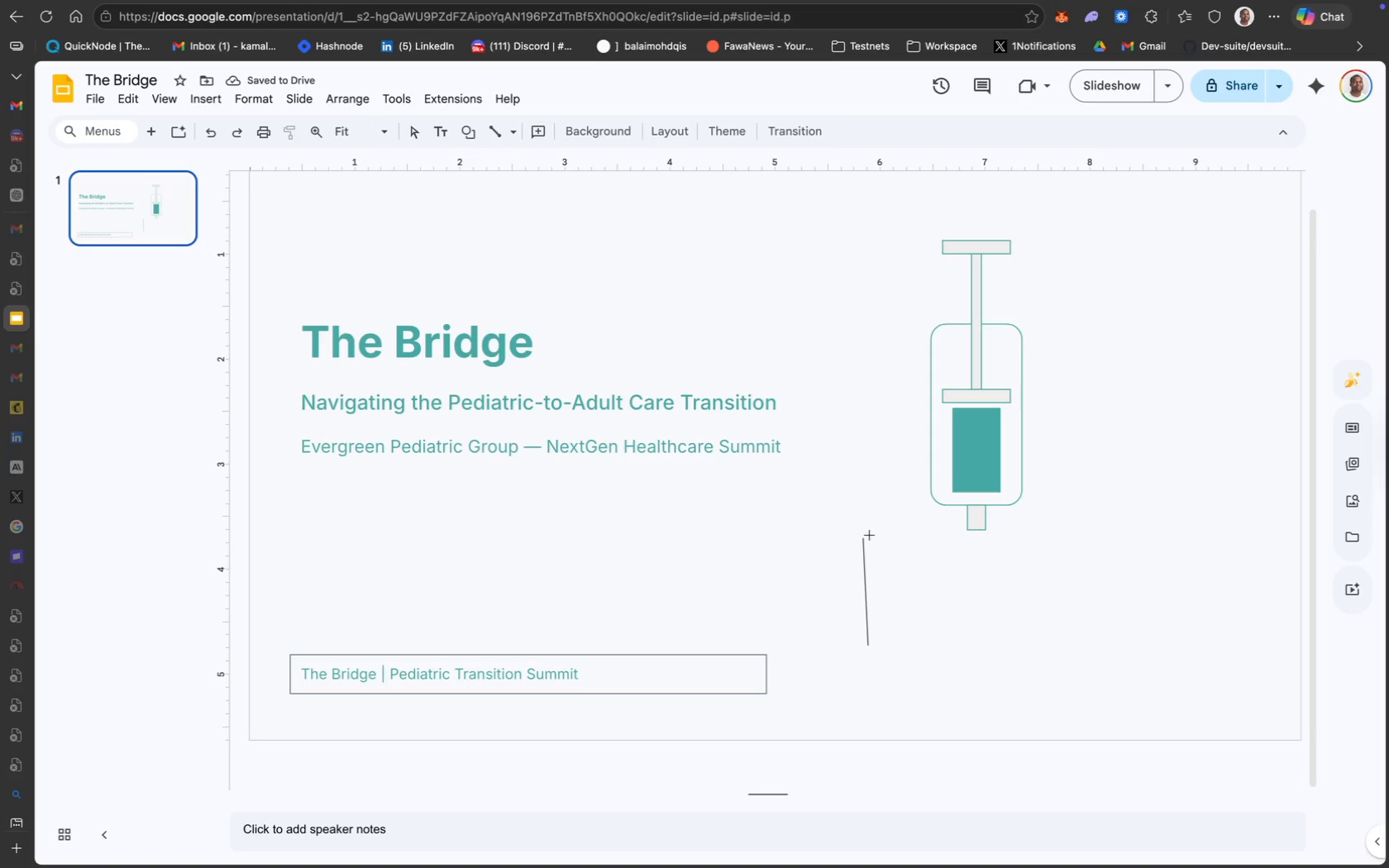 
wait(7.17)
 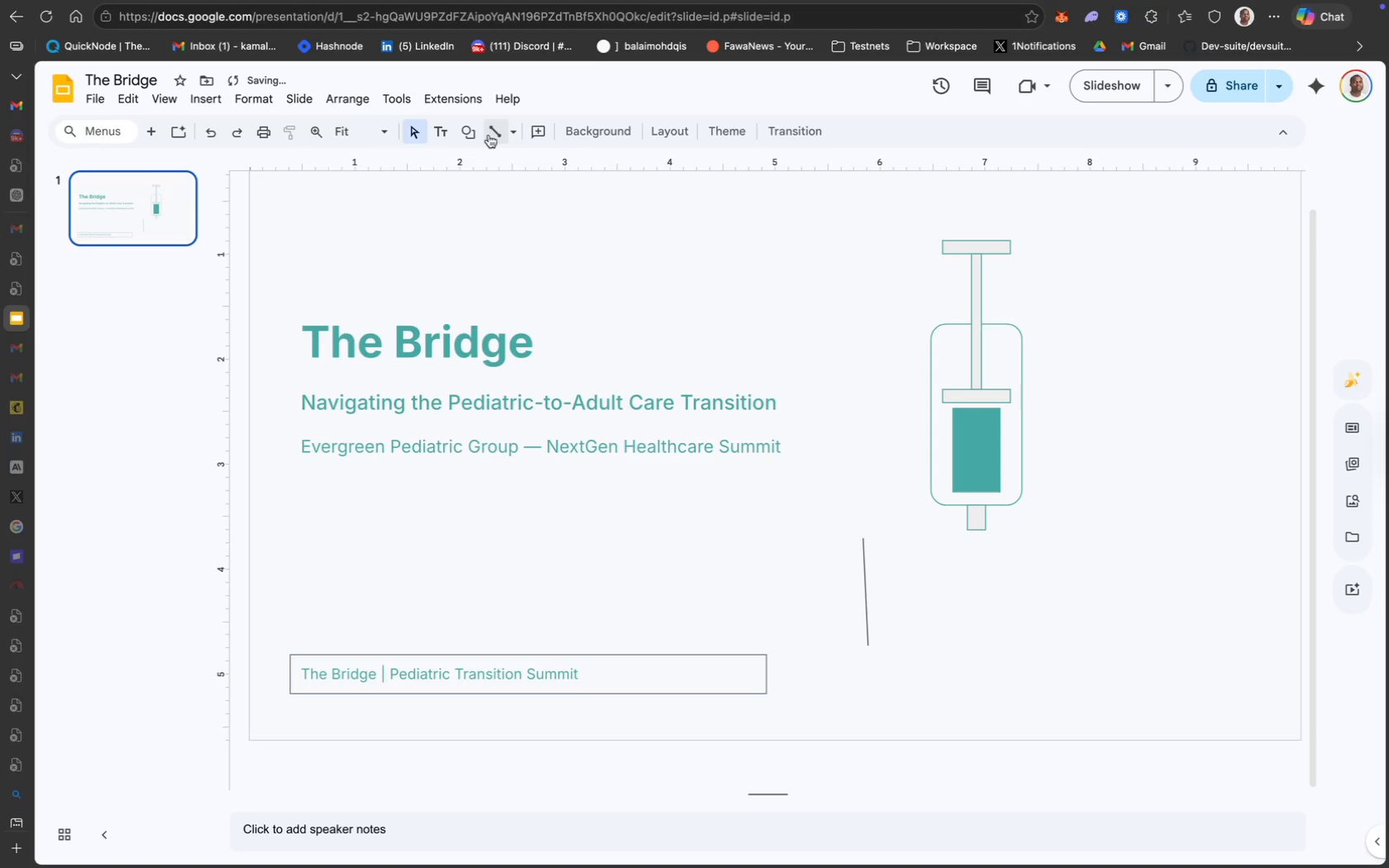 
left_click_drag(start_coordinate=[867, 536], to_coordinate=[867, 646])
 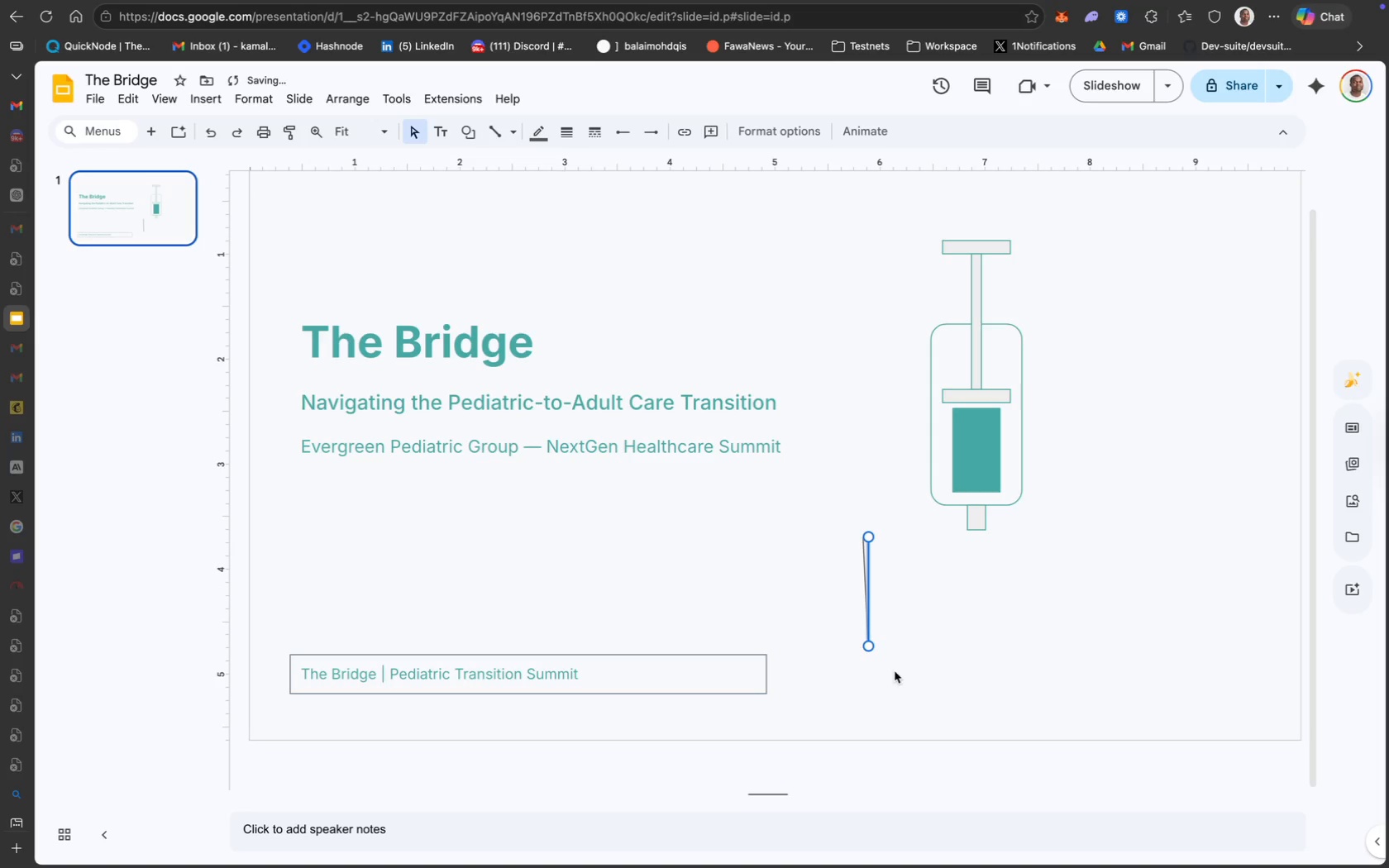 
left_click([905, 680])
 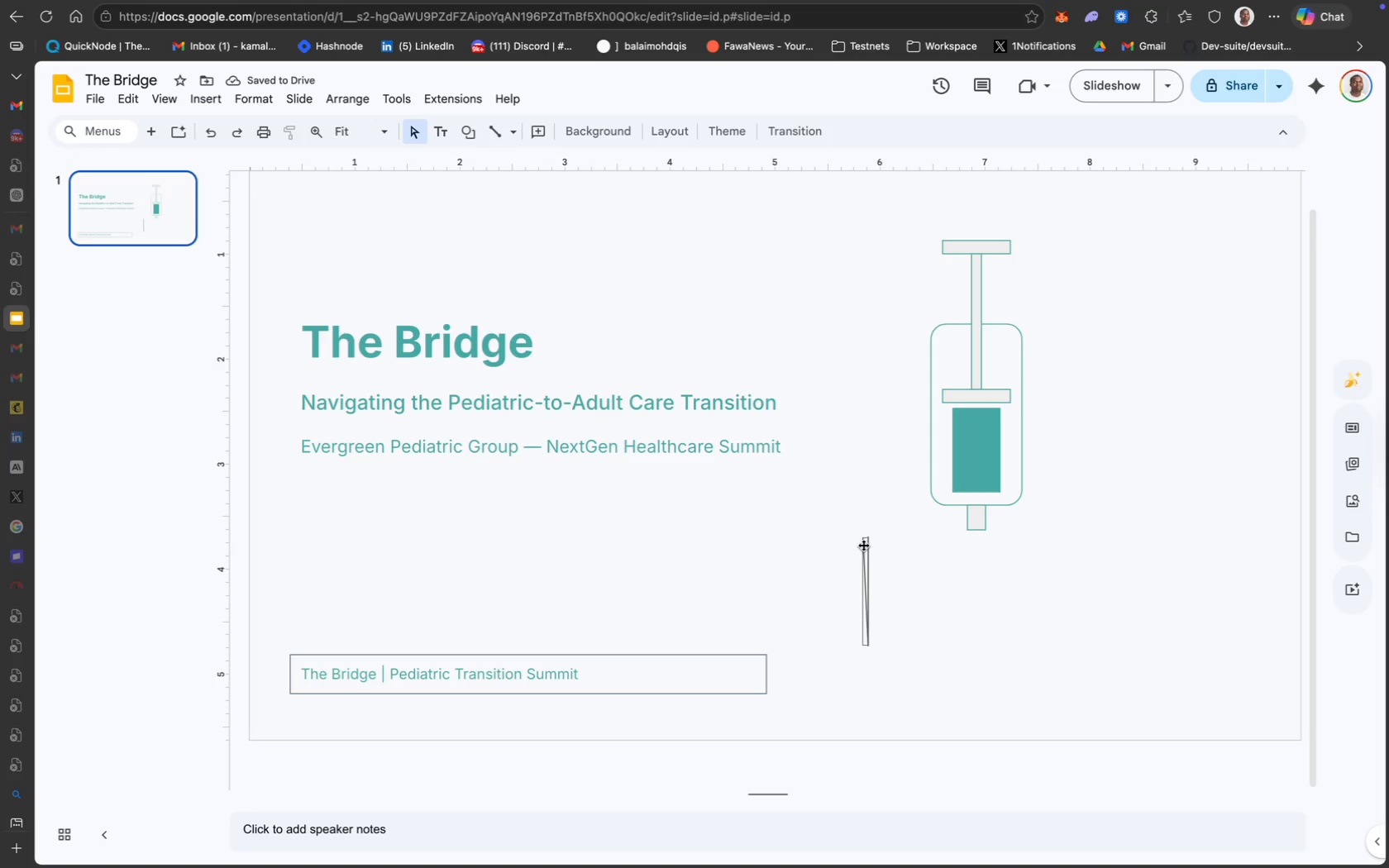 
left_click([863, 546])
 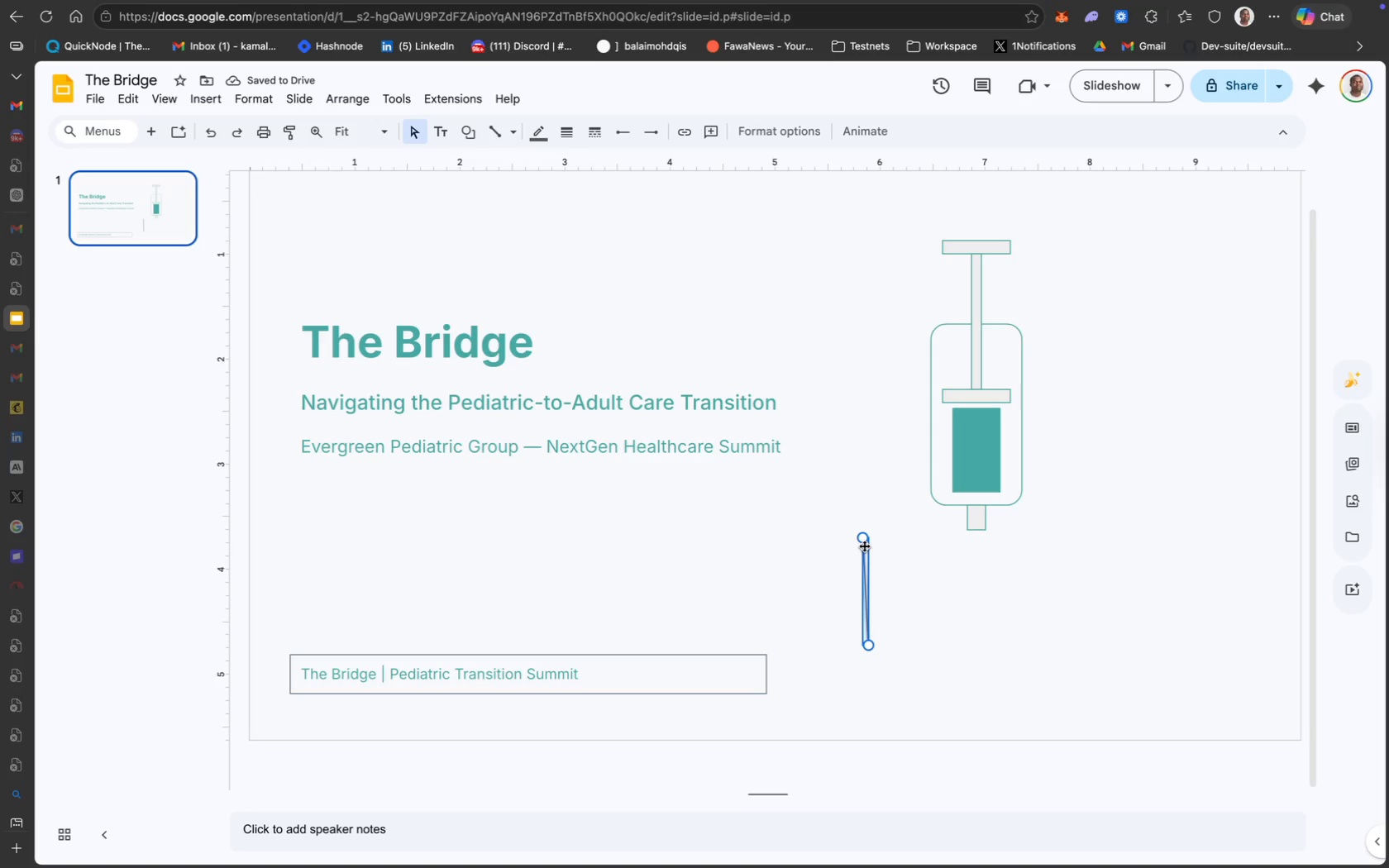 
hold_key(key=ShiftLeft, duration=0.79)
left_click([869, 548])
 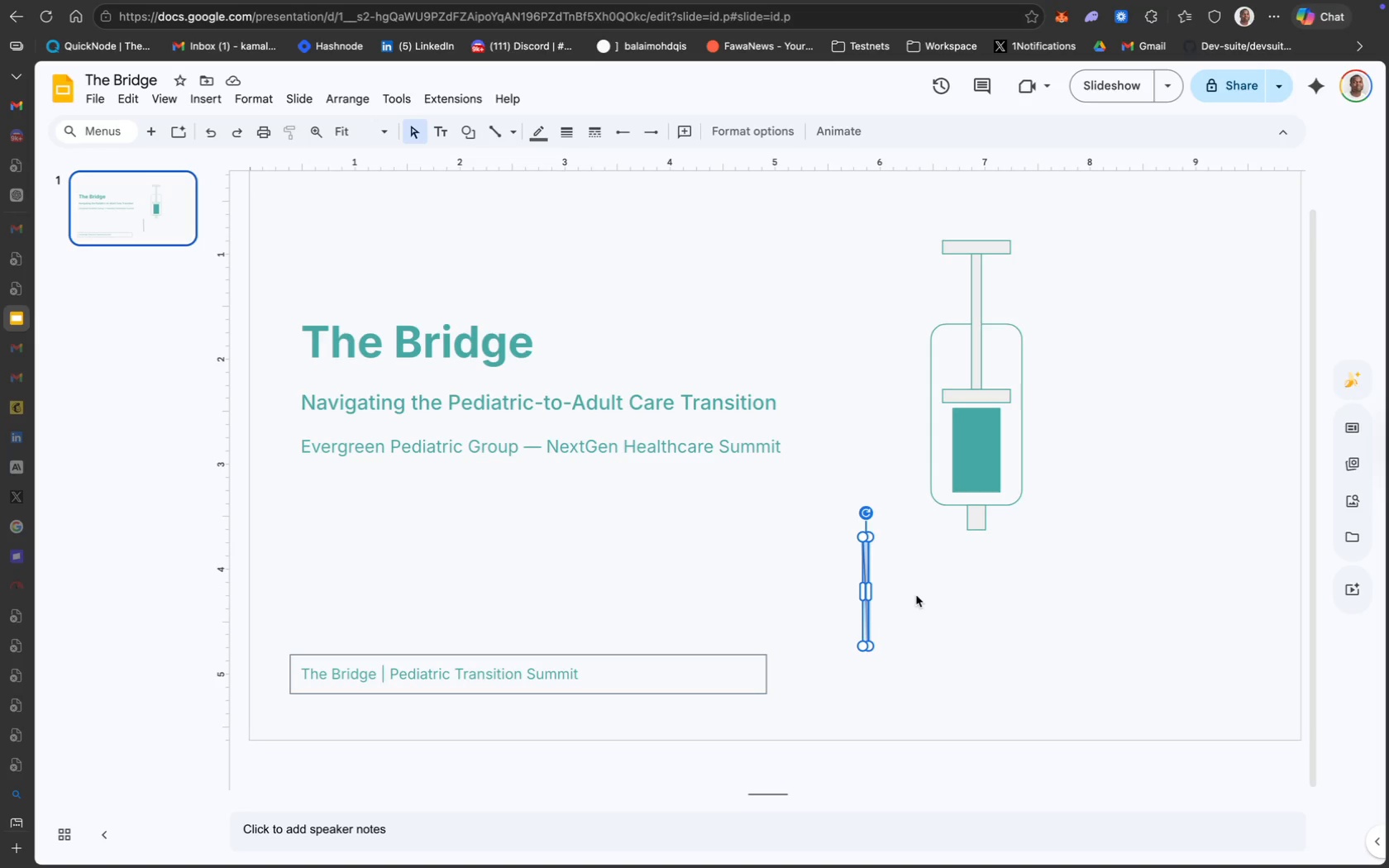 
left_click_drag(start_coordinate=[866, 565], to_coordinate=[975, 560])
 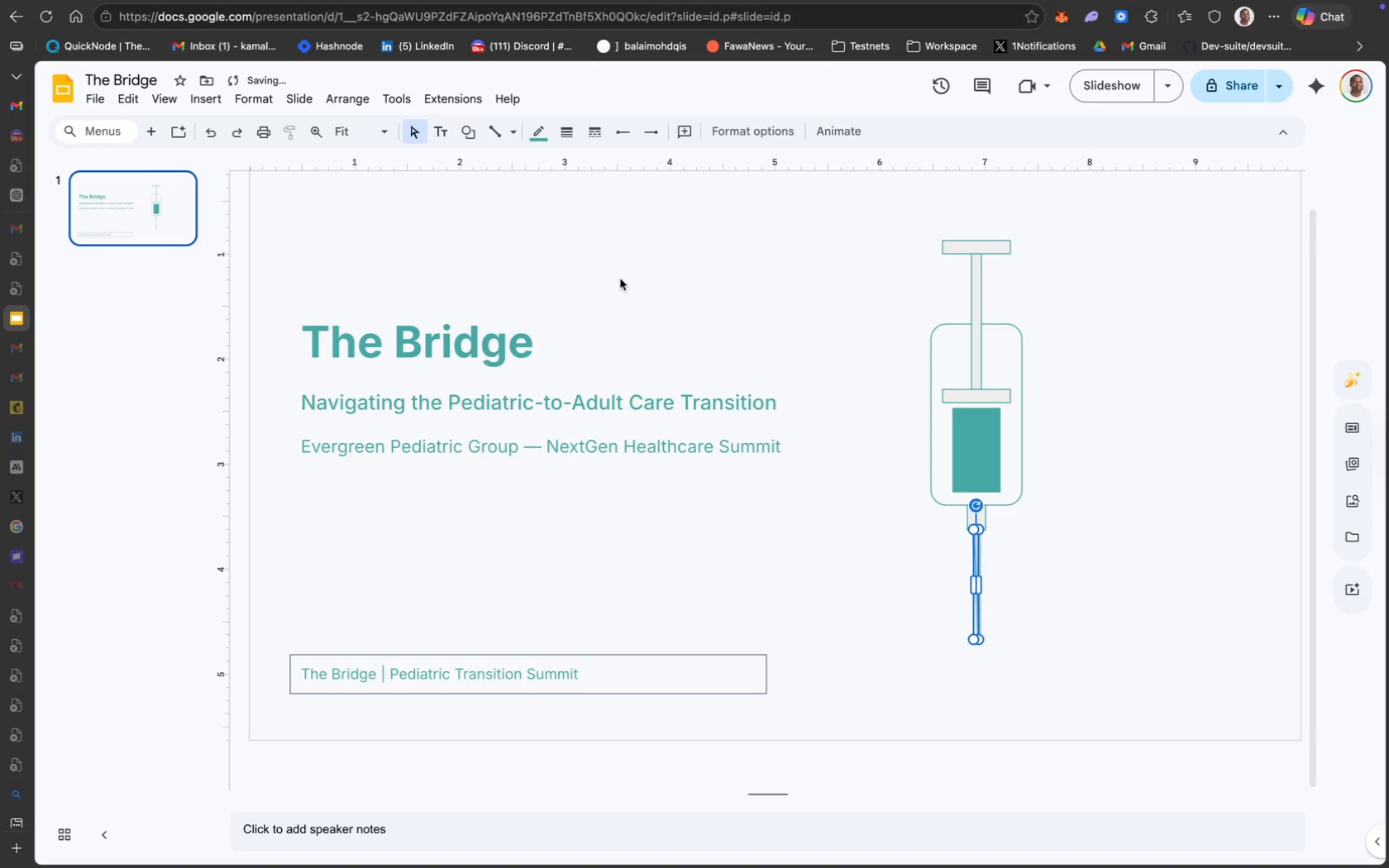 
wait(9.36)
 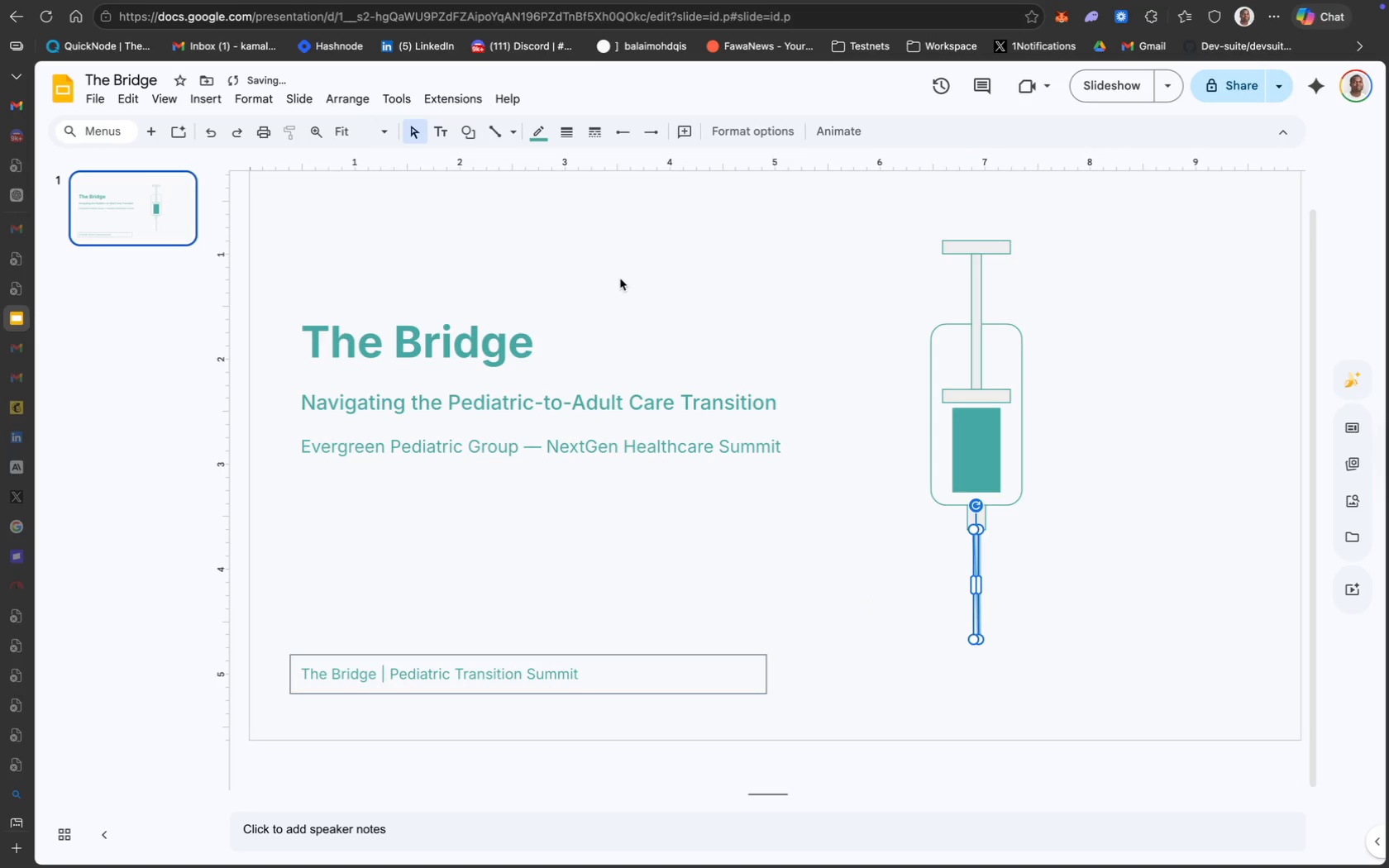 
left_click([975, 542])
 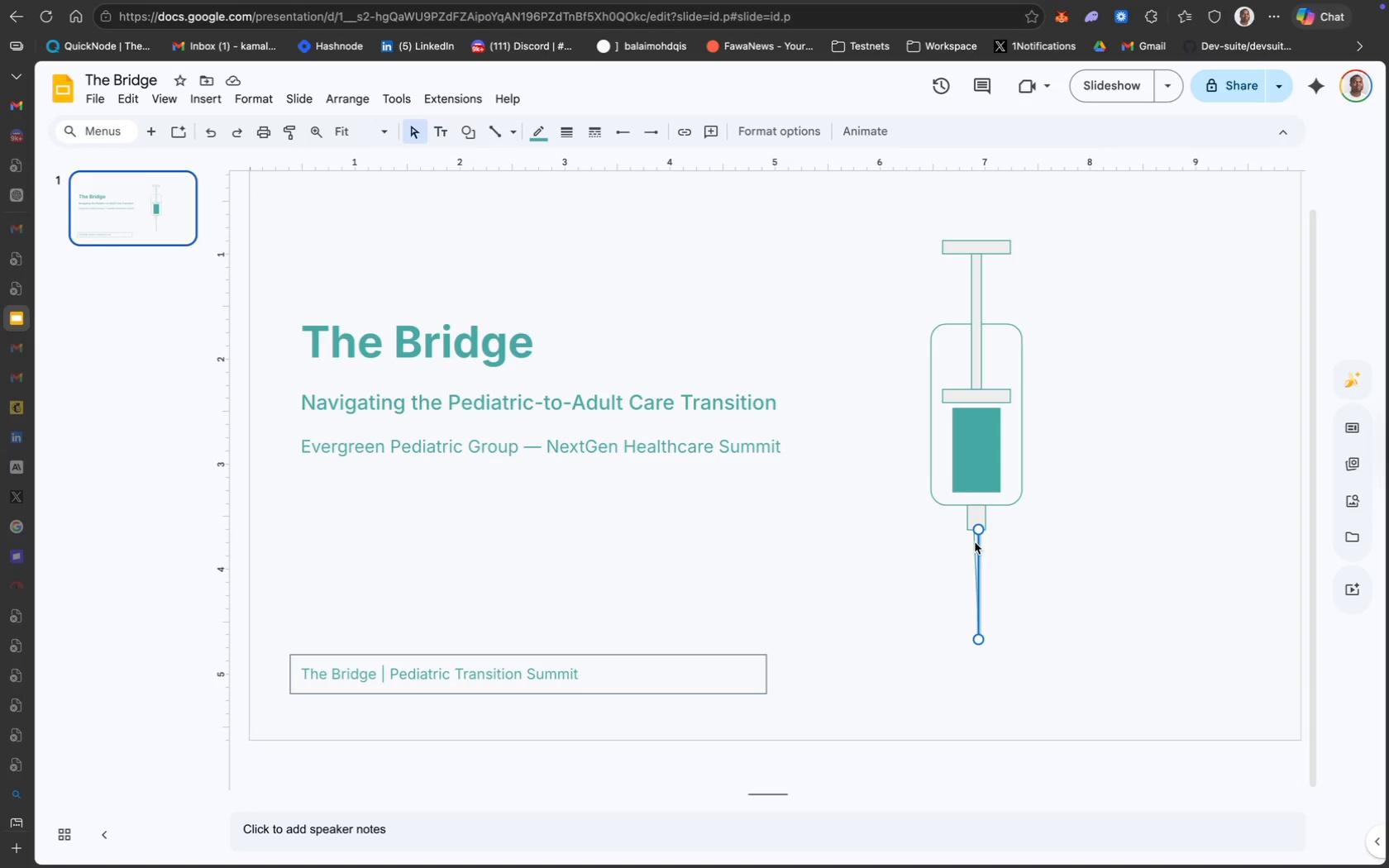 
key(ArrowUp)
 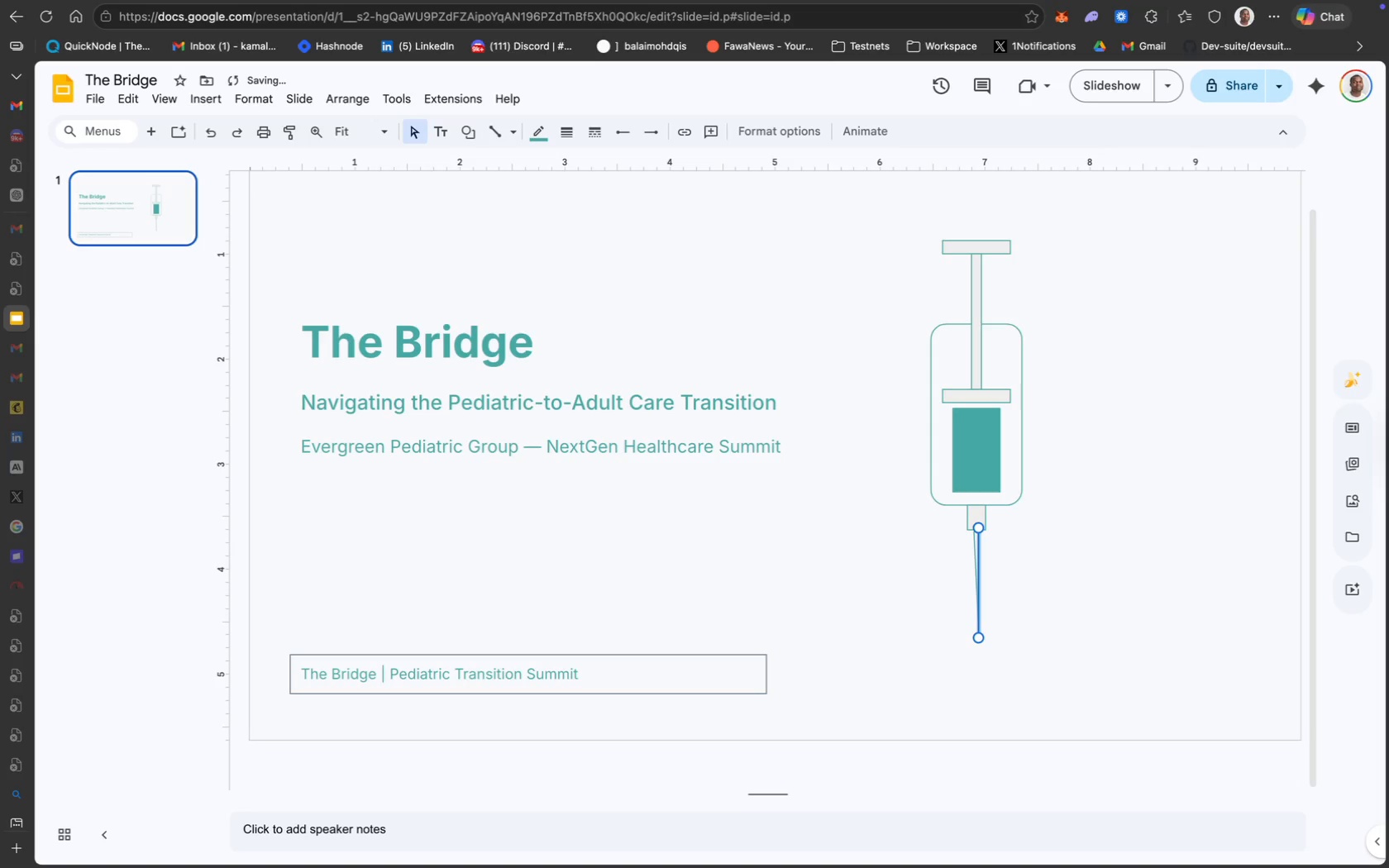 
key(ArrowUp)
 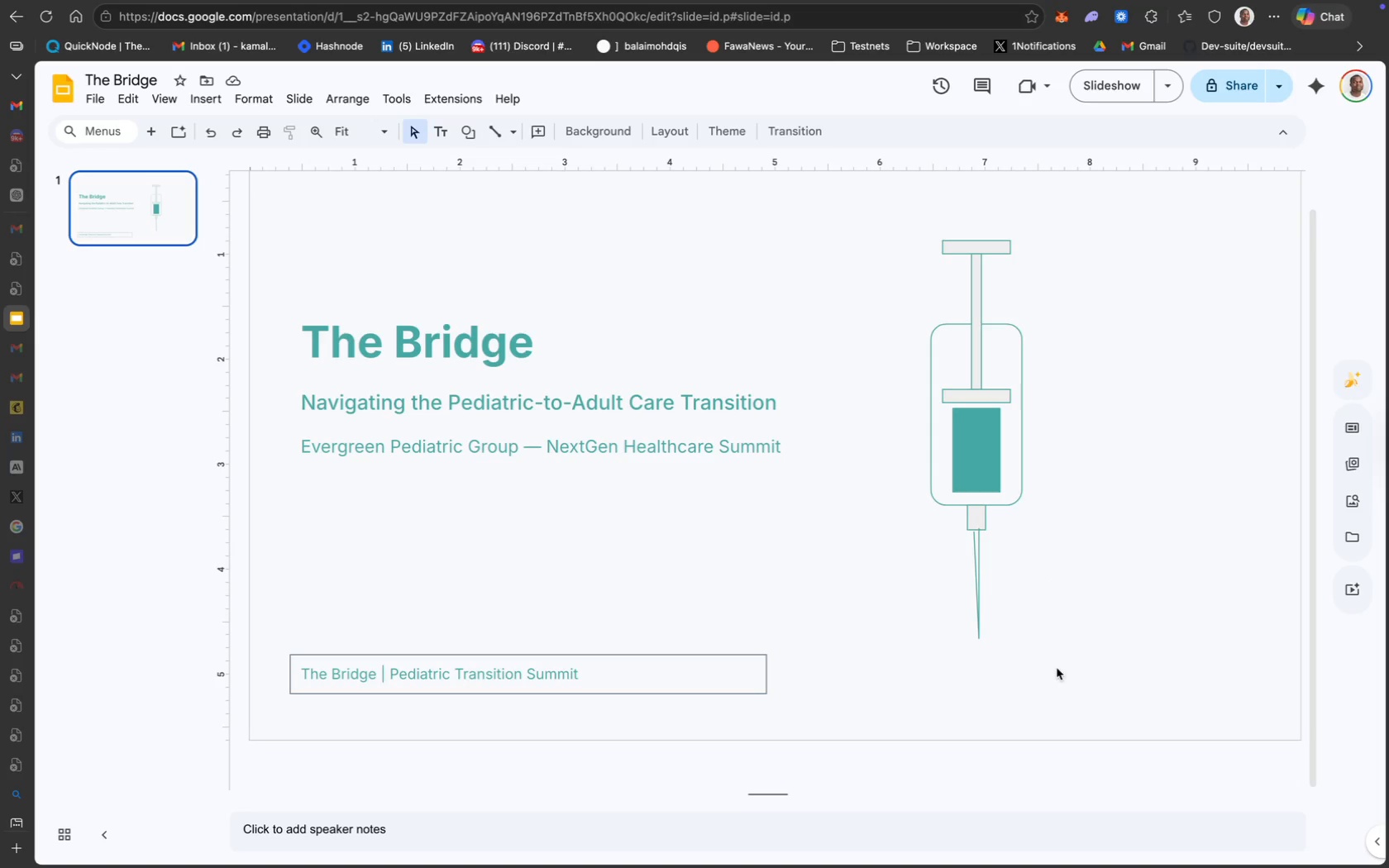 
wait(10.96)
 